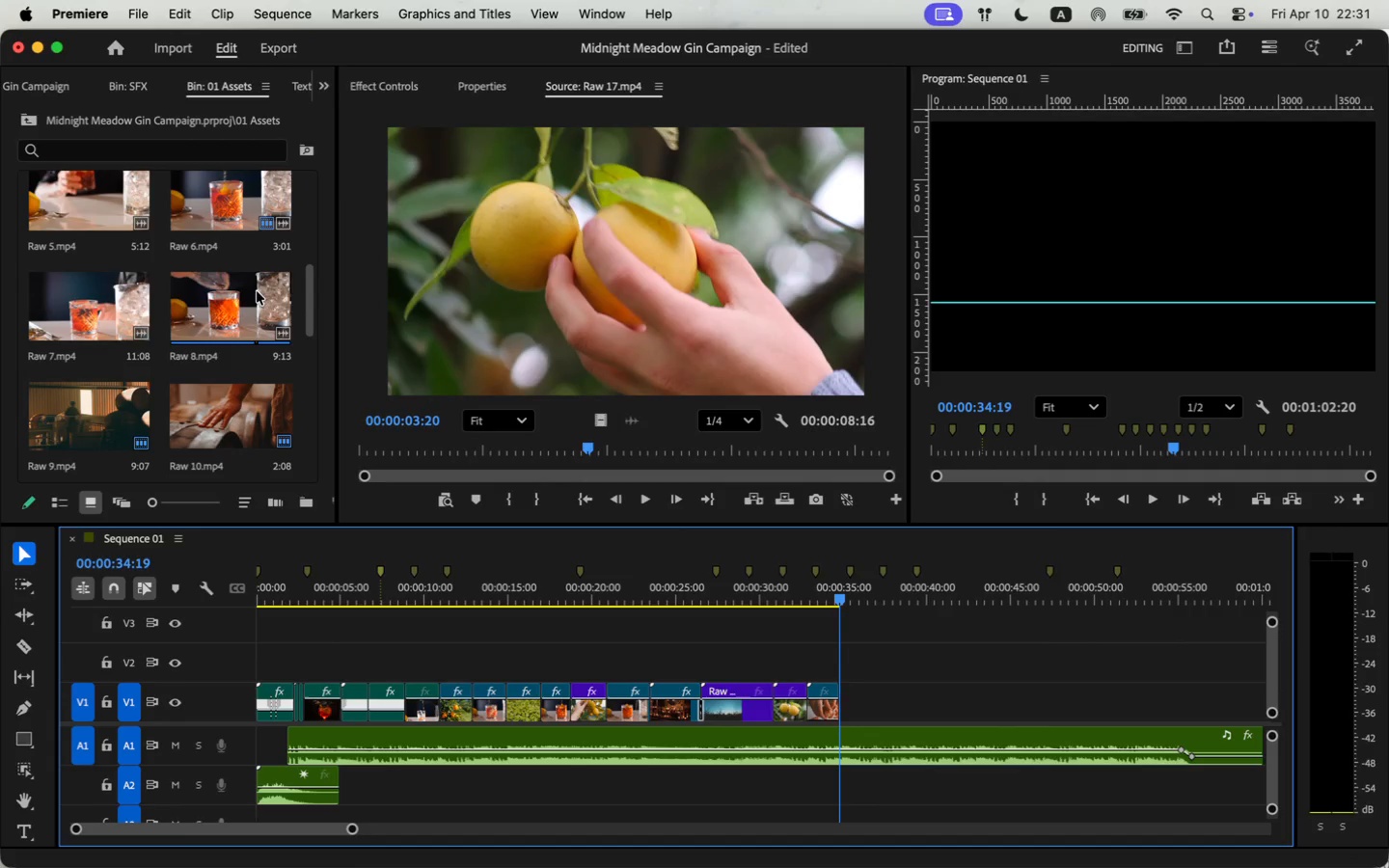 
wait(11.54)
 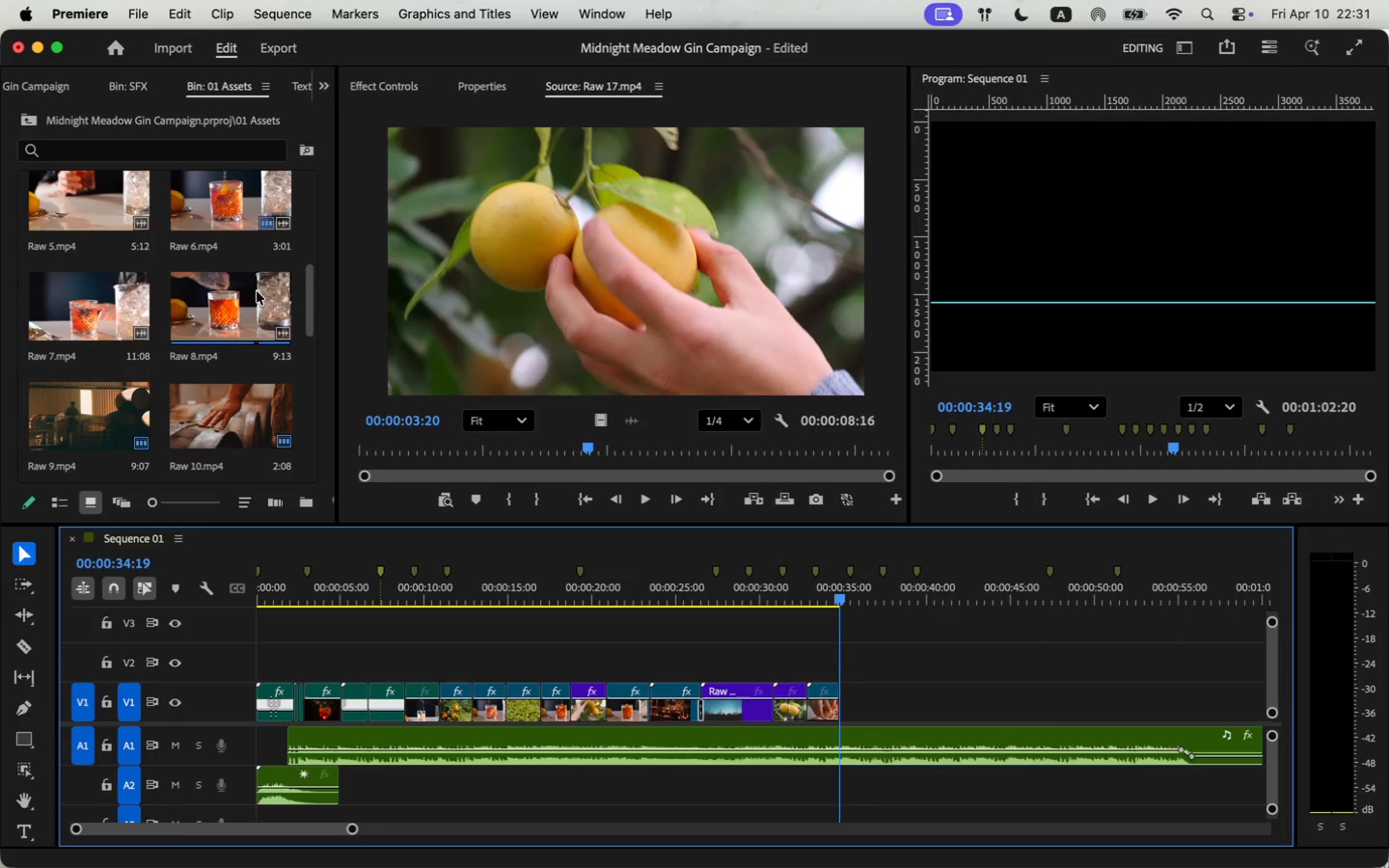 
scroll: coordinate [112, 305], scroll_direction: up, amount: 3.0
 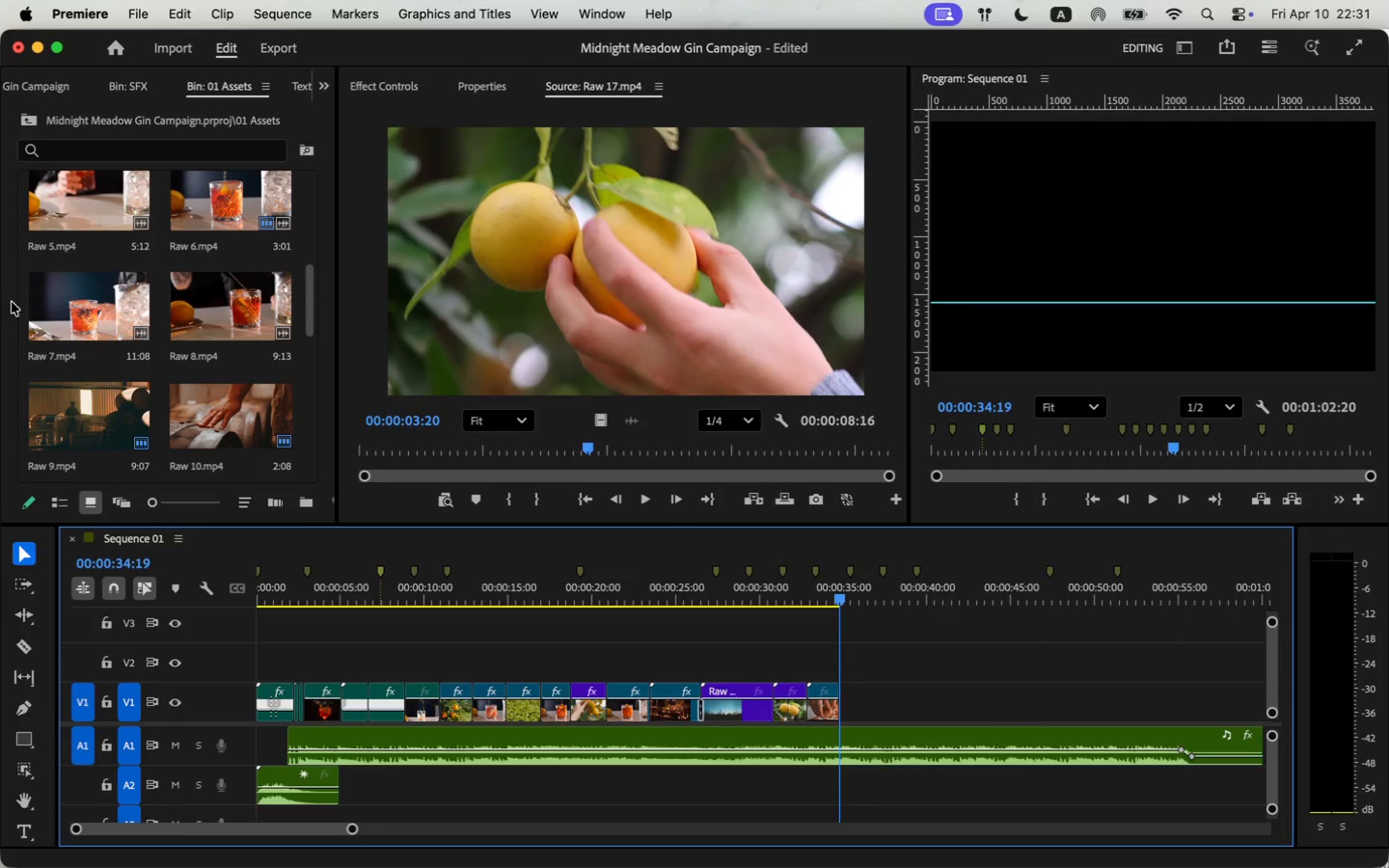 
scroll: coordinate [265, 312], scroll_direction: down, amount: 2.0
 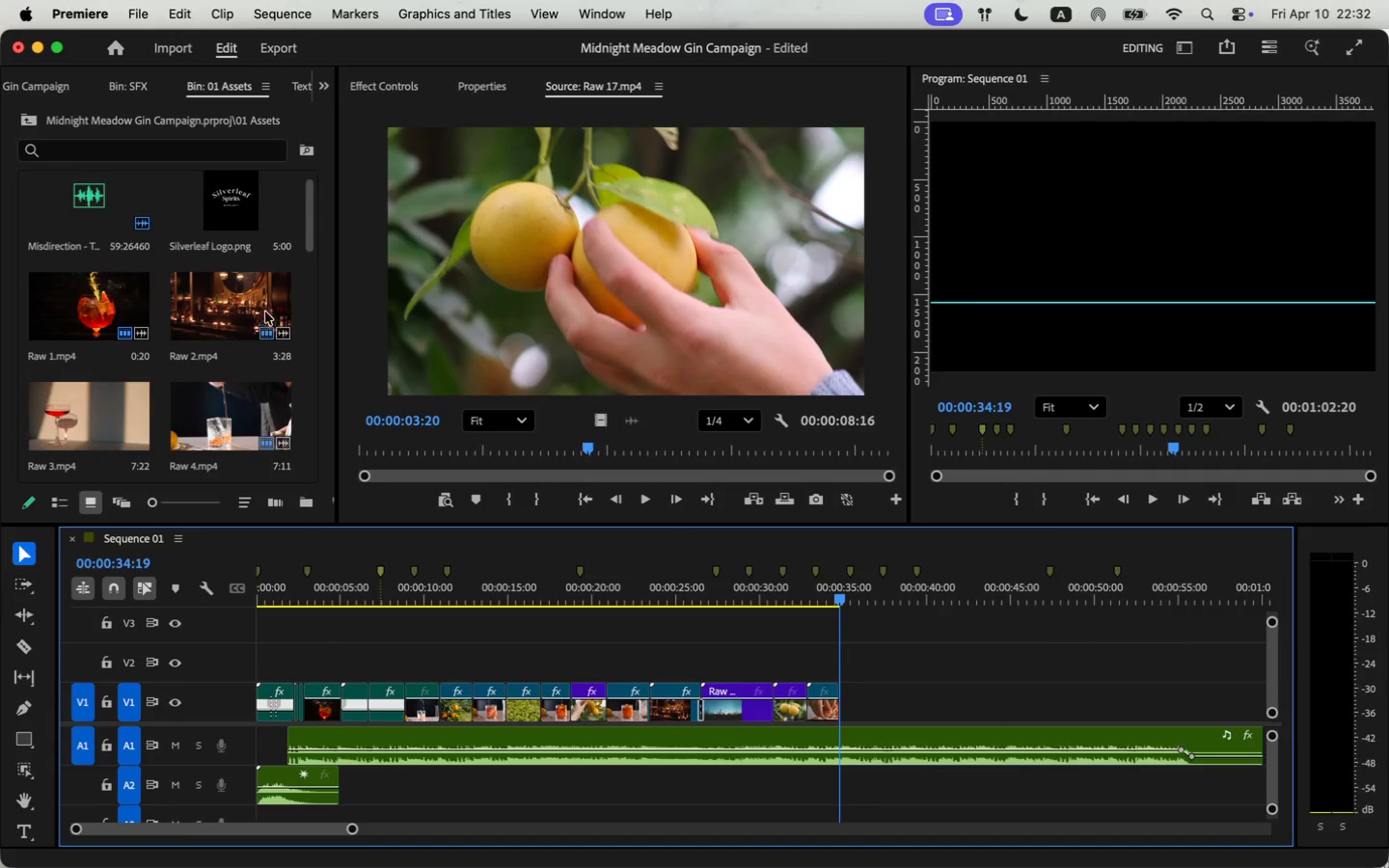 
scroll: coordinate [87, 375], scroll_direction: up, amount: 2.0
 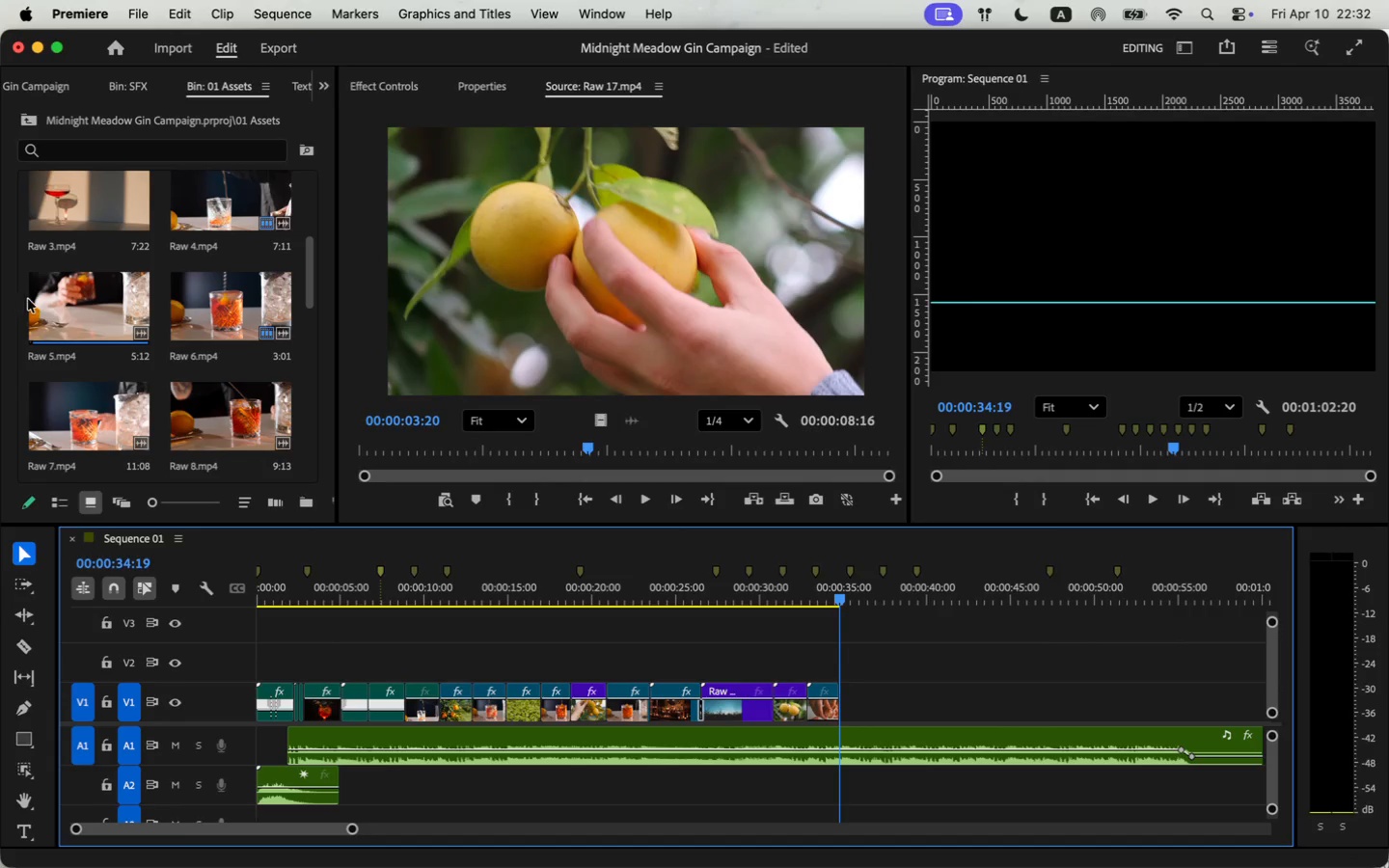 
scroll: coordinate [78, 358], scroll_direction: down, amount: 2.0
 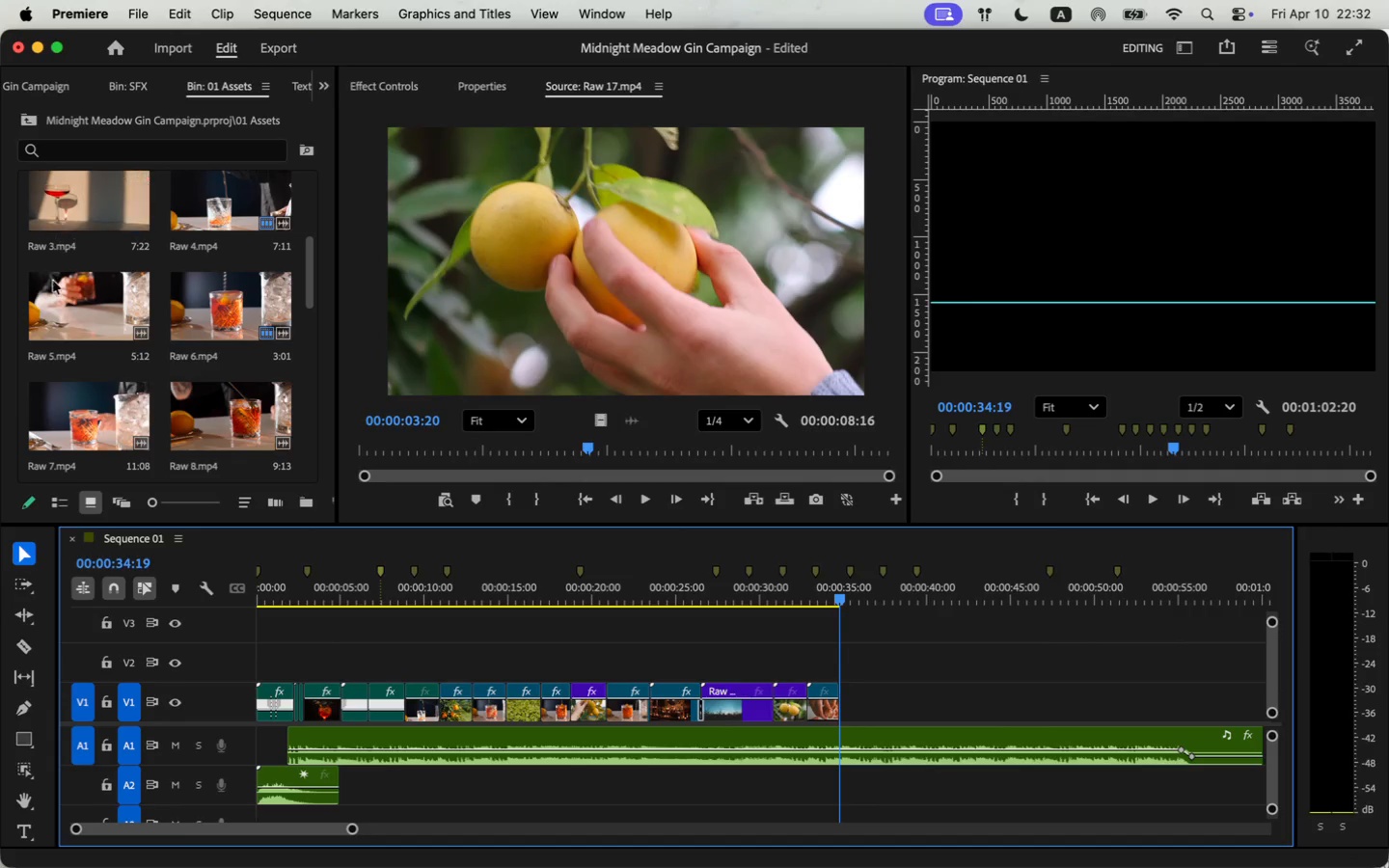 
left_click([62, 308])
 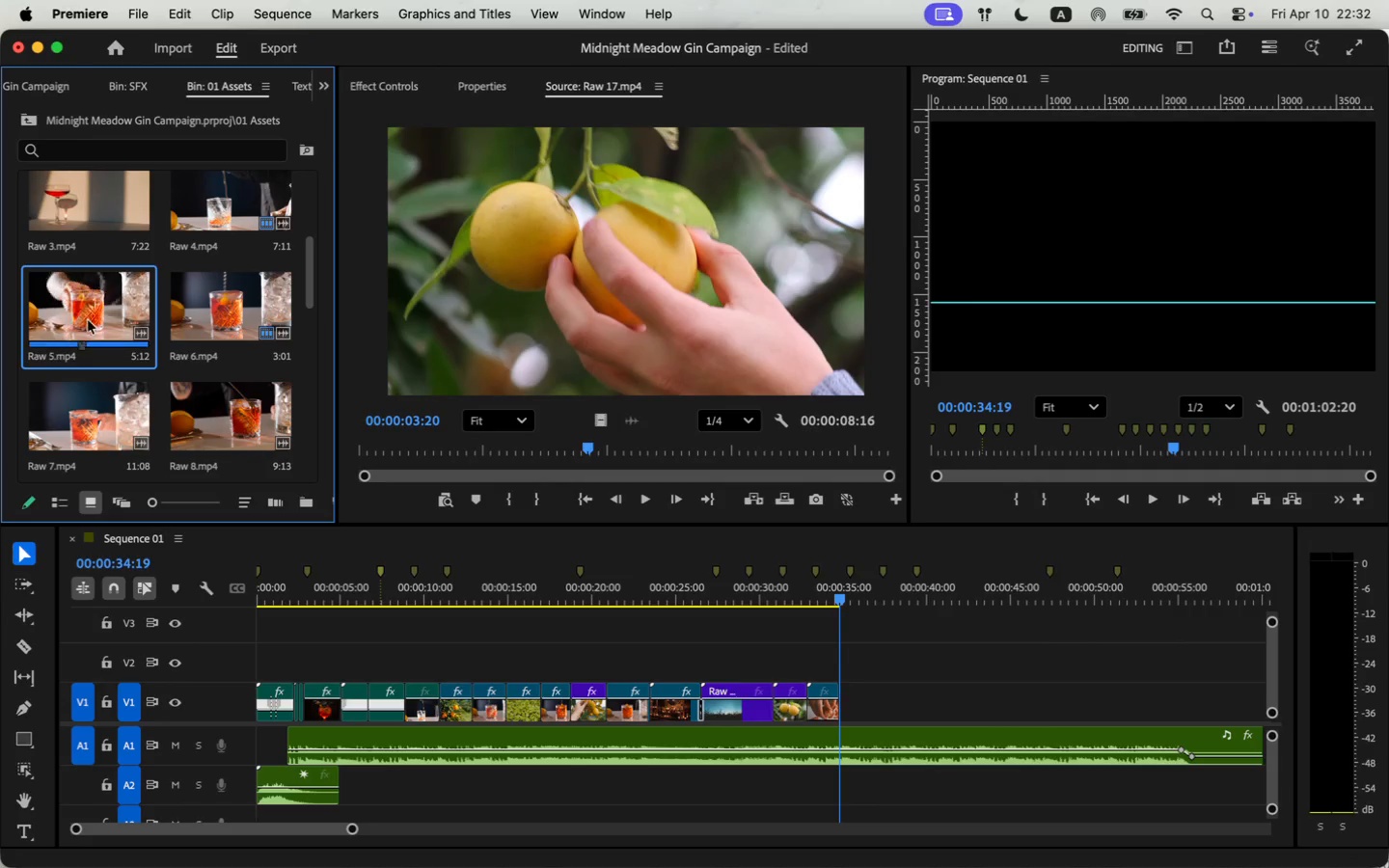 
left_click_drag(start_coordinate=[96, 291], to_coordinate=[1110, 662])
 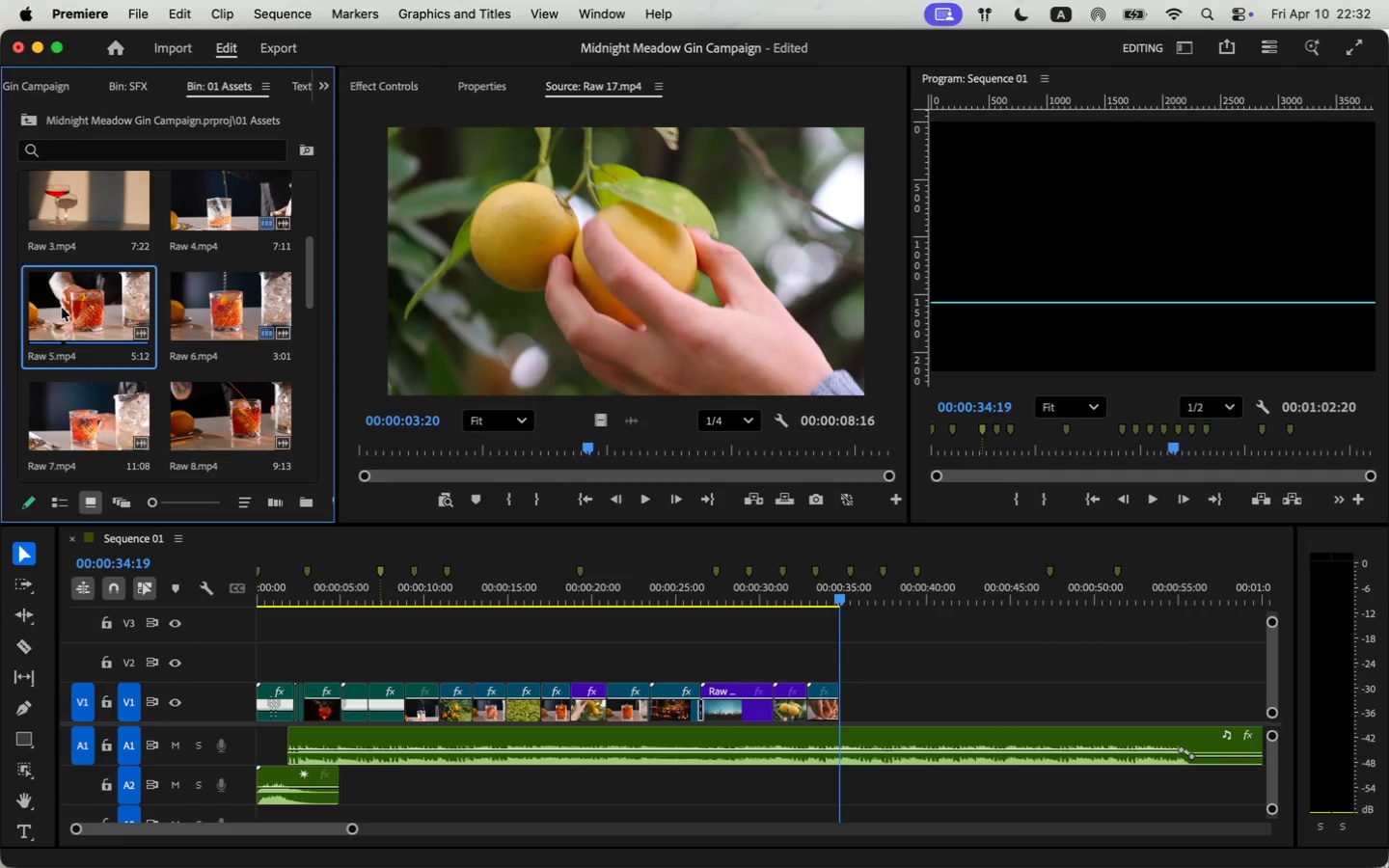 
key(Meta+Z)
 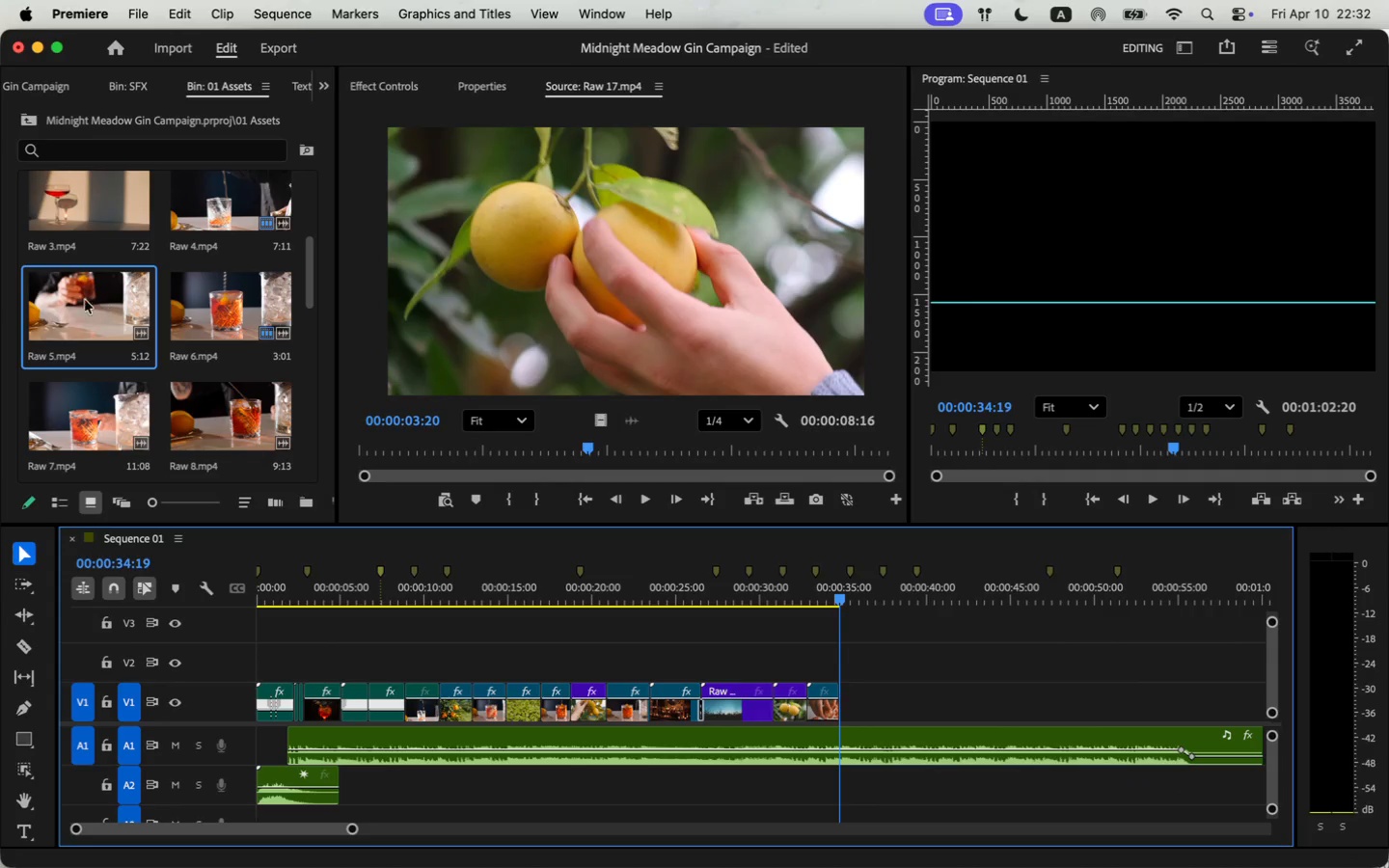 
left_click_drag(start_coordinate=[352, 829], to_coordinate=[392, 833])
 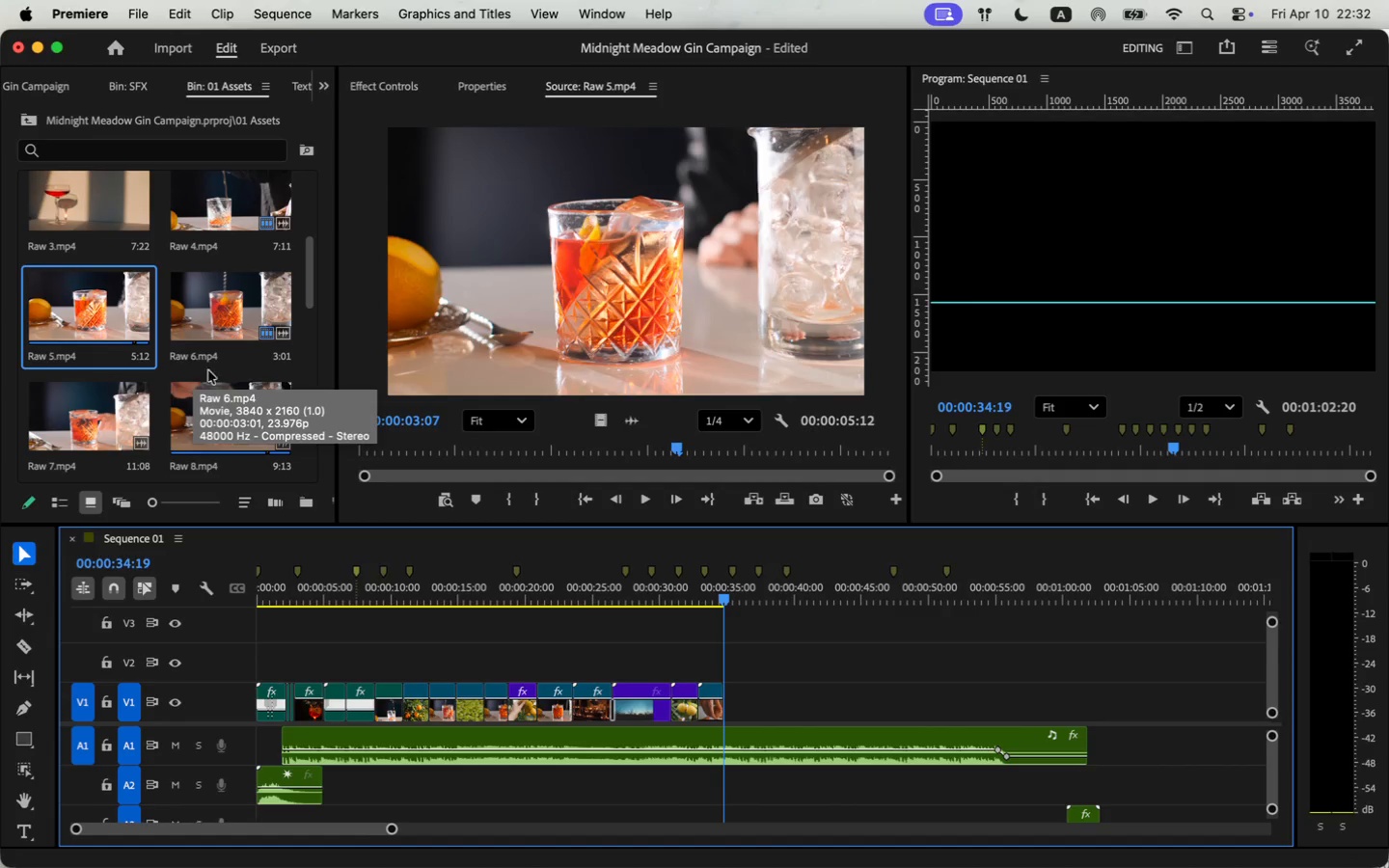 
key(Space)
 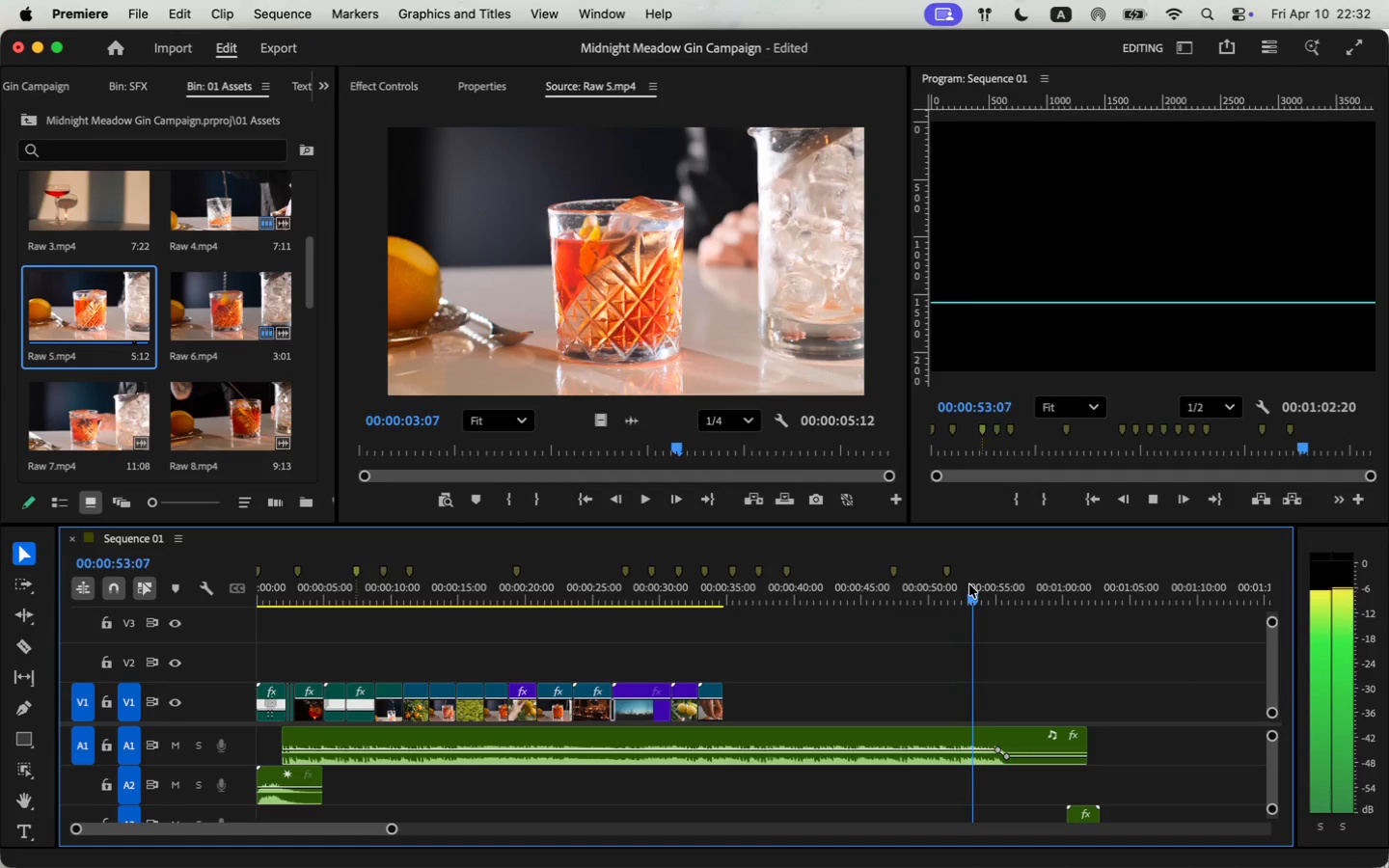 
key(Space)
 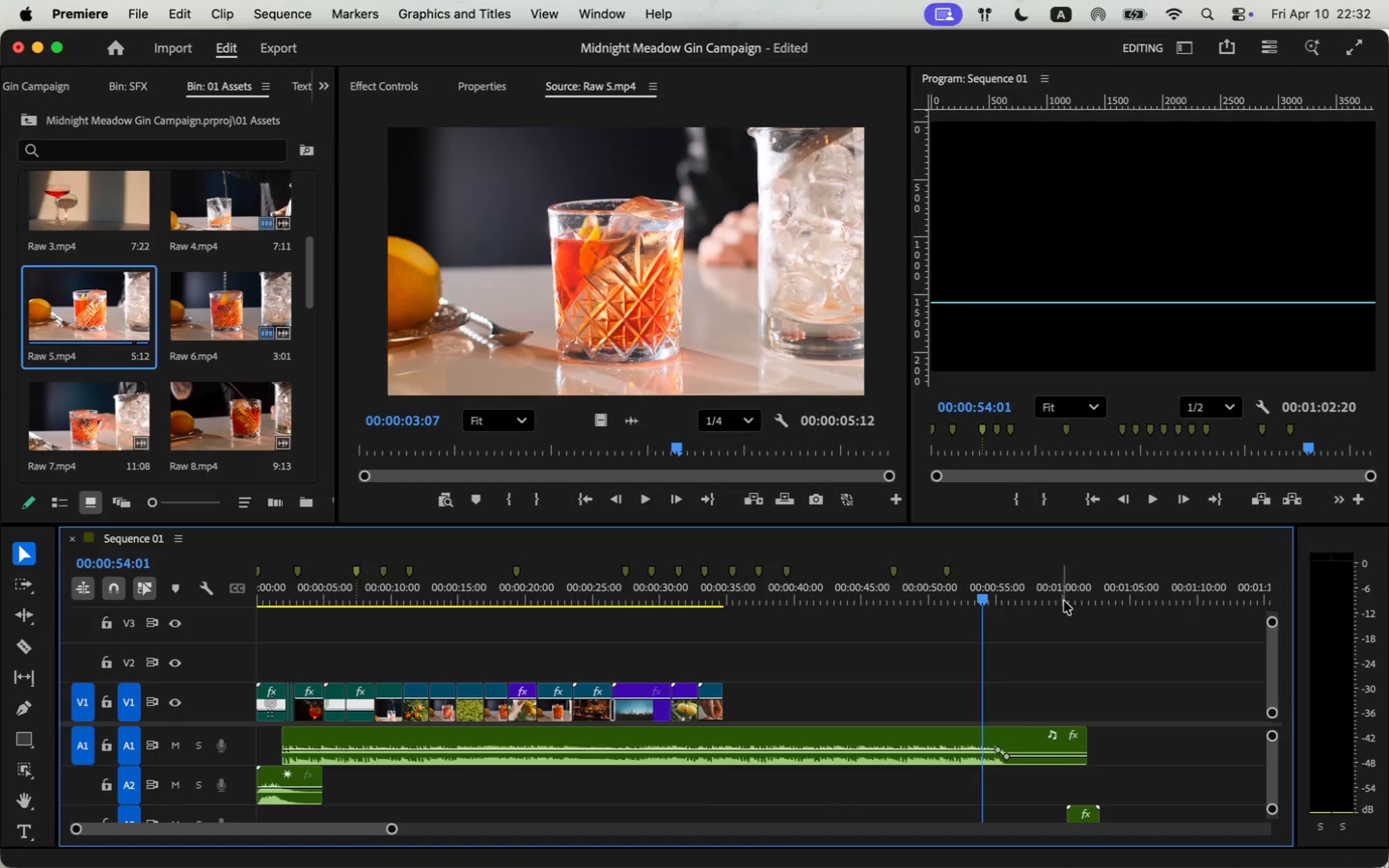 
left_click([1066, 599])
 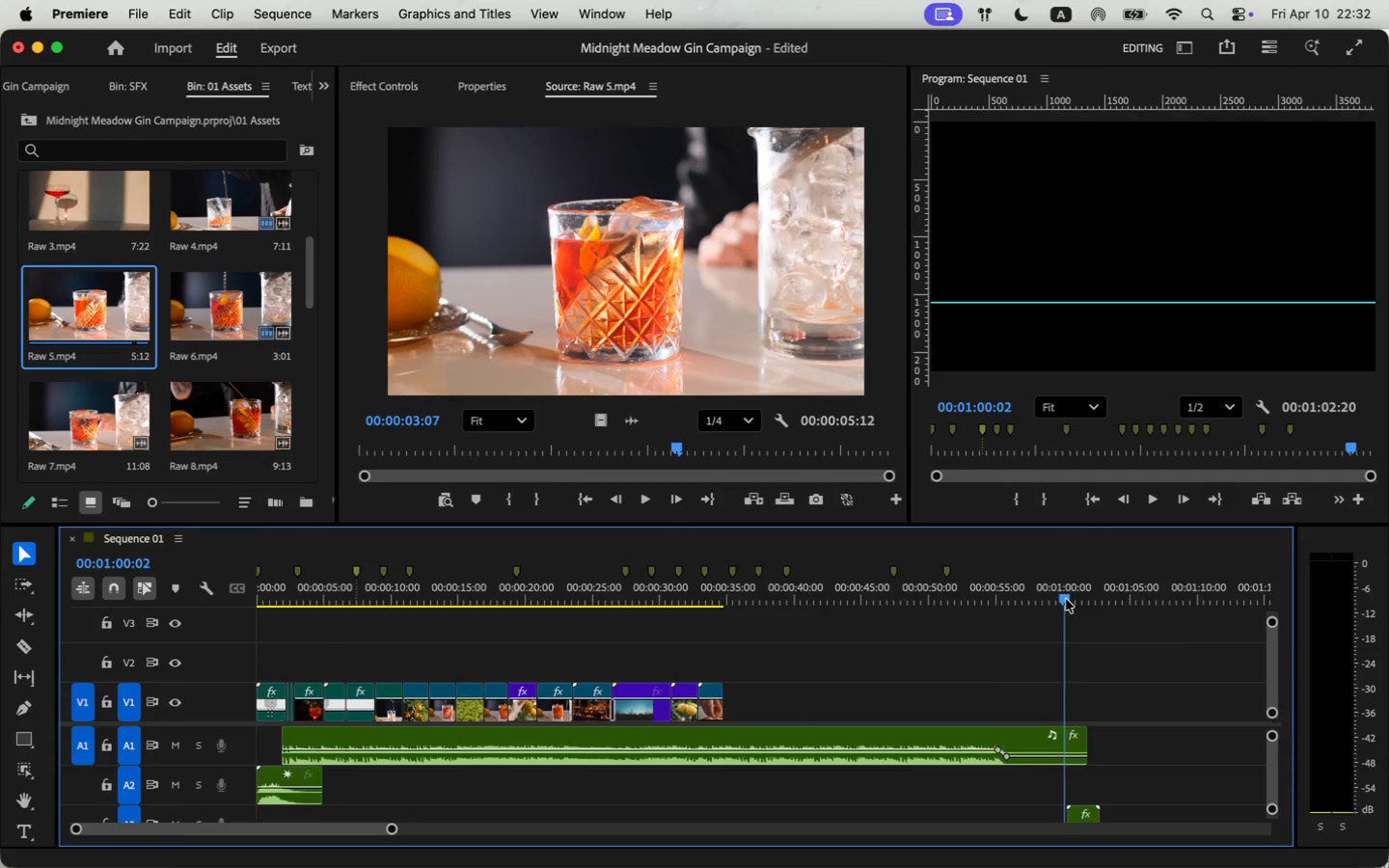 
scroll: coordinate [1138, 726], scroll_direction: down, amount: 4.0
 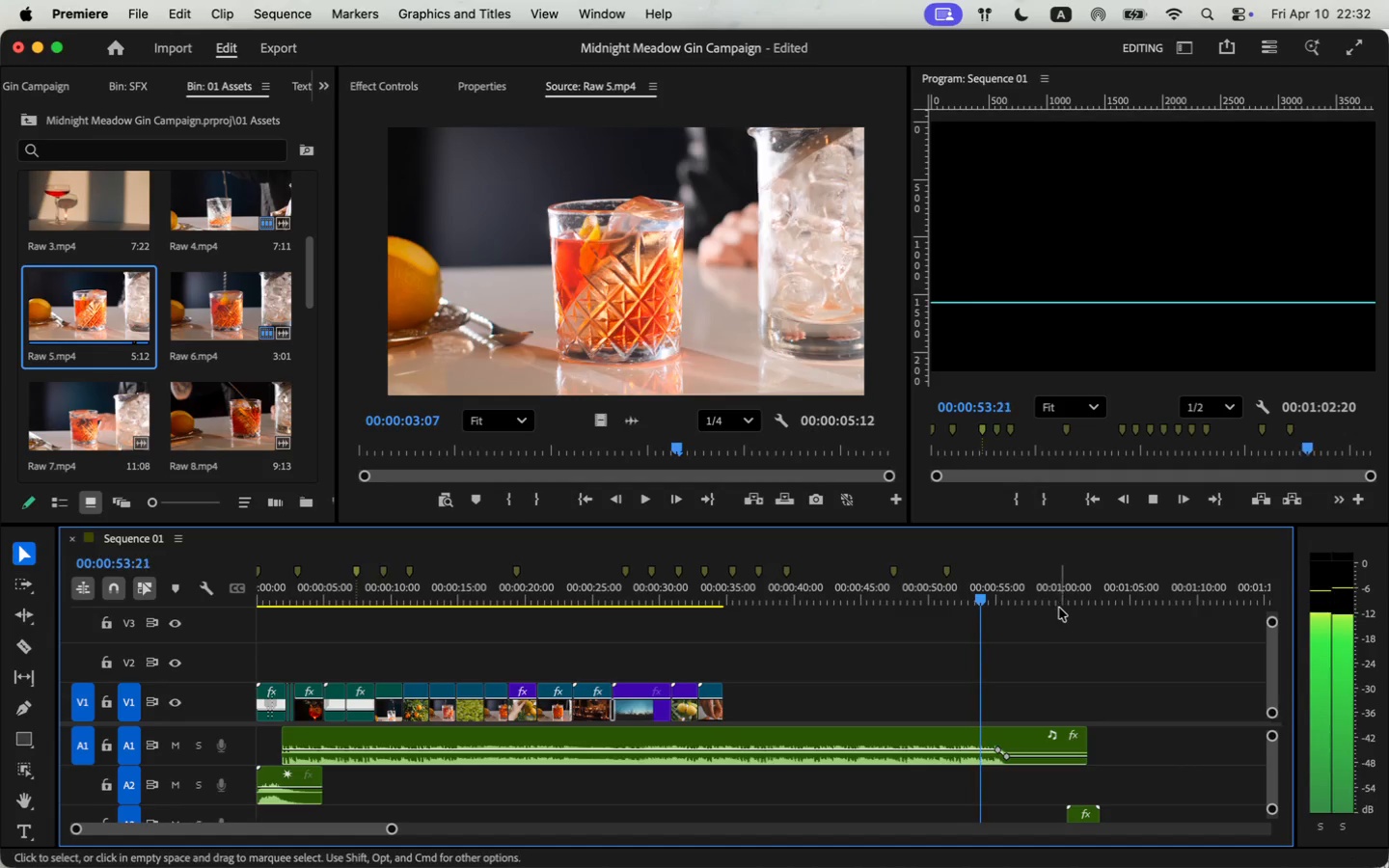 
scroll: coordinate [1103, 742], scroll_direction: up, amount: 6.0
 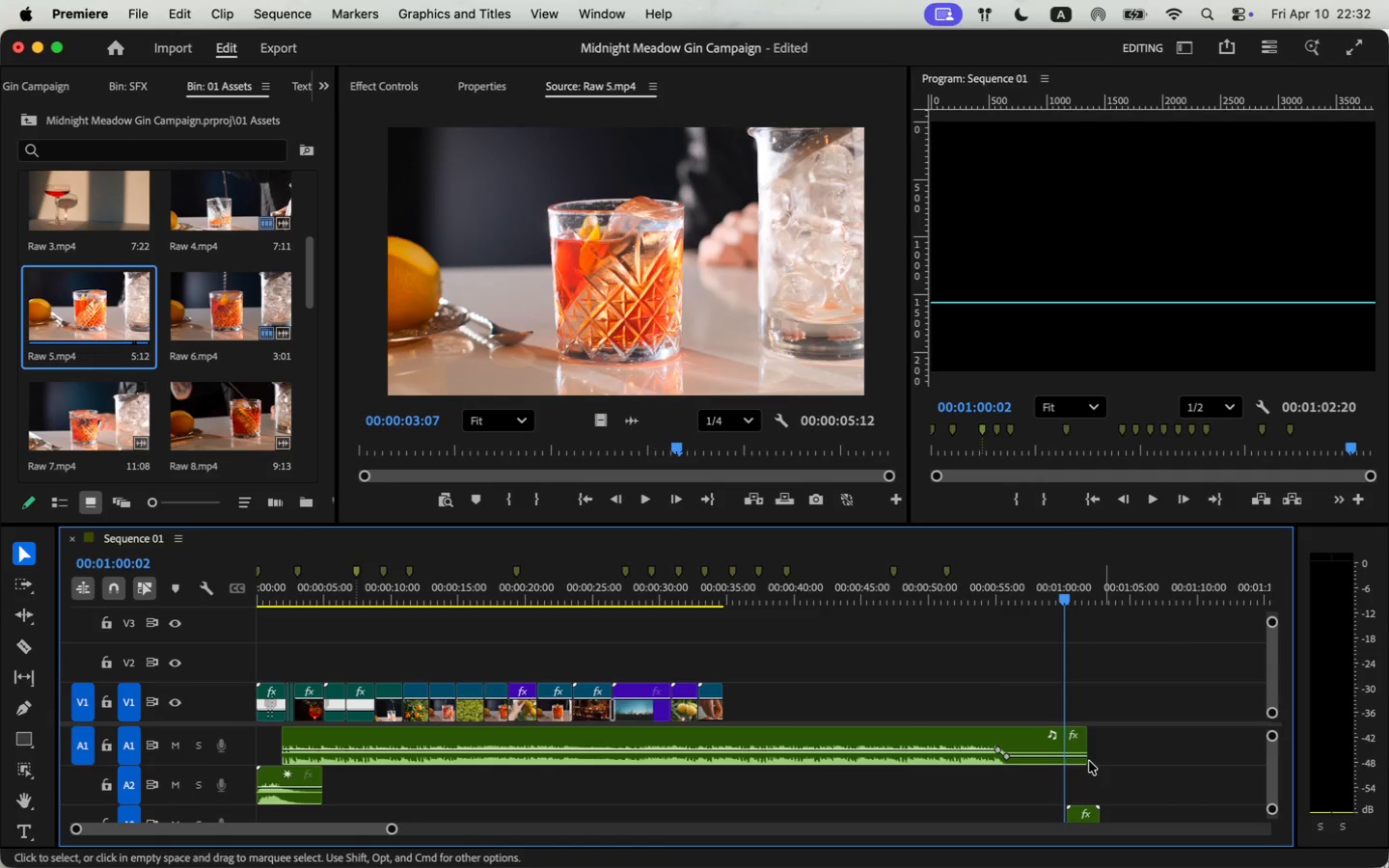 
left_click_drag(start_coordinate=[1084, 735], to_coordinate=[1062, 735])
 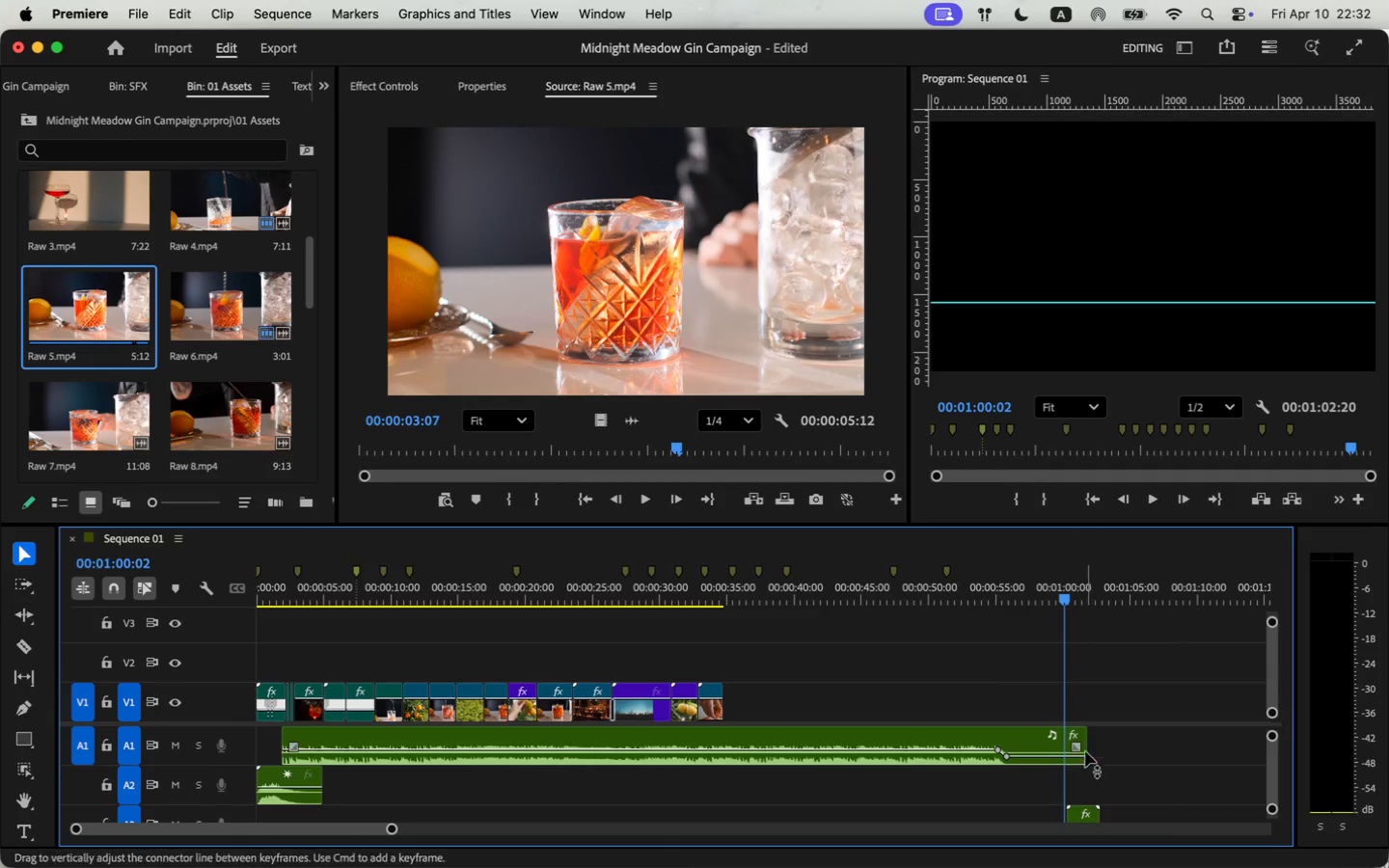 
scroll: coordinate [1050, 729], scroll_direction: down, amount: 3.0
 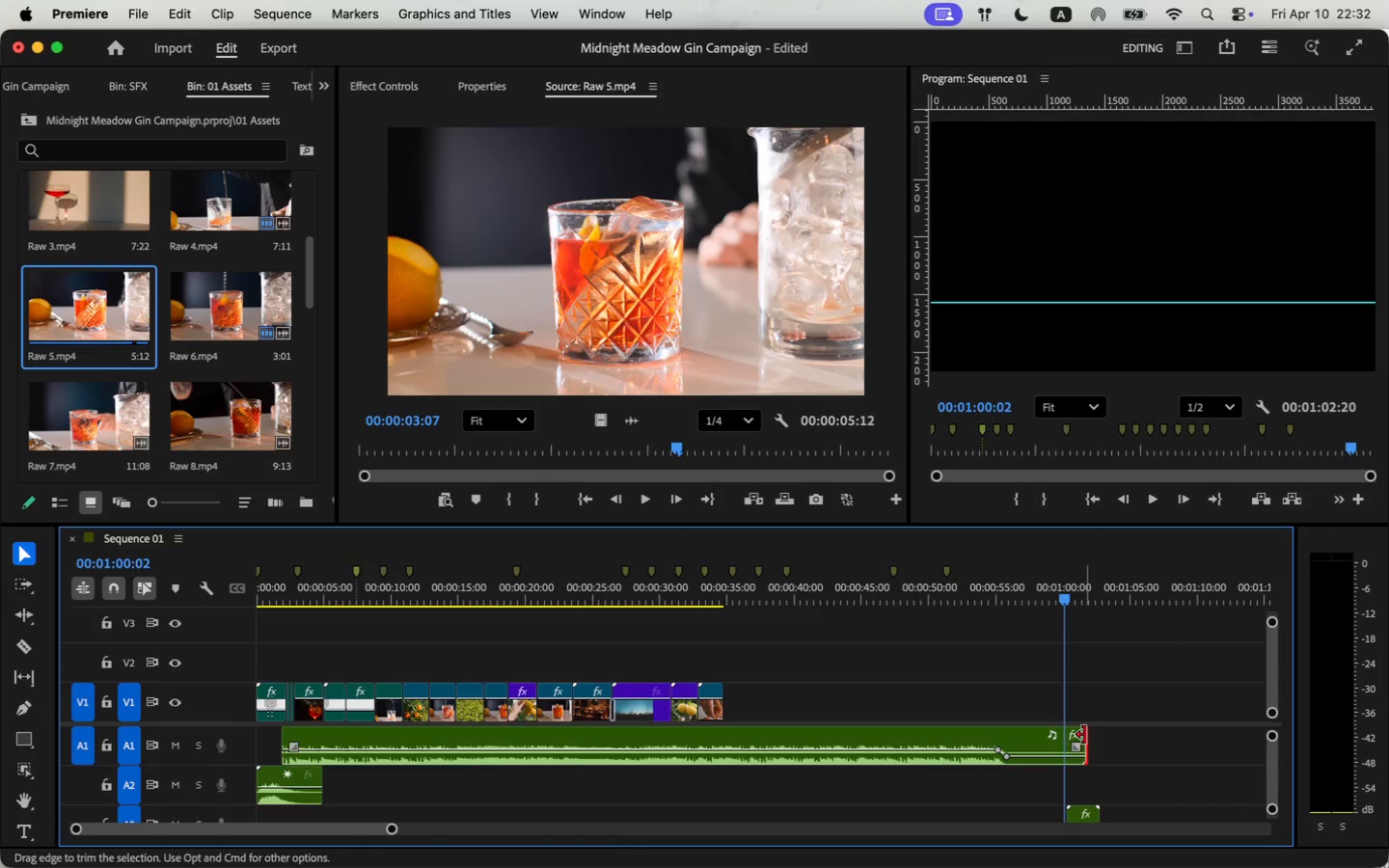 
scroll: coordinate [933, 794], scroll_direction: up, amount: 12.0
 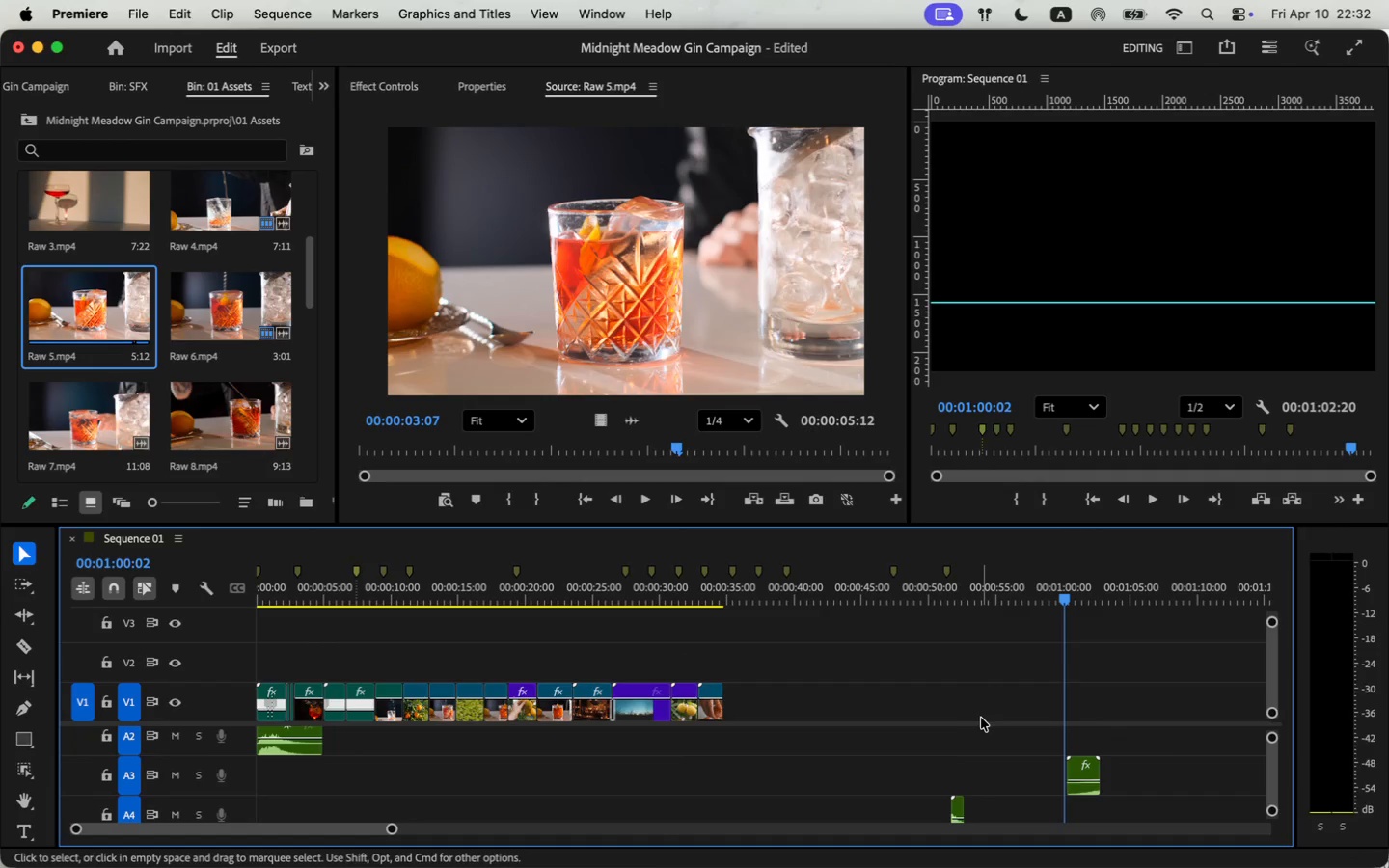 
left_click_drag(start_coordinate=[1056, 594], to_coordinate=[999, 609])
 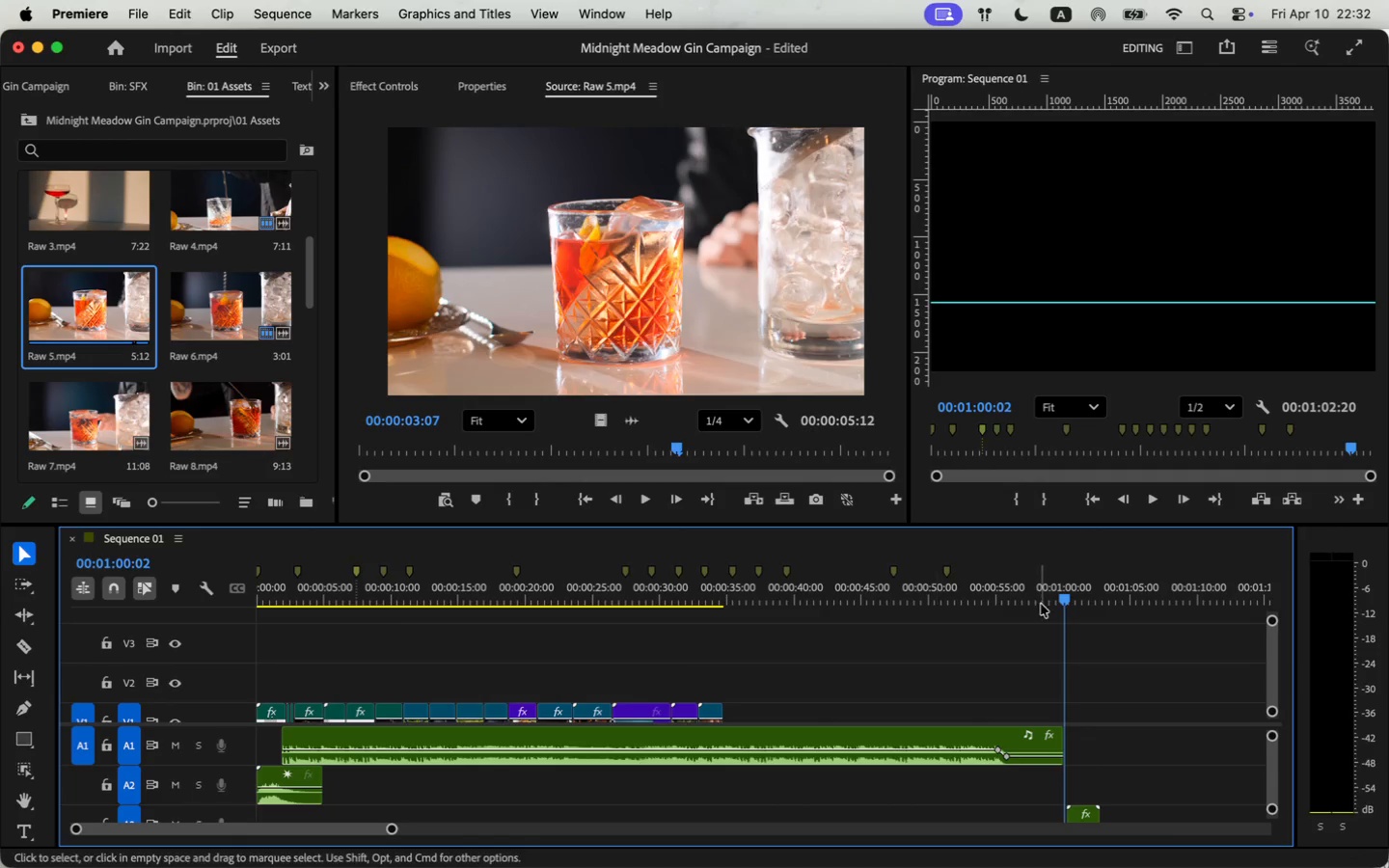 
scroll: coordinate [1012, 730], scroll_direction: down, amount: 6.0
 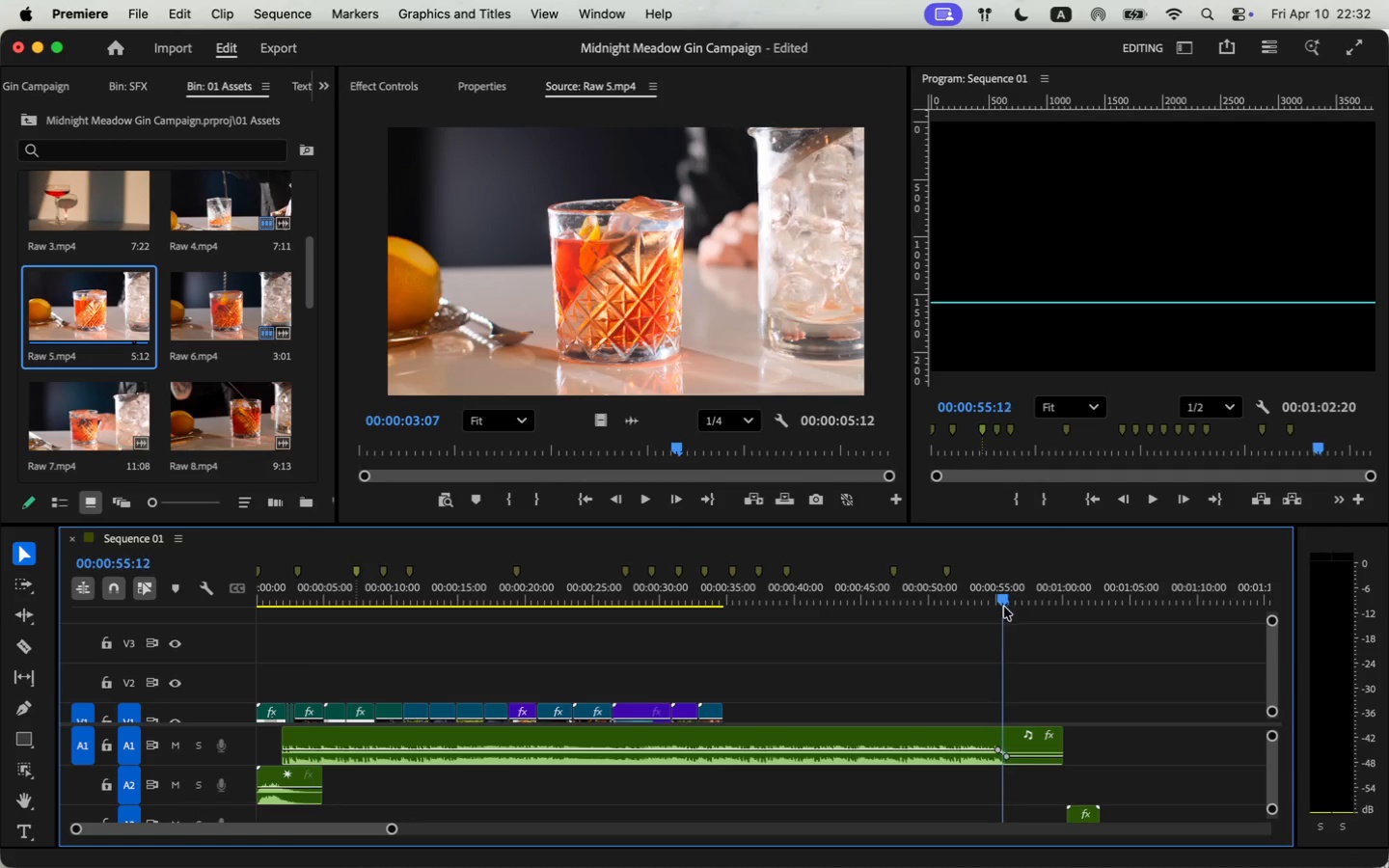 
scroll: coordinate [1086, 747], scroll_direction: up, amount: 4.0
 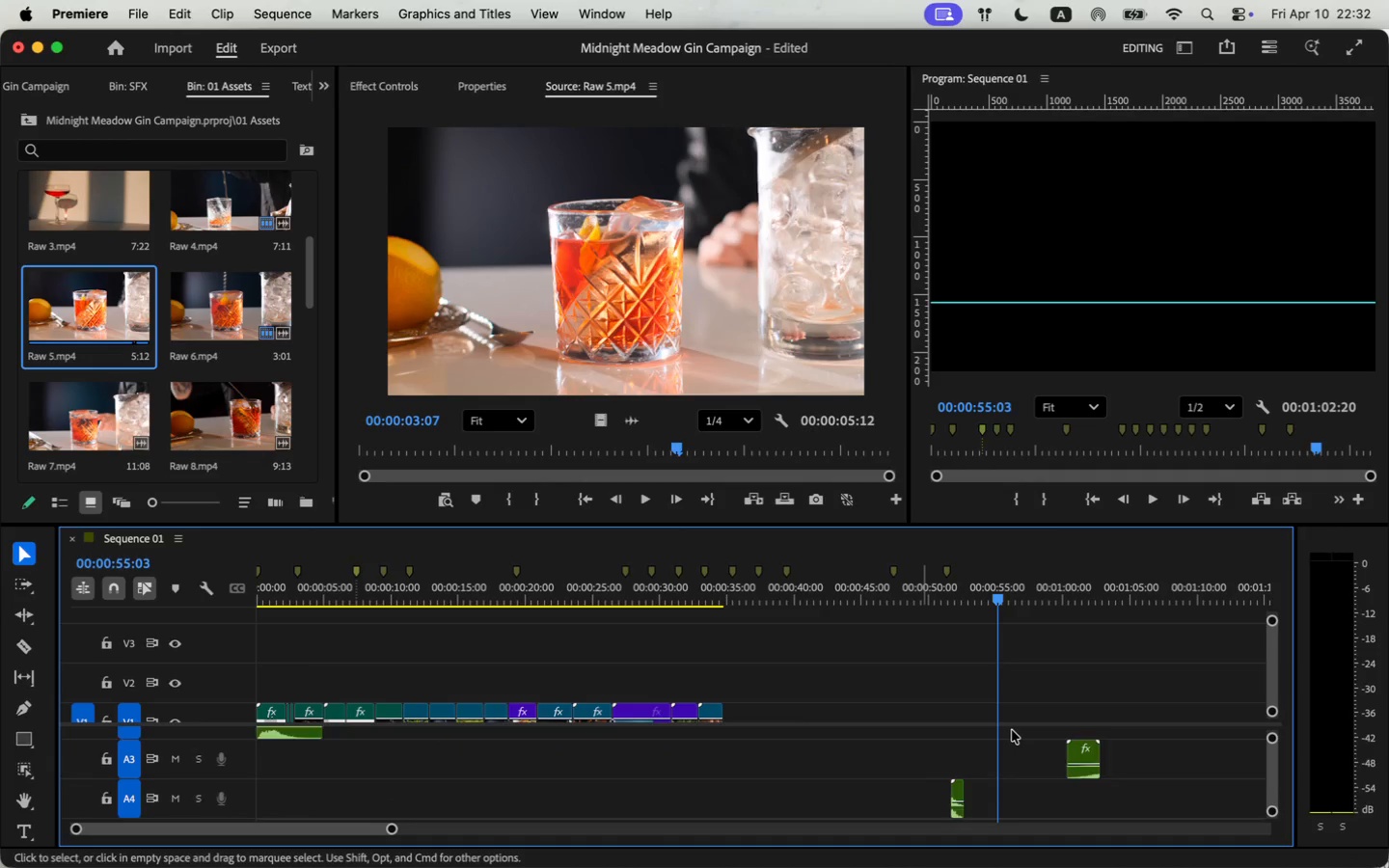 
left_click_drag(start_coordinate=[1086, 790], to_coordinate=[984, 784])
 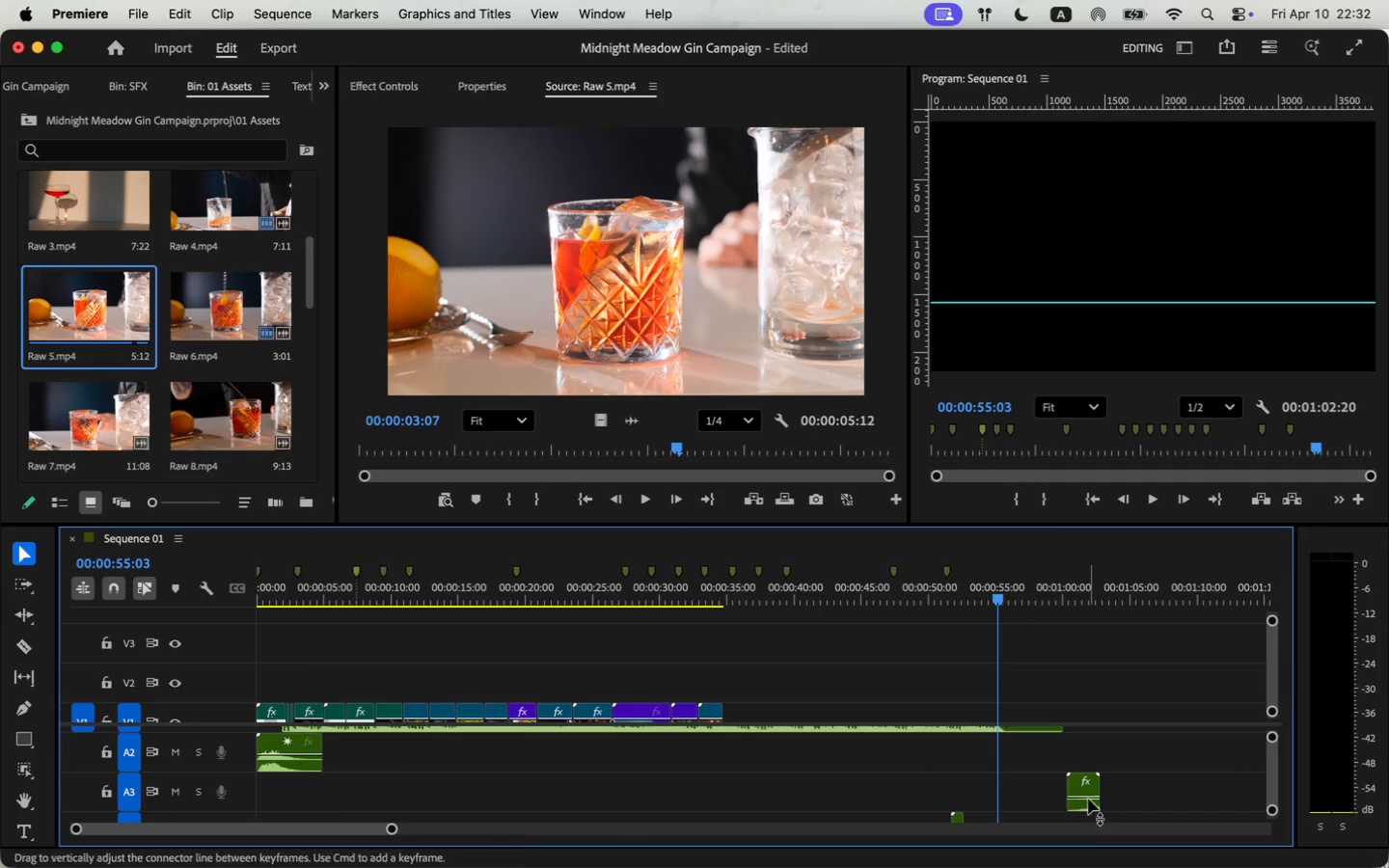 
scroll: coordinate [861, 731], scroll_direction: down, amount: 2.0
 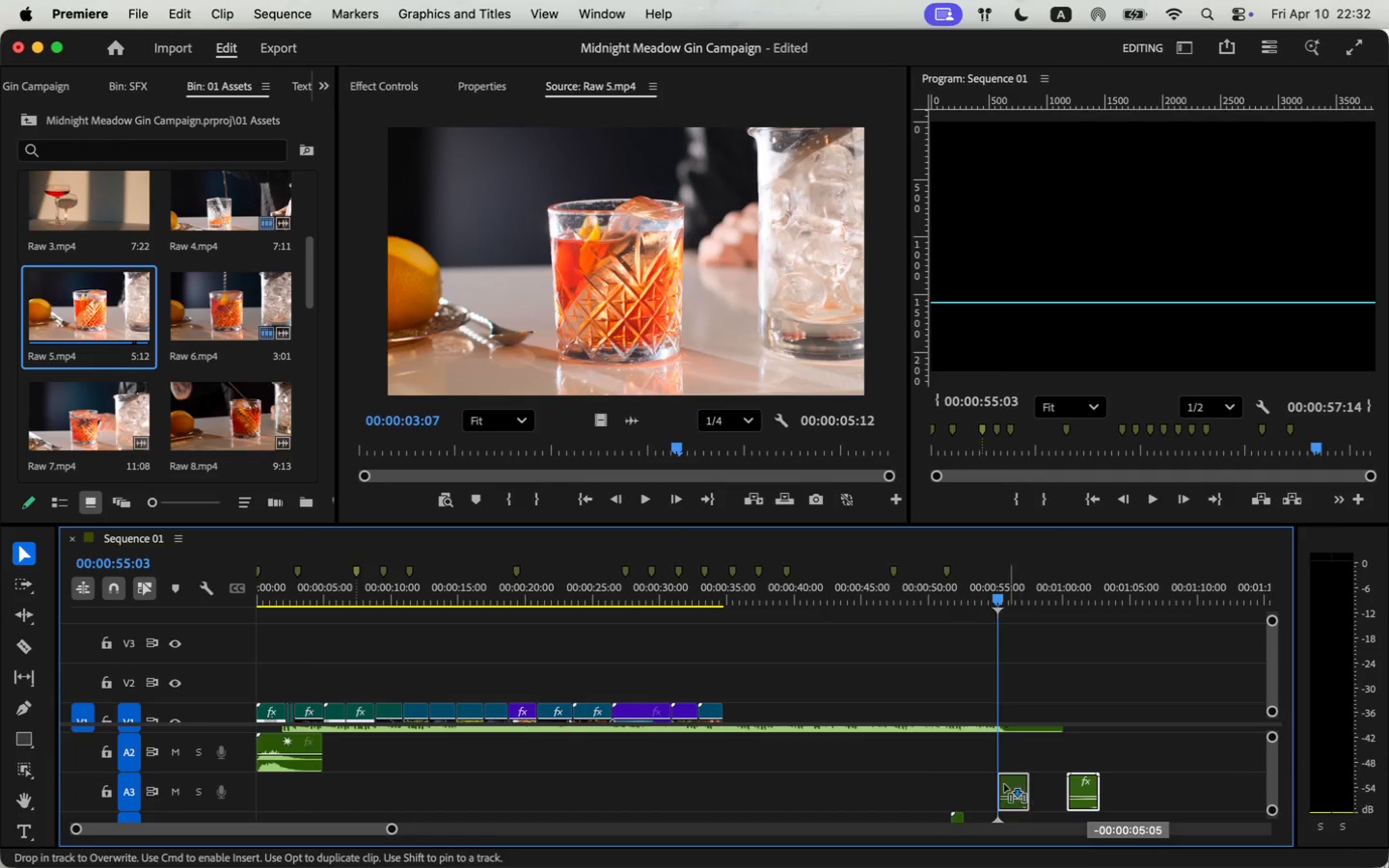 
left_click_drag(start_coordinate=[959, 815], to_coordinate=[1004, 813])
 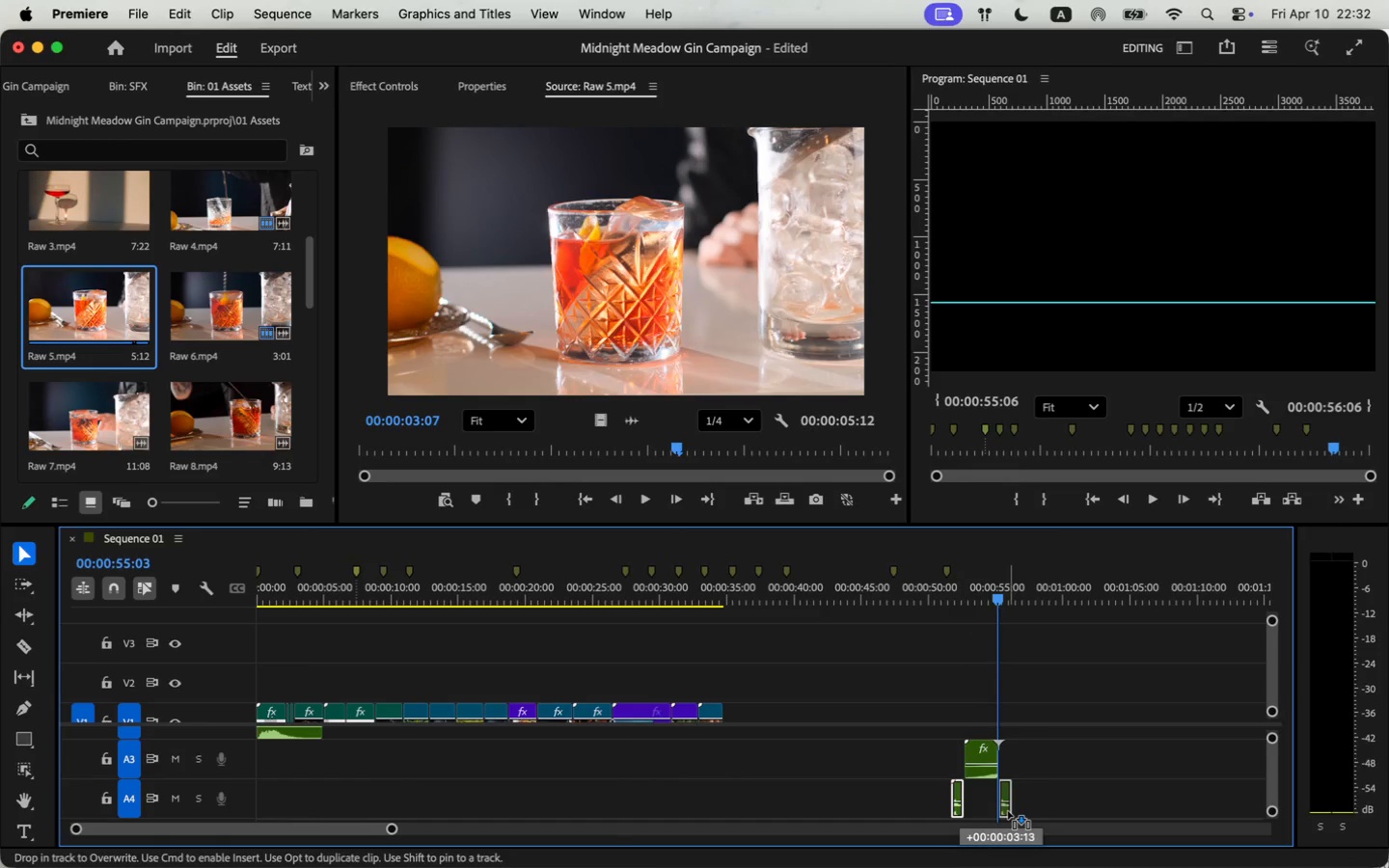 
left_click_drag(start_coordinate=[334, 828], to_coordinate=[366, 834])
 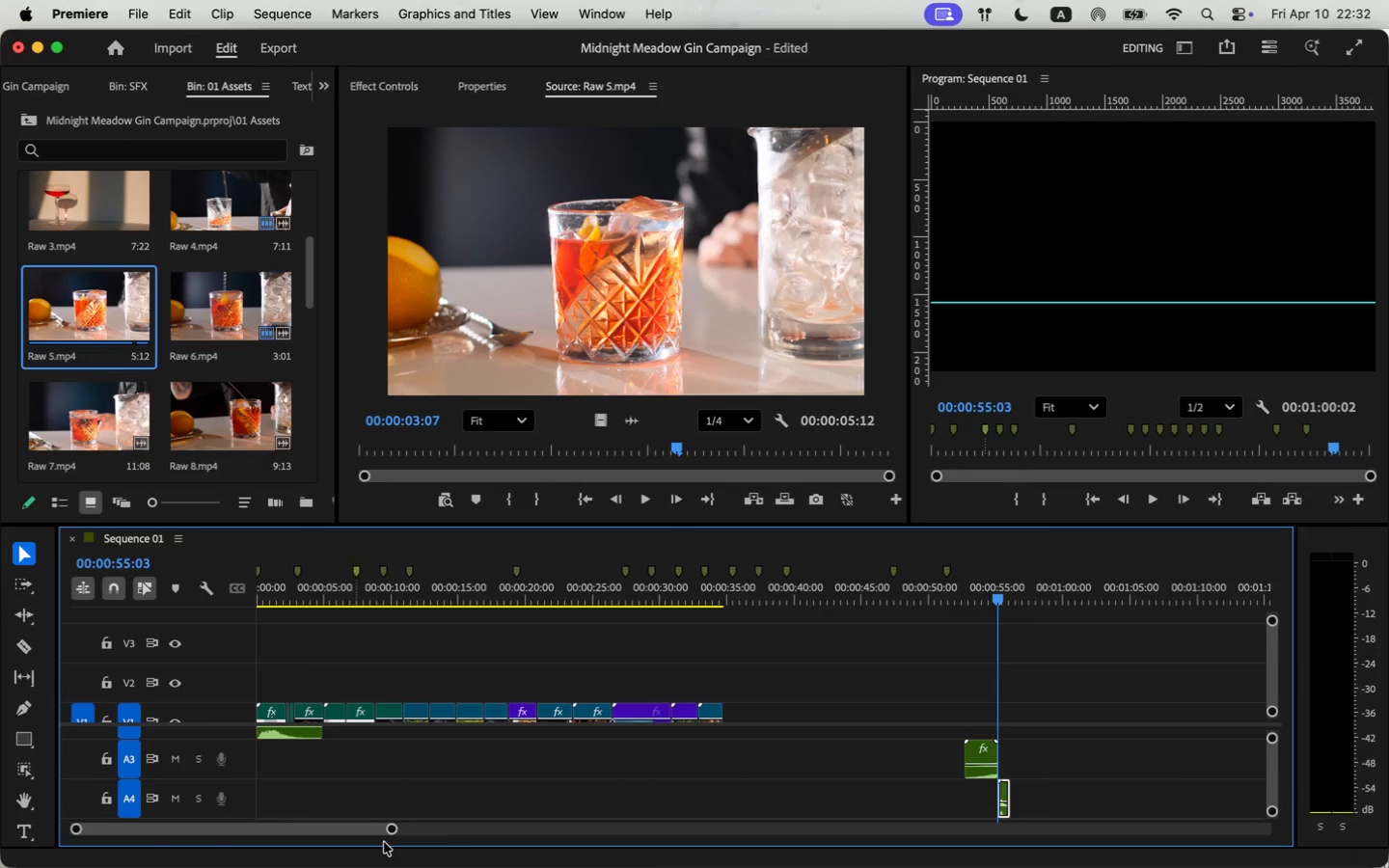 
scroll: coordinate [865, 738], scroll_direction: up, amount: 10.0
 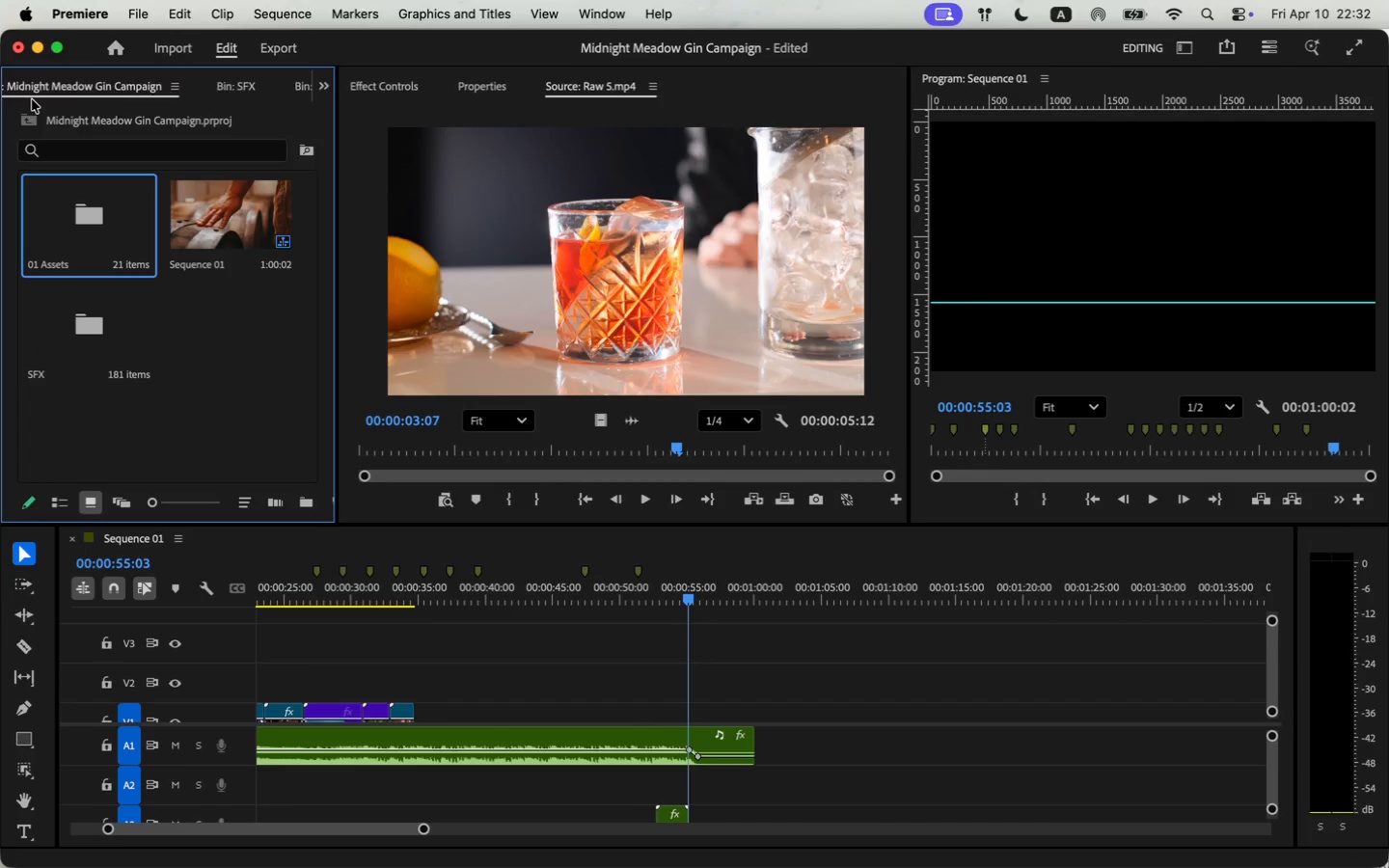 
left_click([325, 88])
 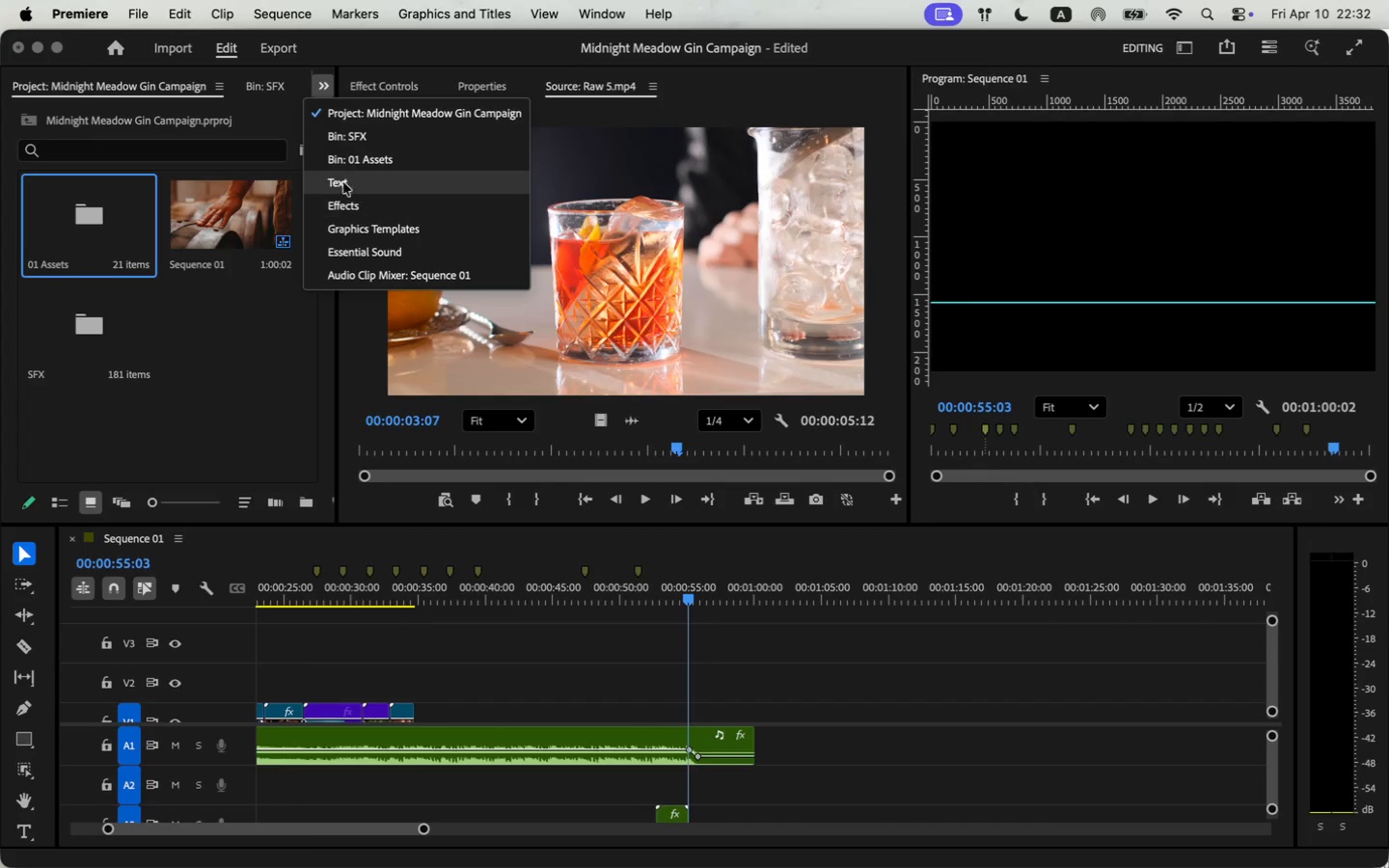 
double_click([121, 149])
 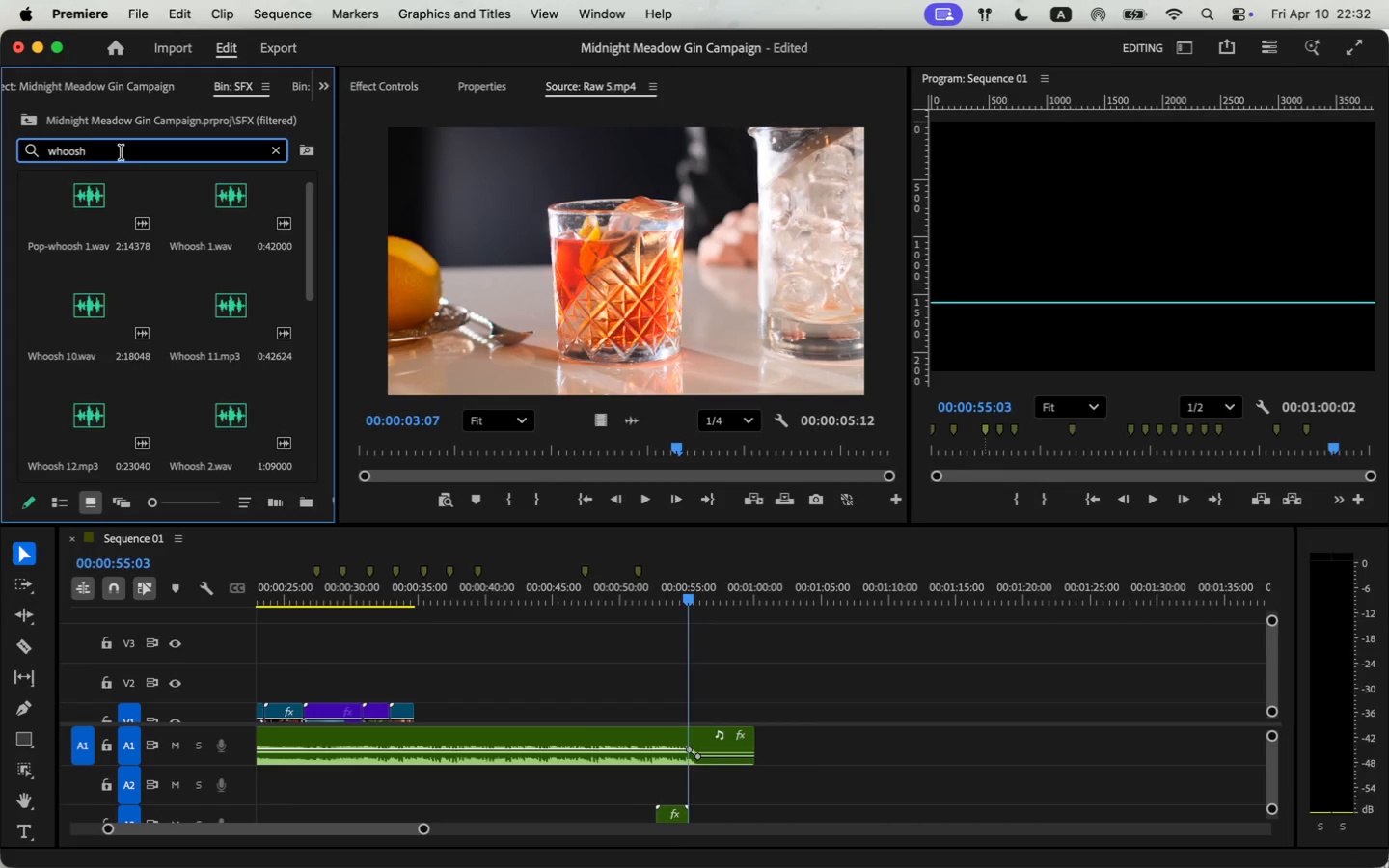 
type(whoosh)
 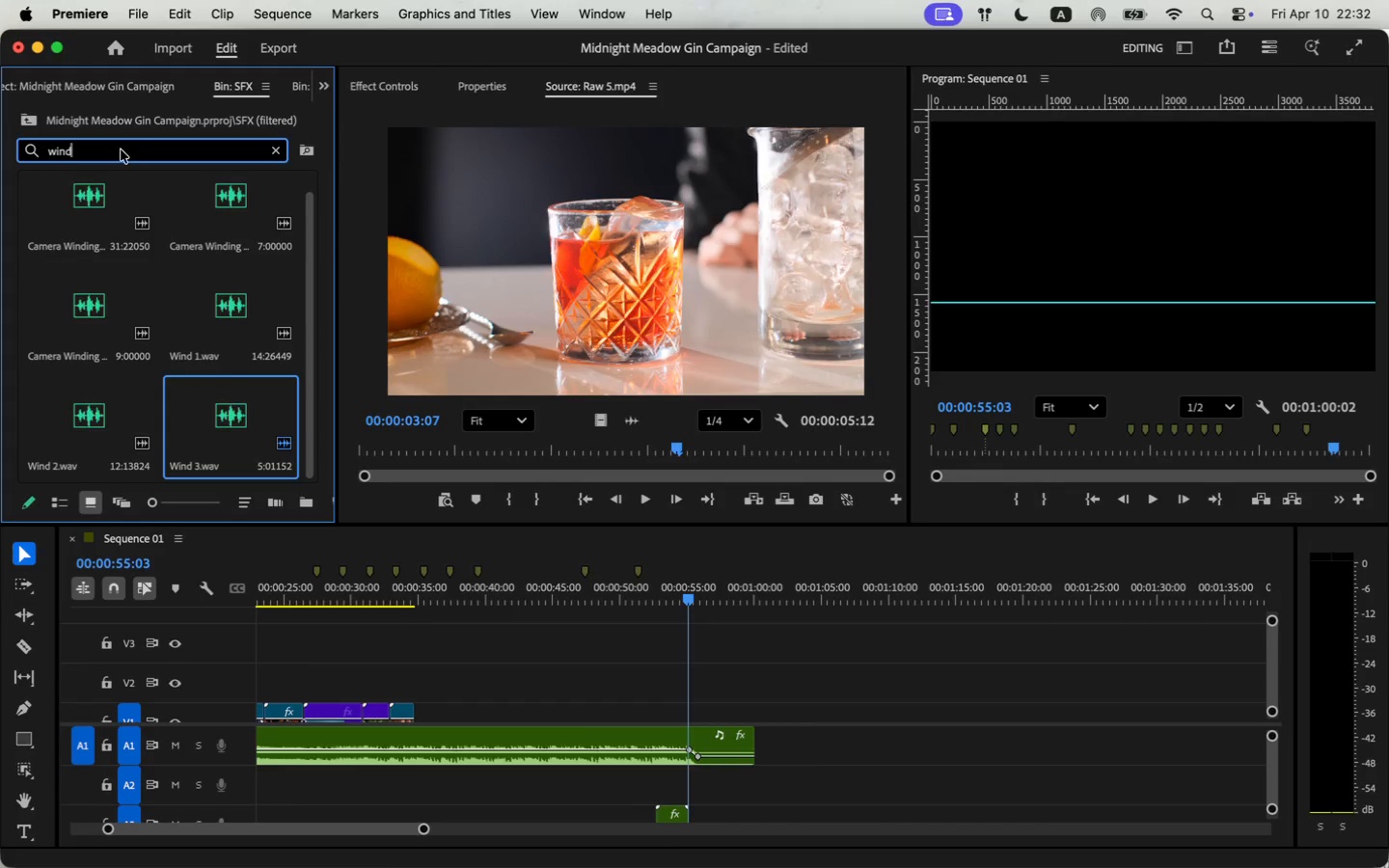 
double_click([85, 320])
 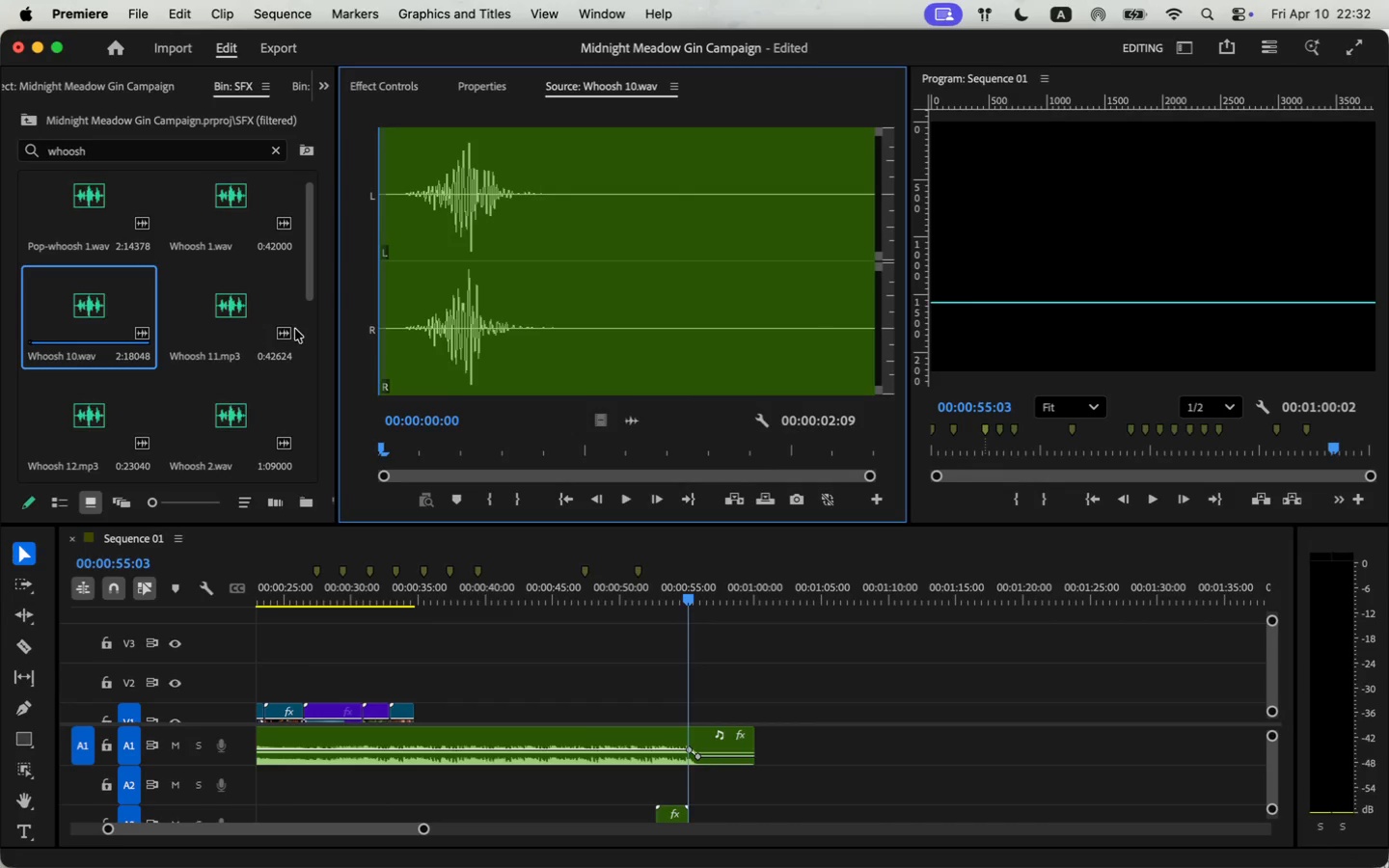 
key(Space)
 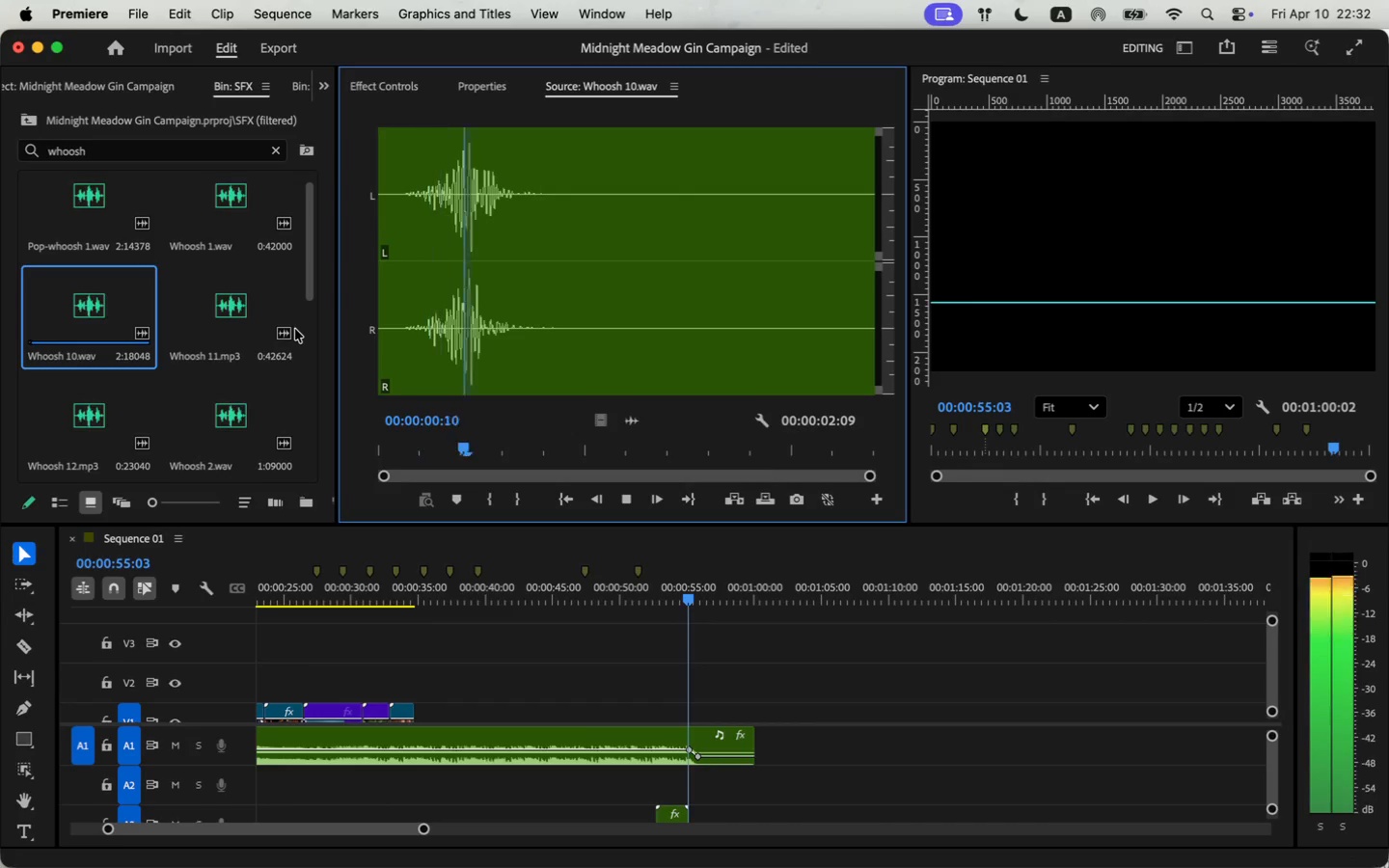 
key(Space)
 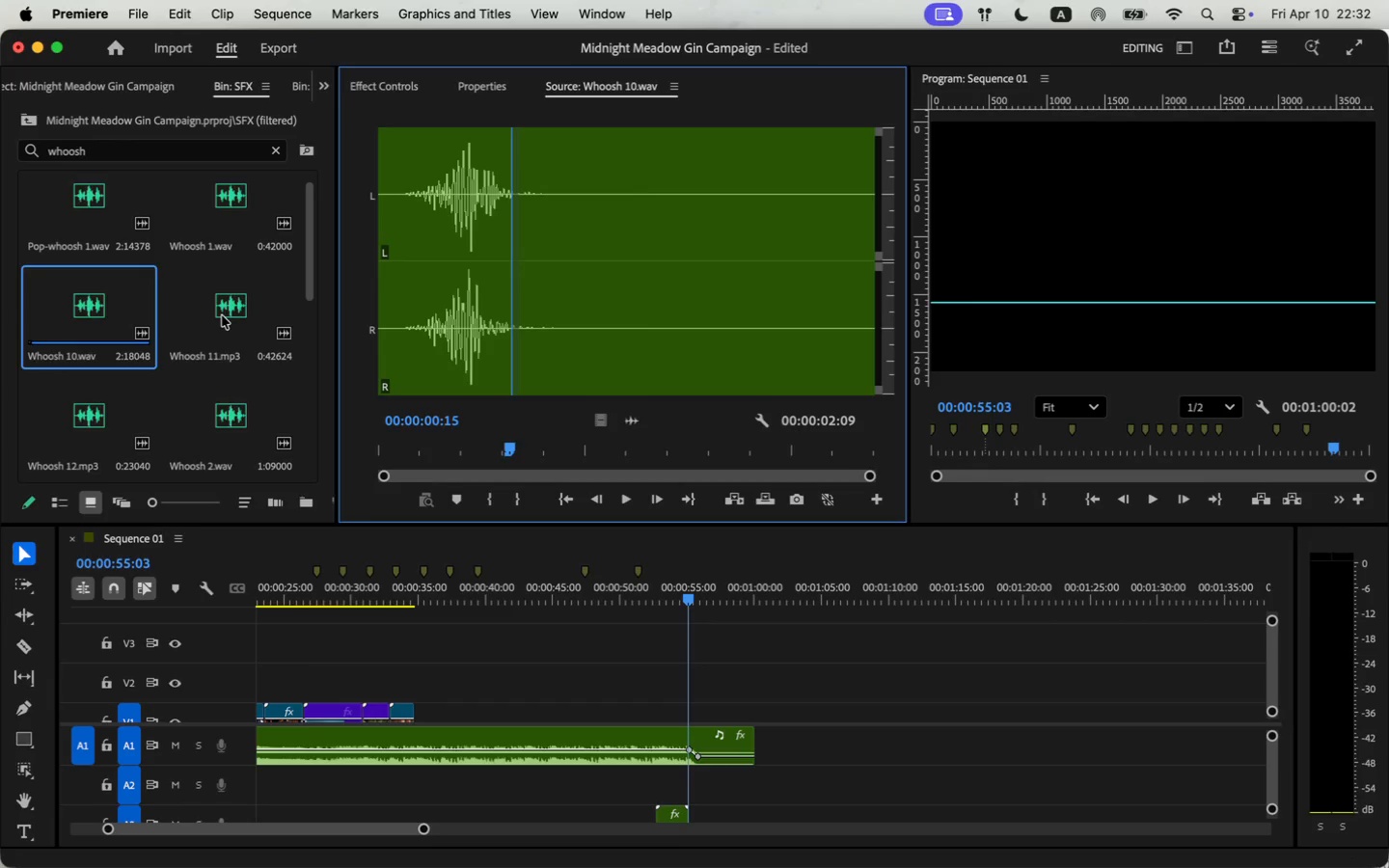 
double_click([222, 315])
 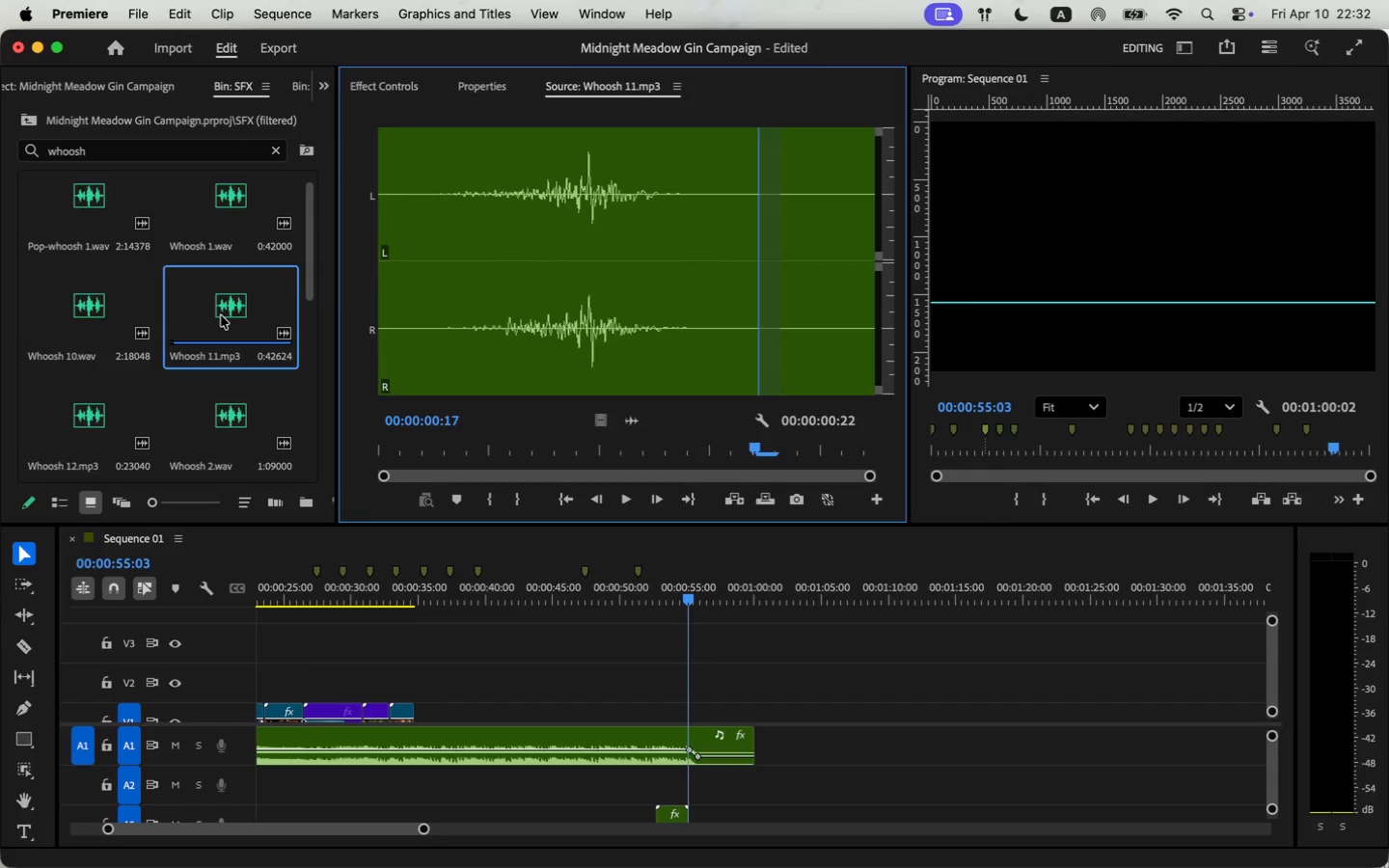 
key(Space)
 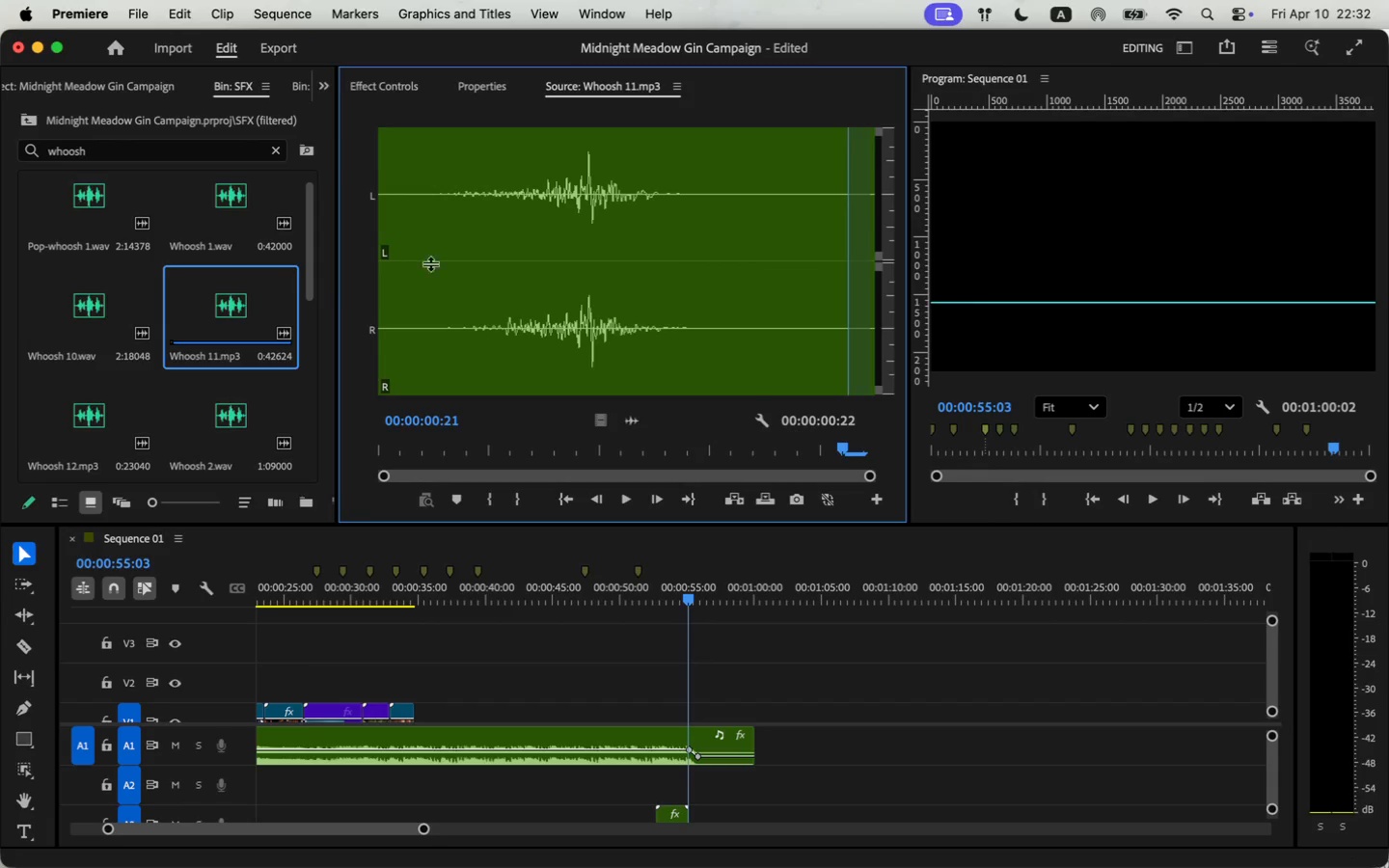 
key(Space)
 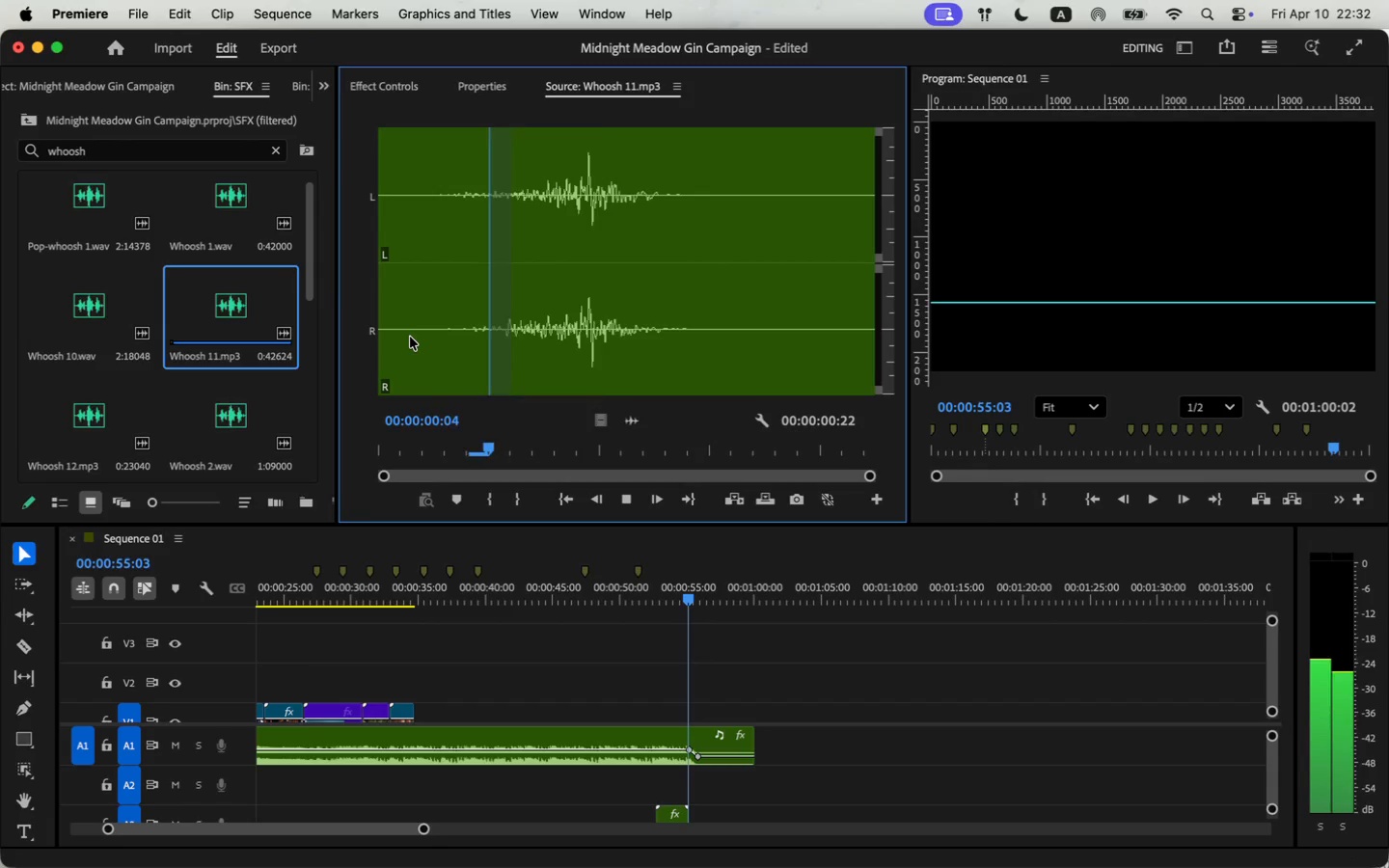 
key(Space)
 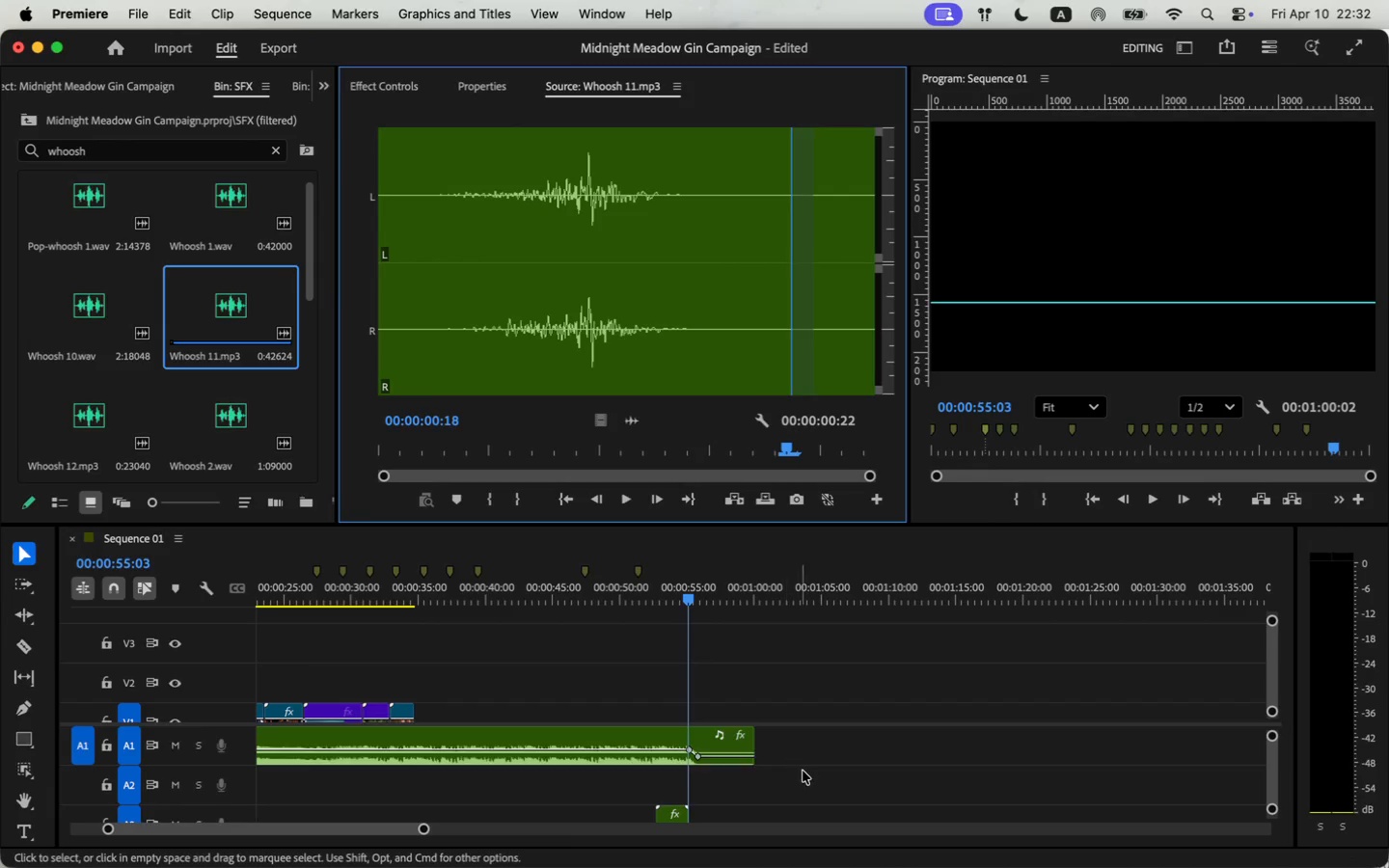 
scroll: coordinate [803, 772], scroll_direction: down, amount: 2.0
 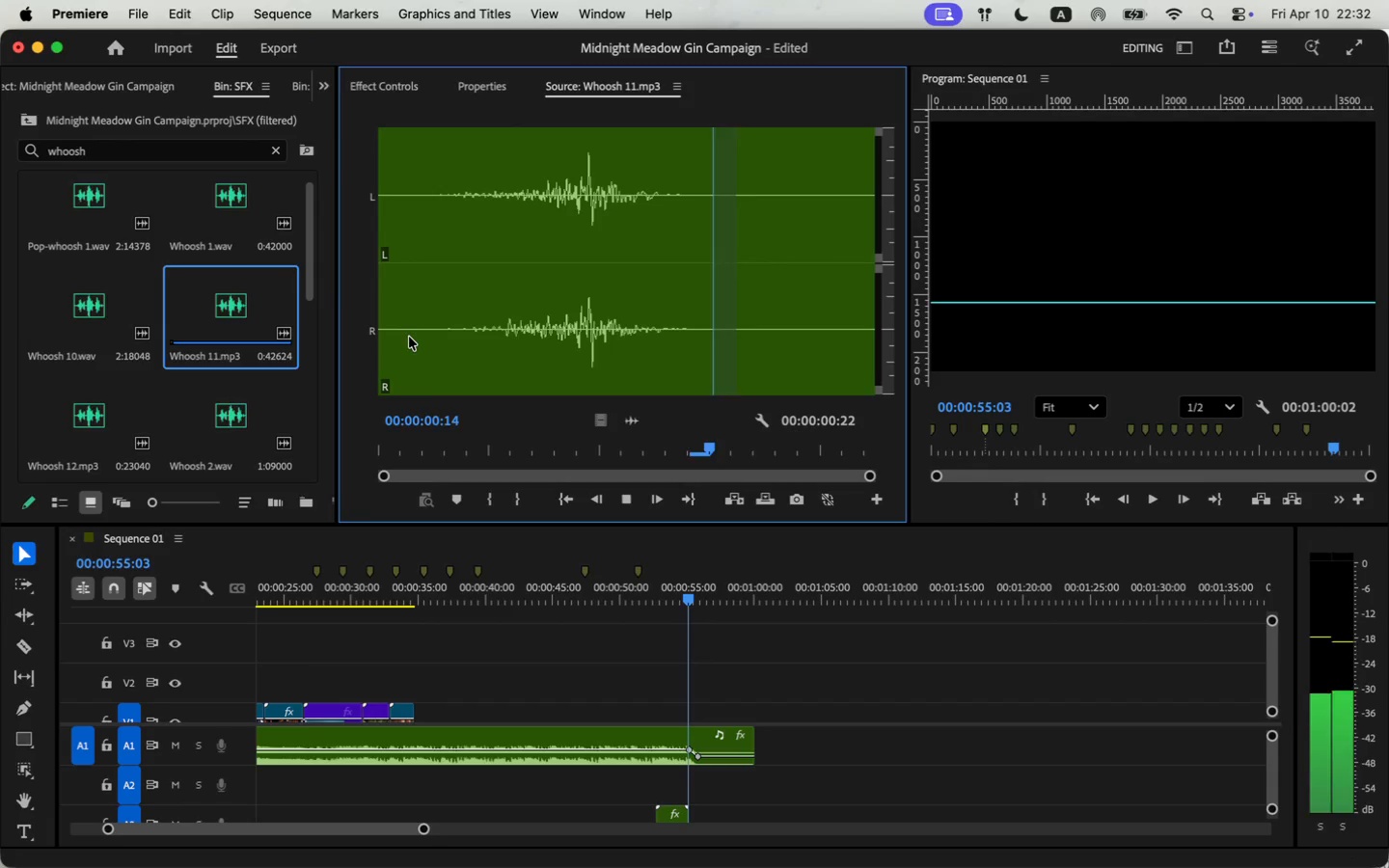 
type(oi)
 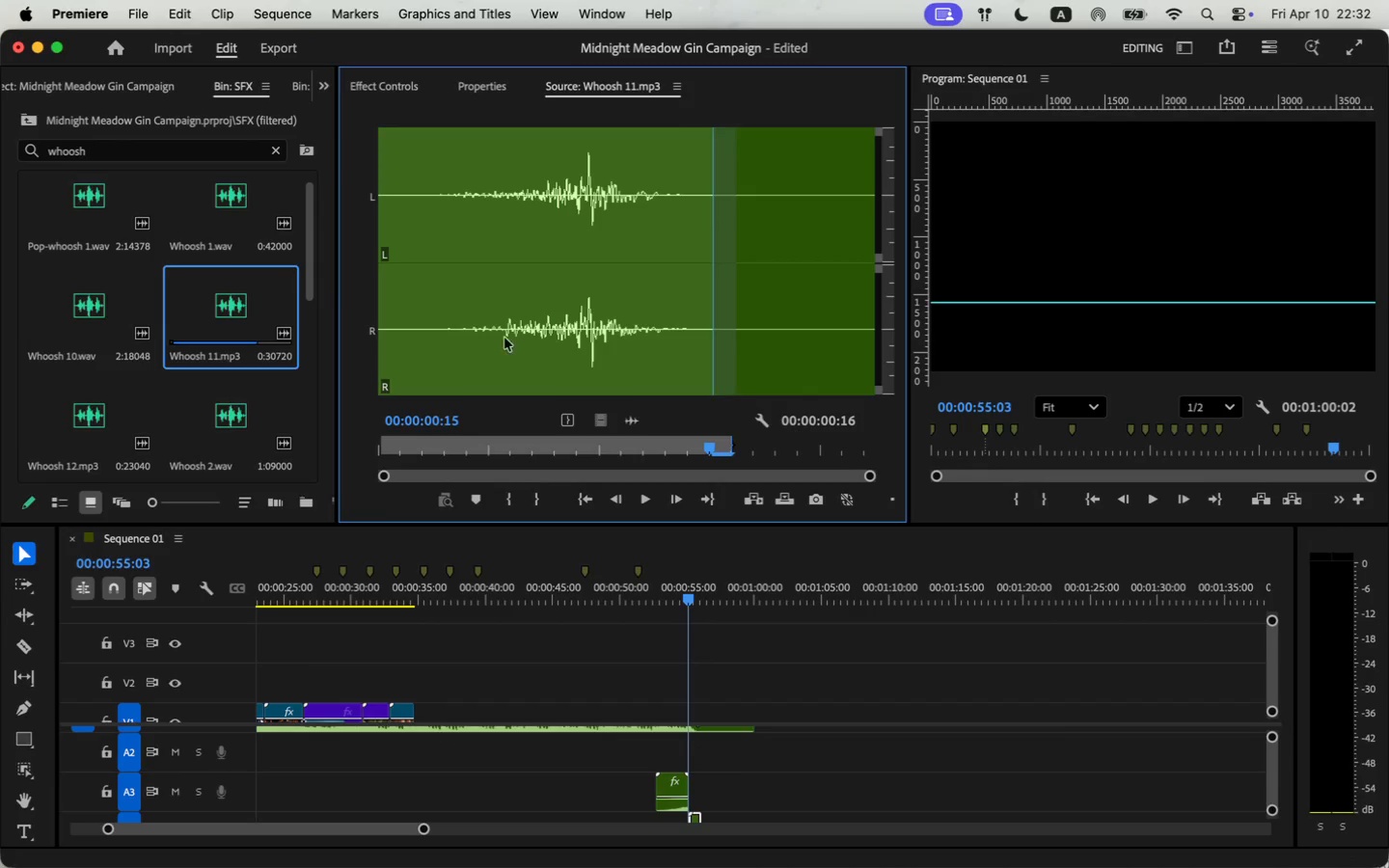 
left_click_drag(start_coordinate=[625, 420], to_coordinate=[776, 760])
 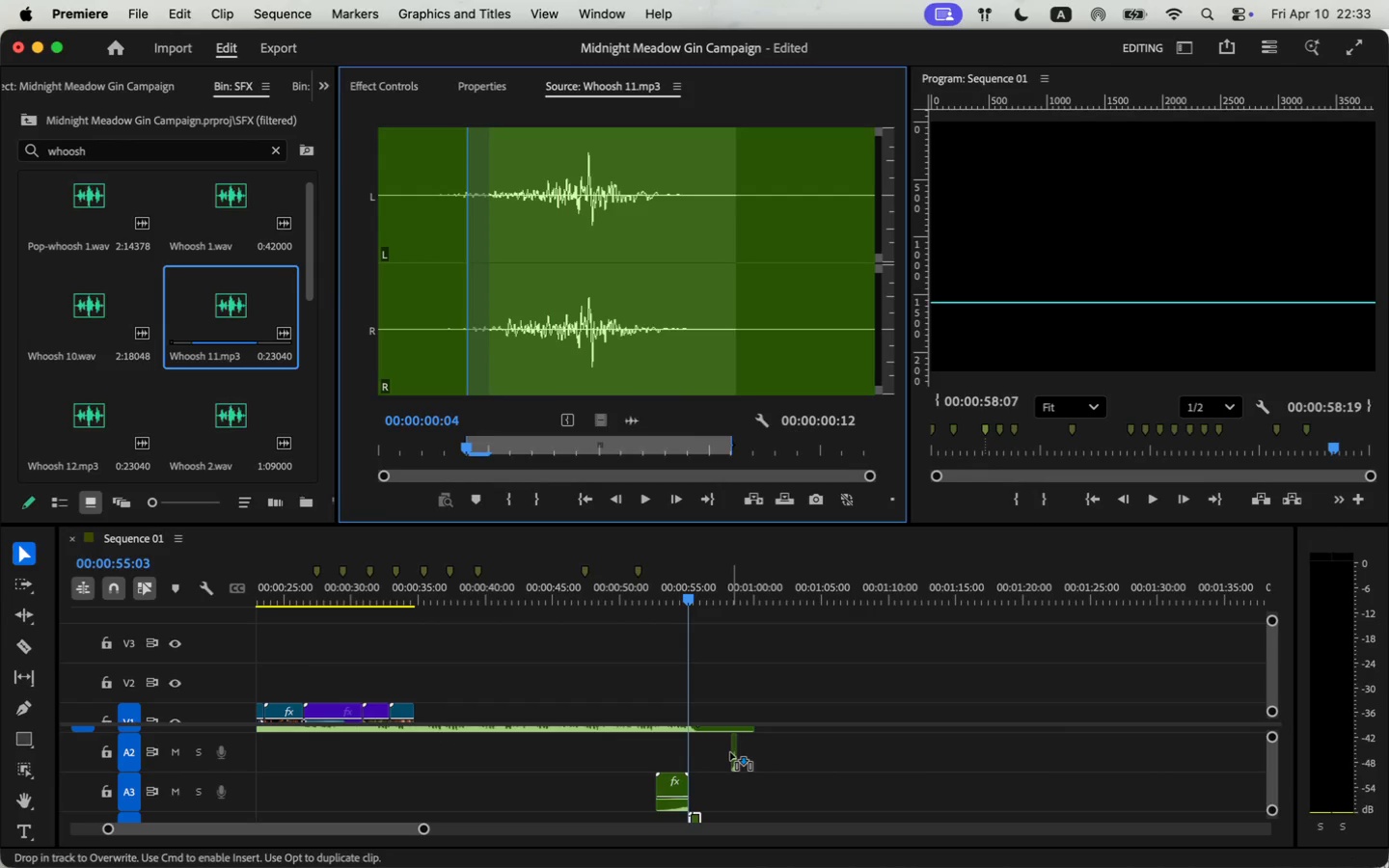 
left_click([722, 798])
 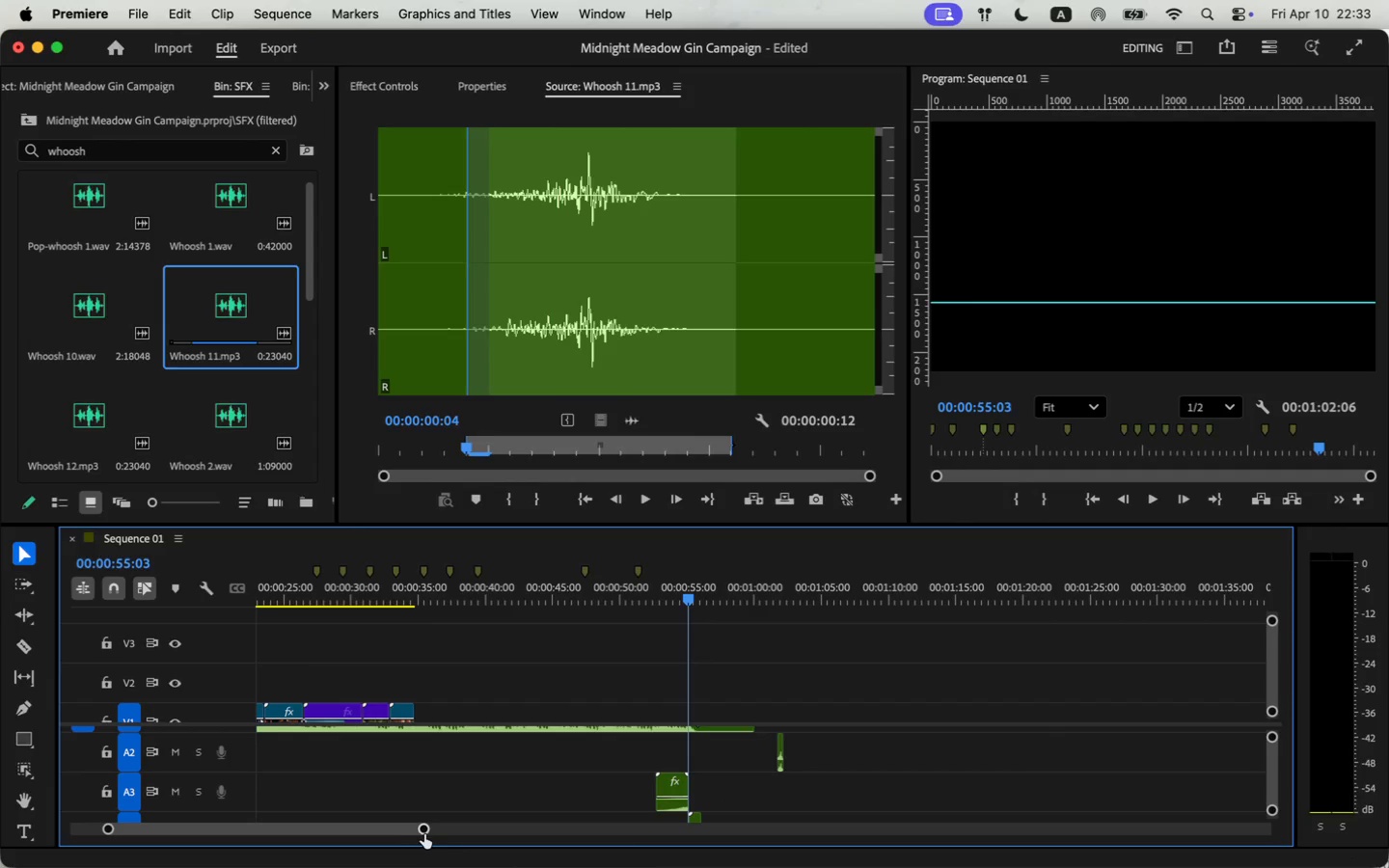 
left_click_drag(start_coordinate=[424, 828], to_coordinate=[326, 838])
 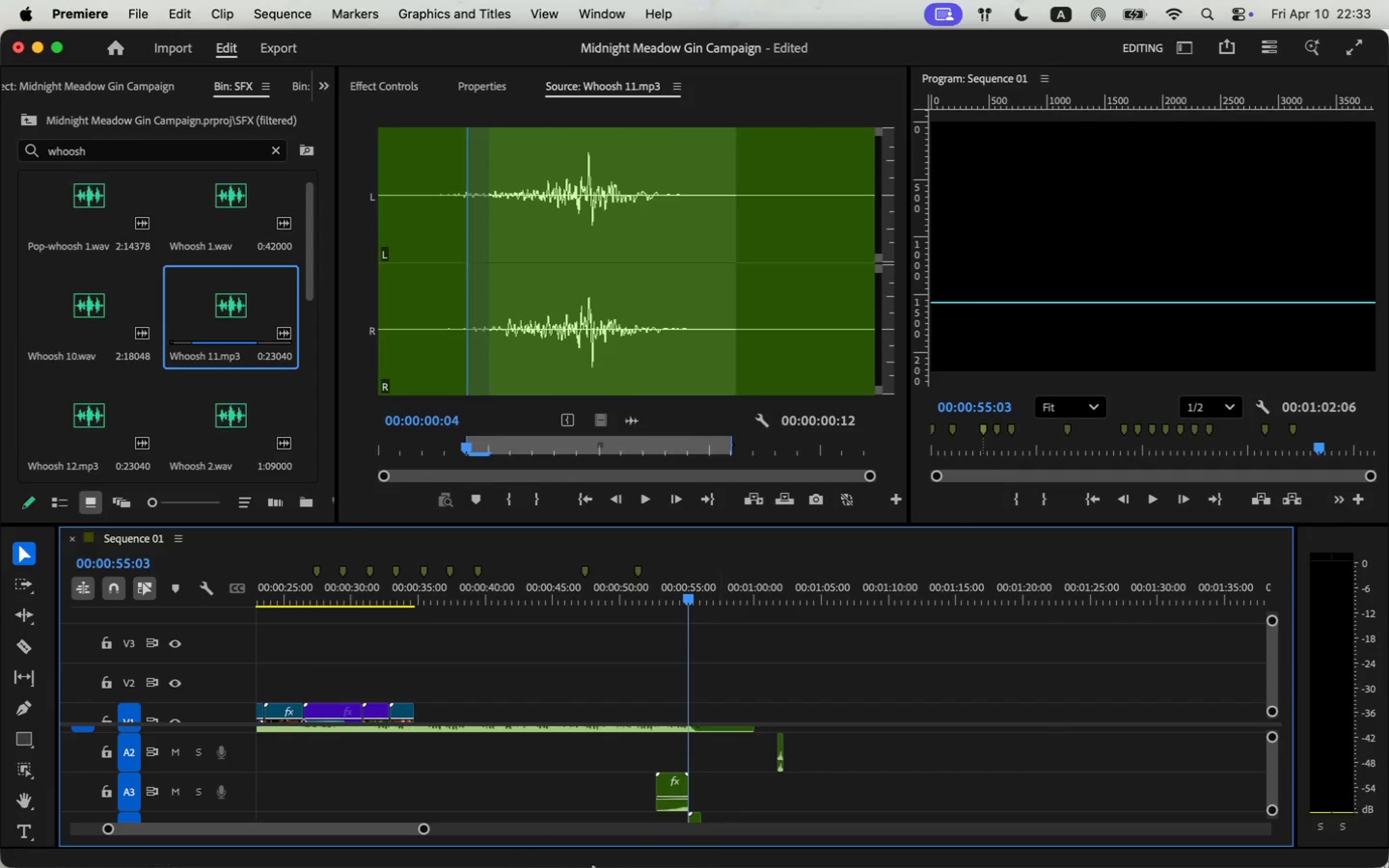 
left_click_drag(start_coordinate=[1210, 764], to_coordinate=[772, 752])
 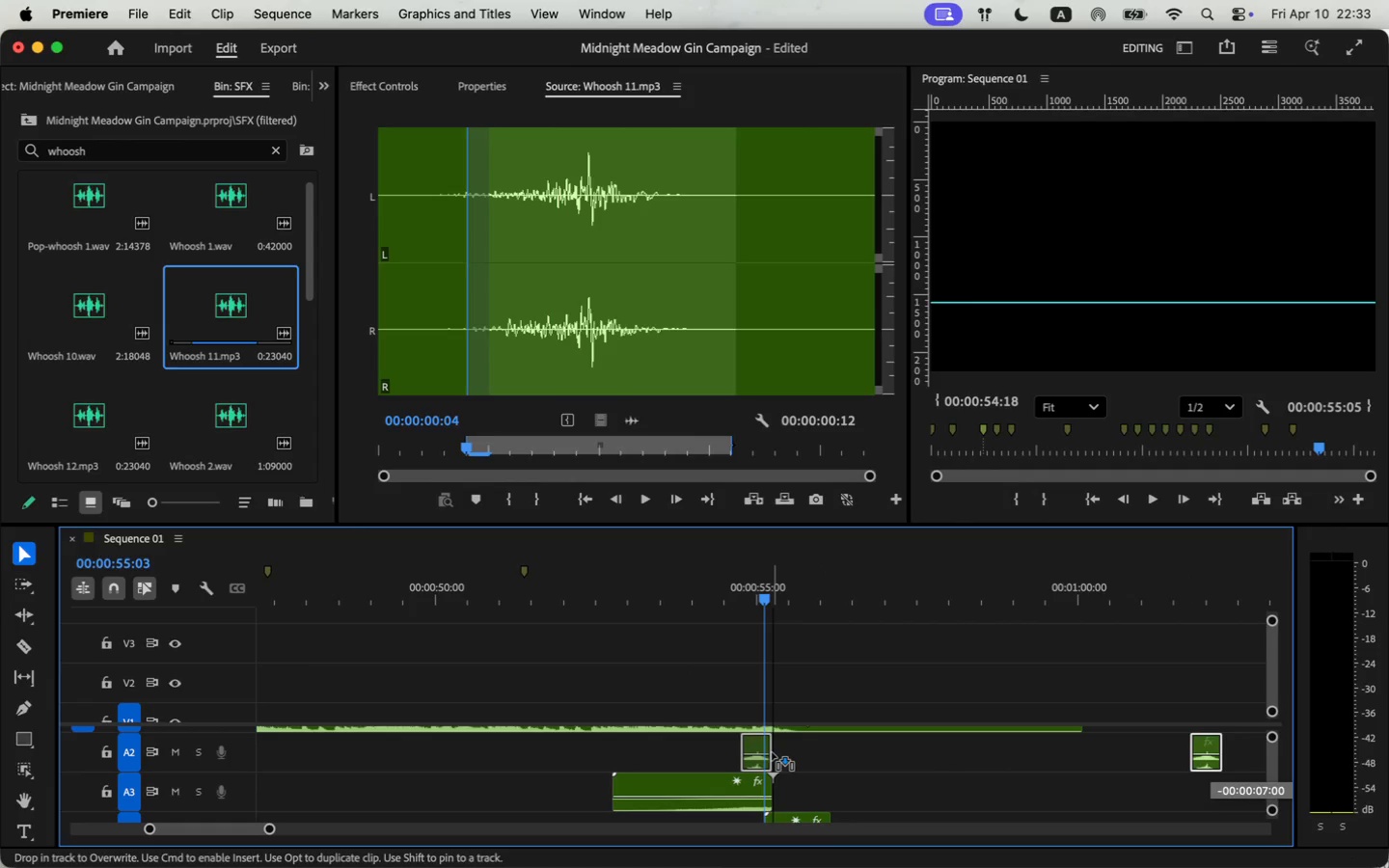 
left_click([706, 607])
 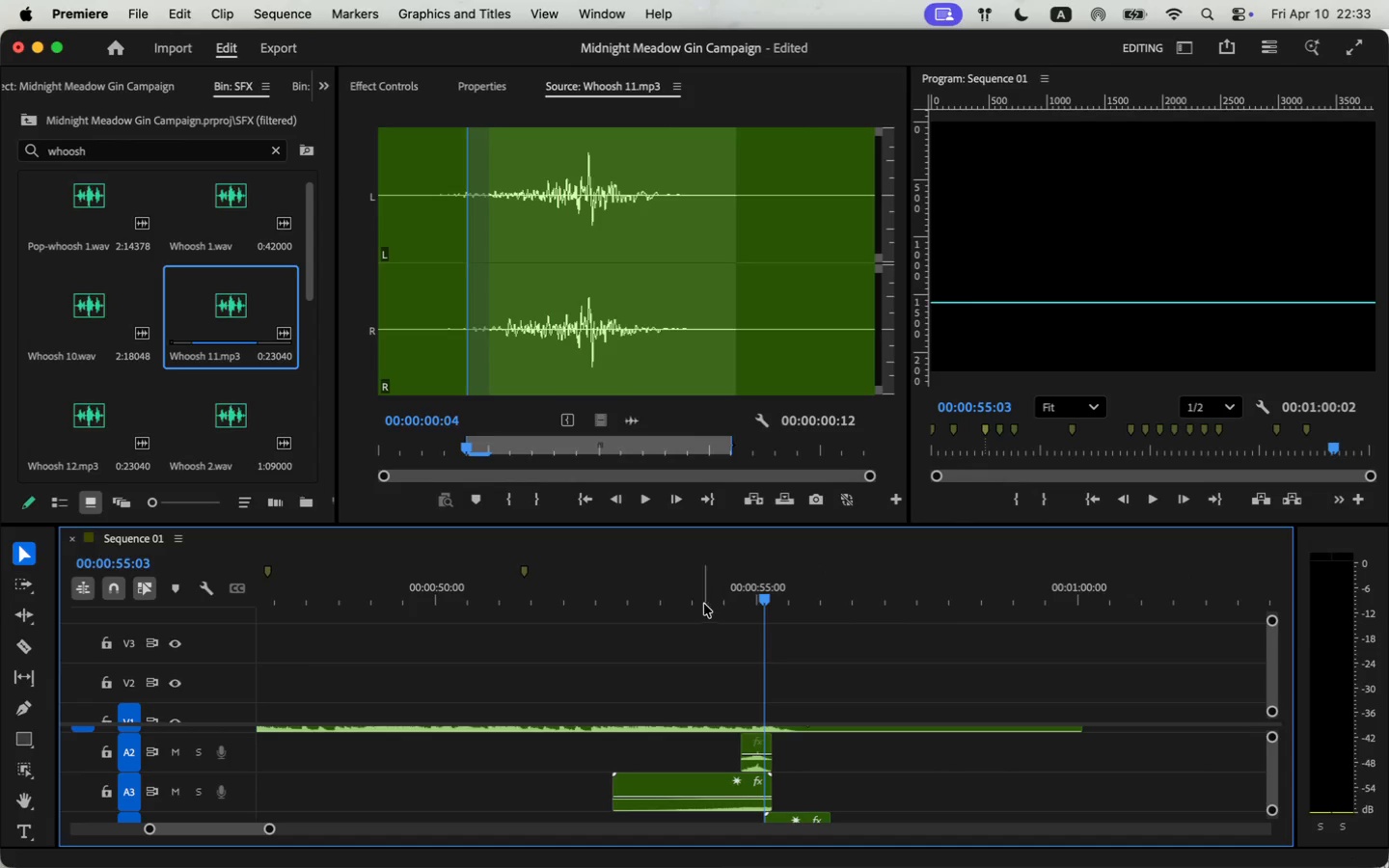 
left_click([609, 596])
 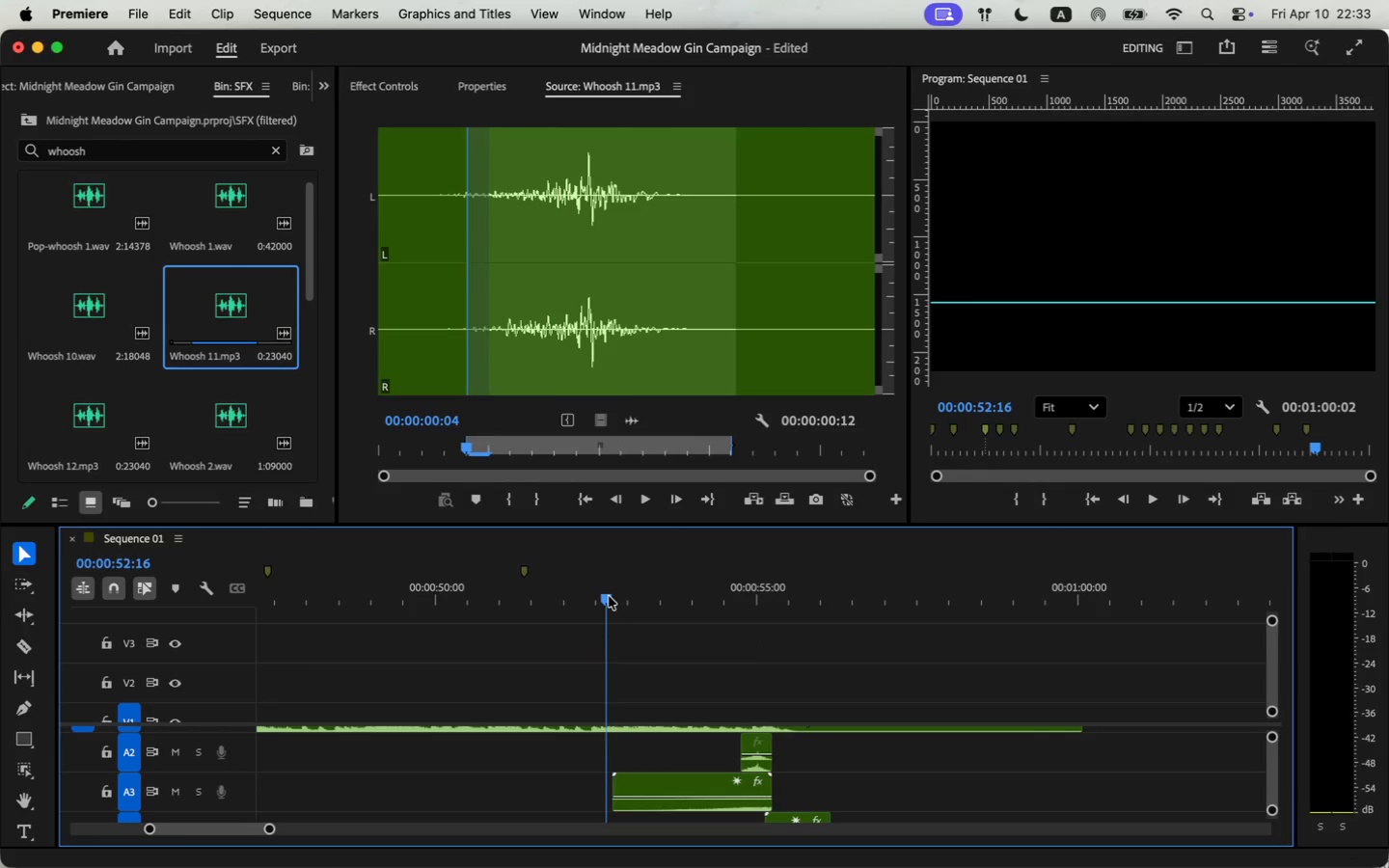 
key(Space)
 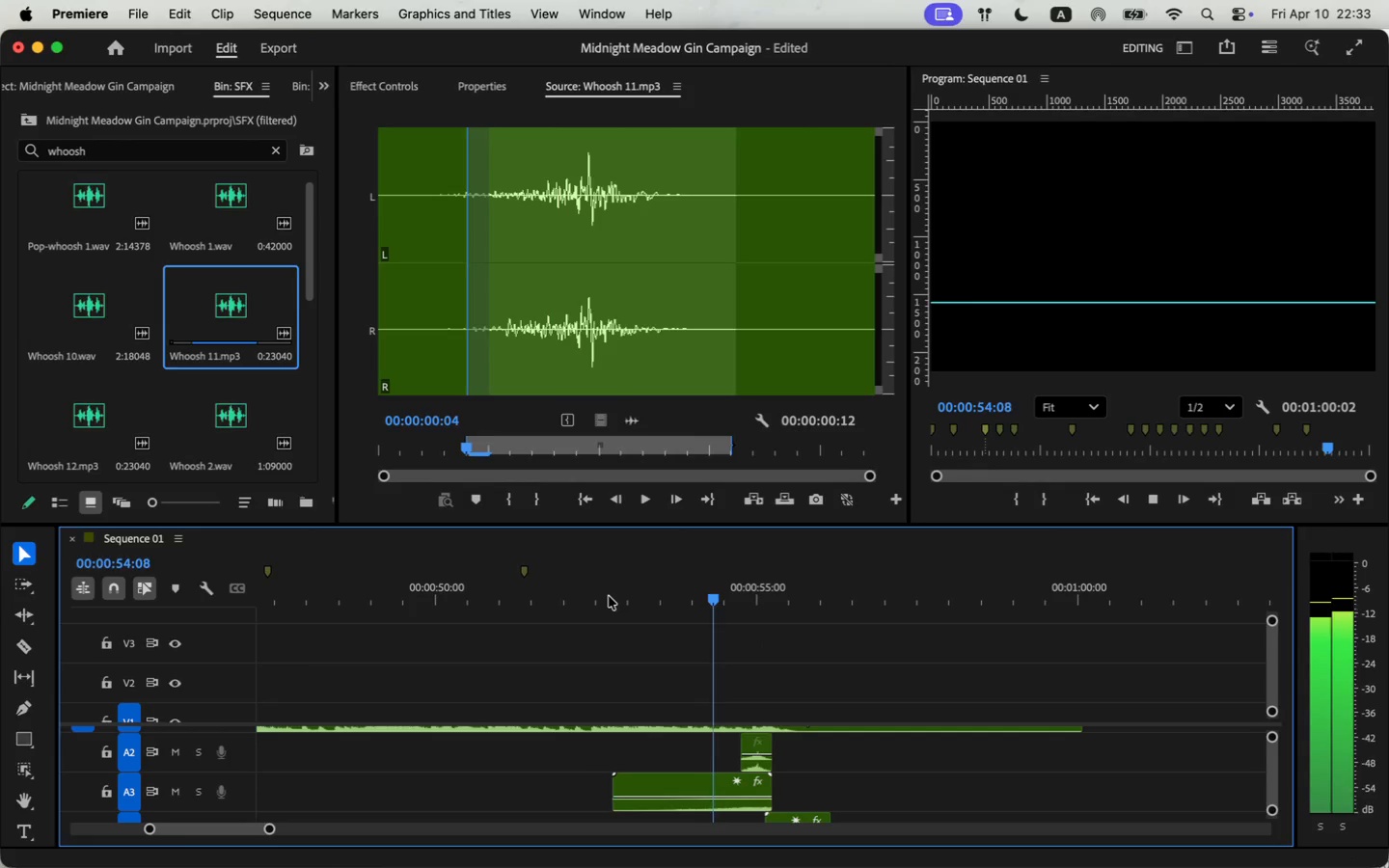 
key(Space)
 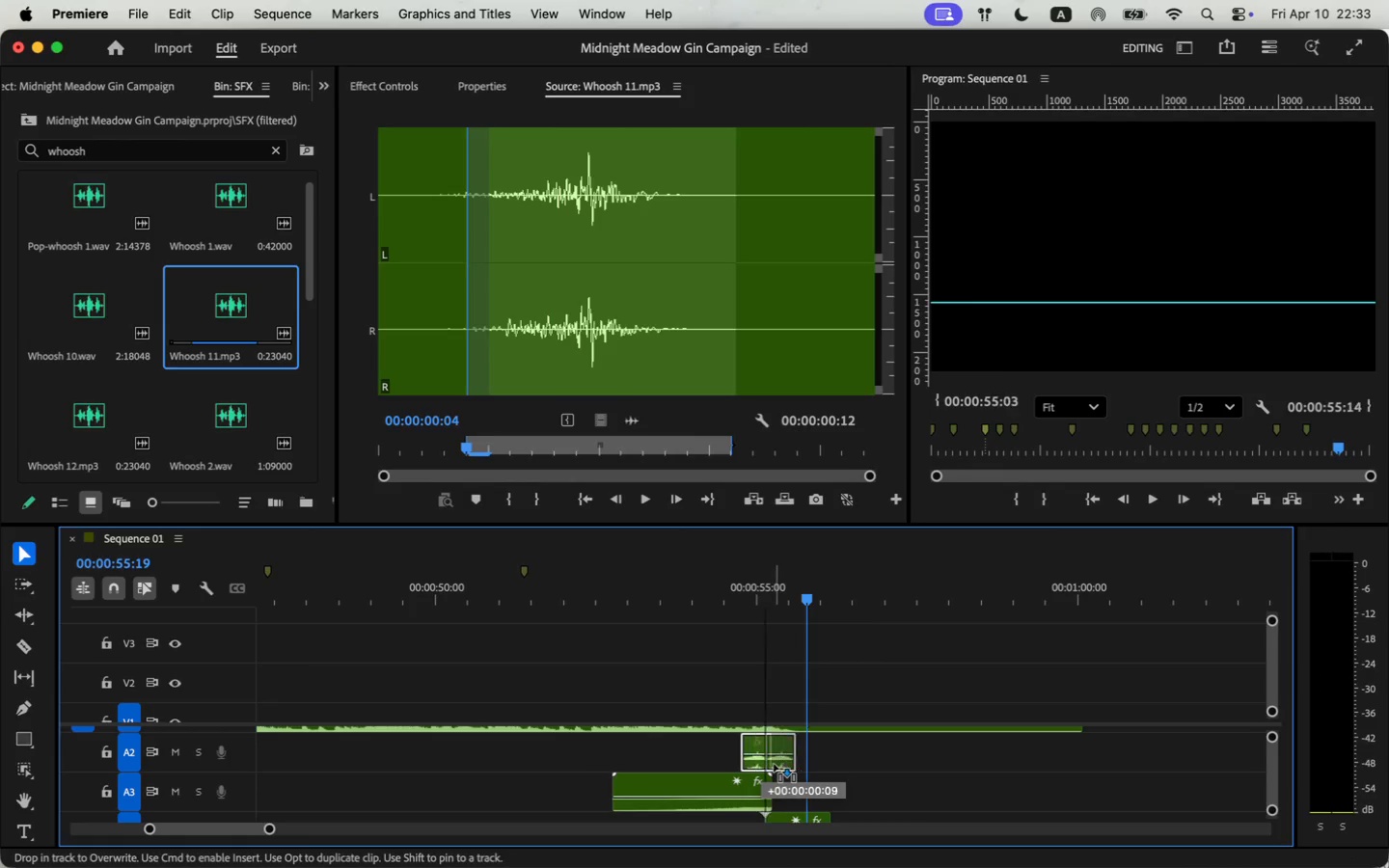 
left_click_drag(start_coordinate=[761, 762], to_coordinate=[773, 764])
 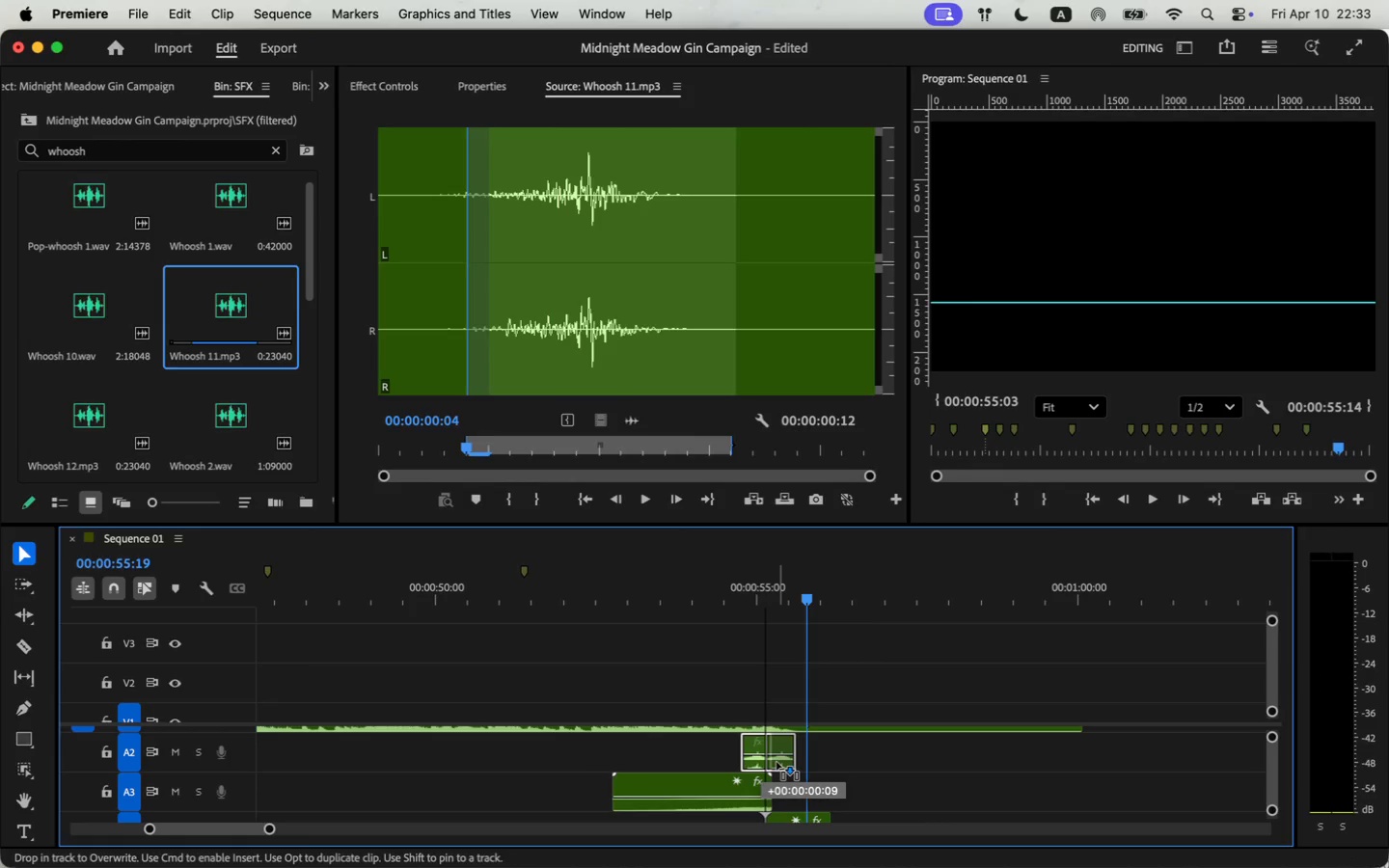 
left_click([754, 600])
 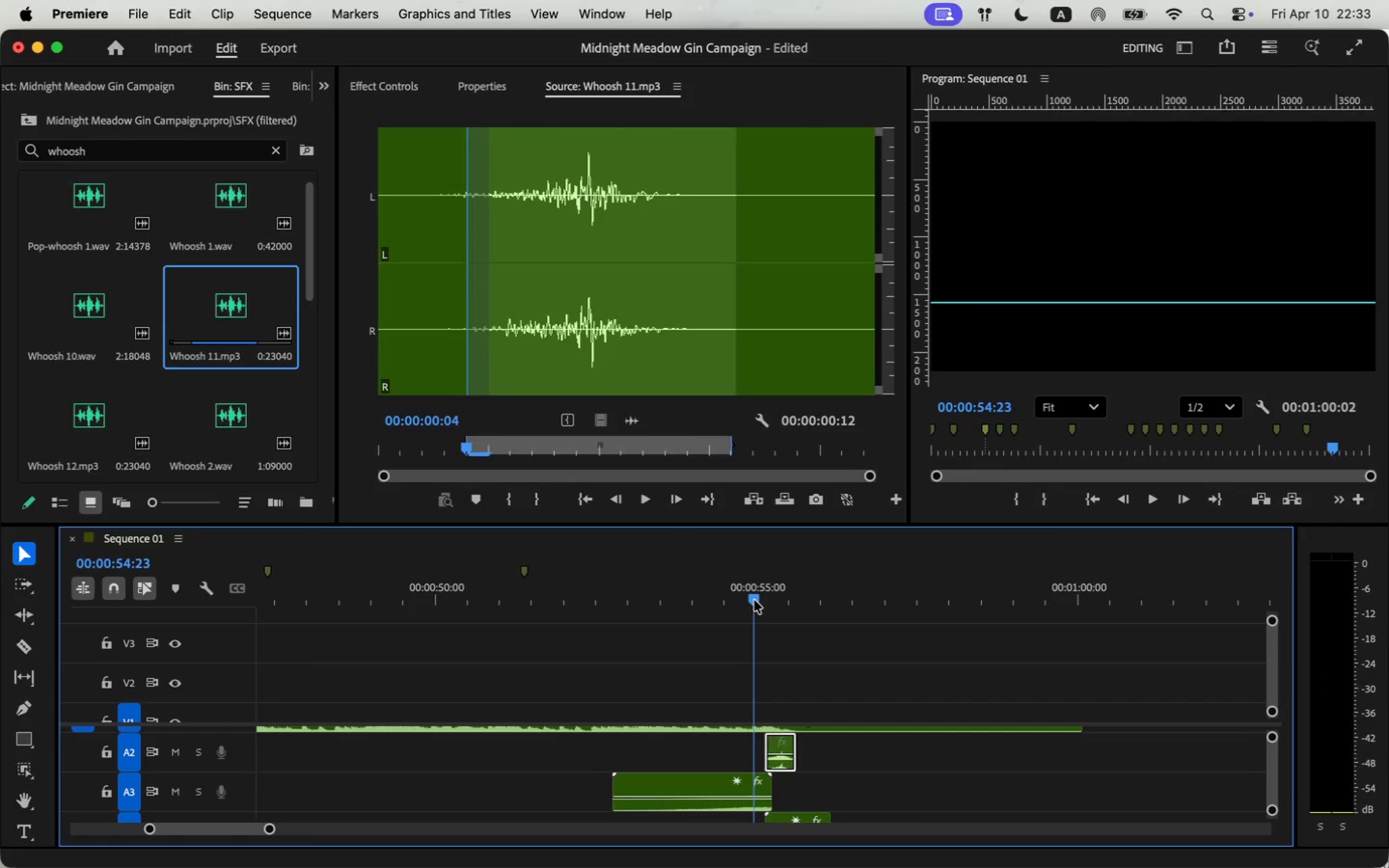 
key(Space)
 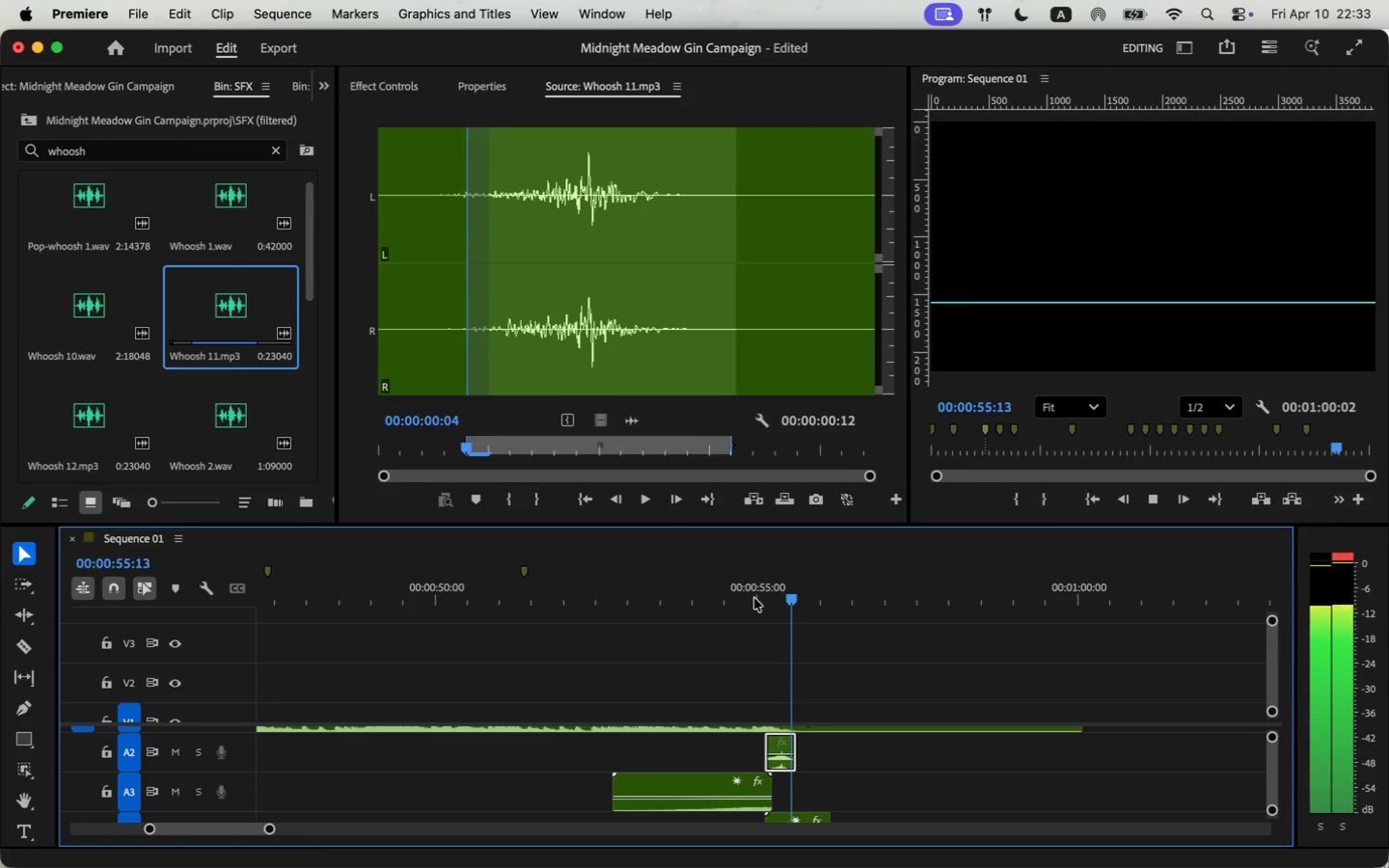 
key(Space)
 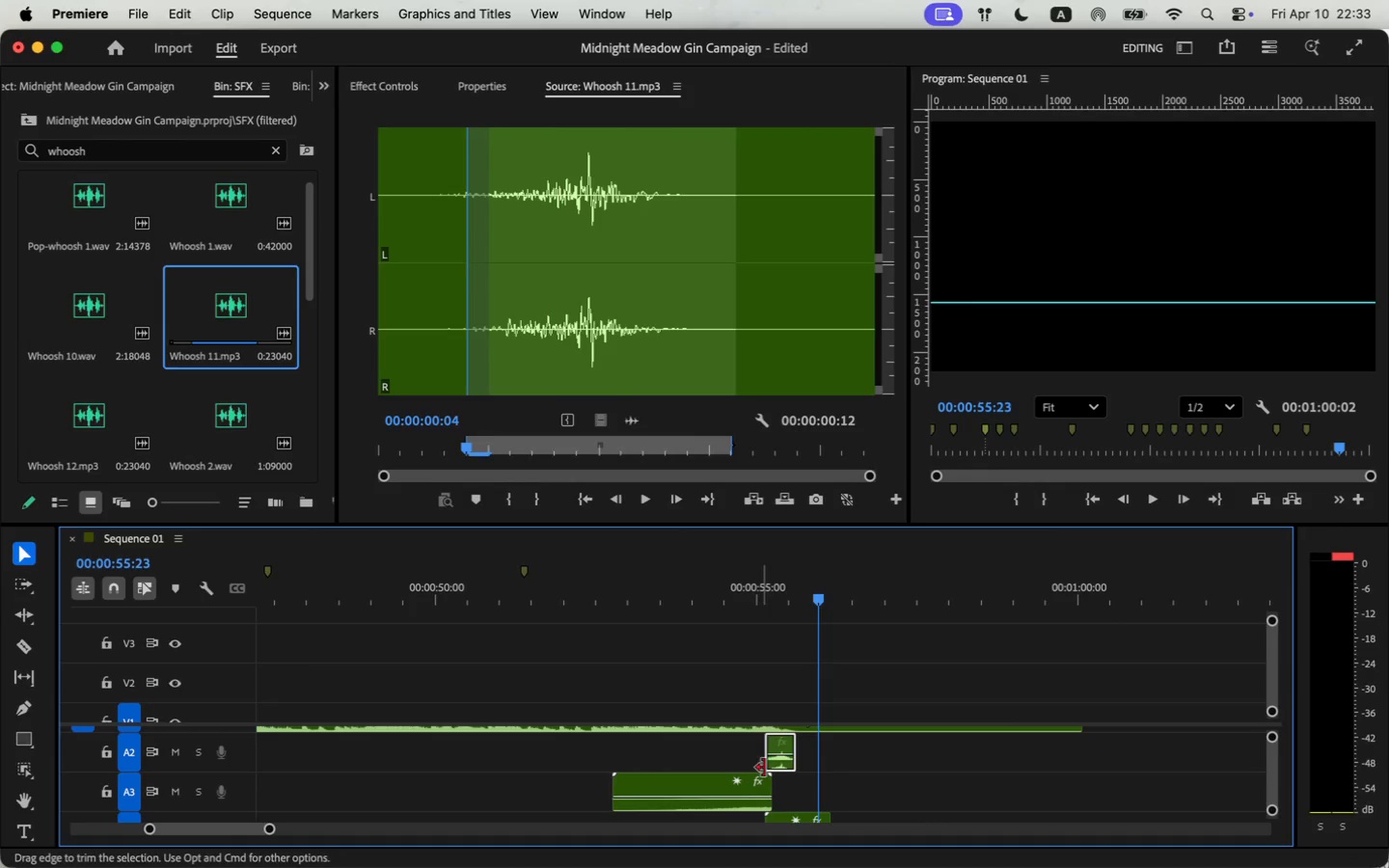 
left_click([776, 761])
 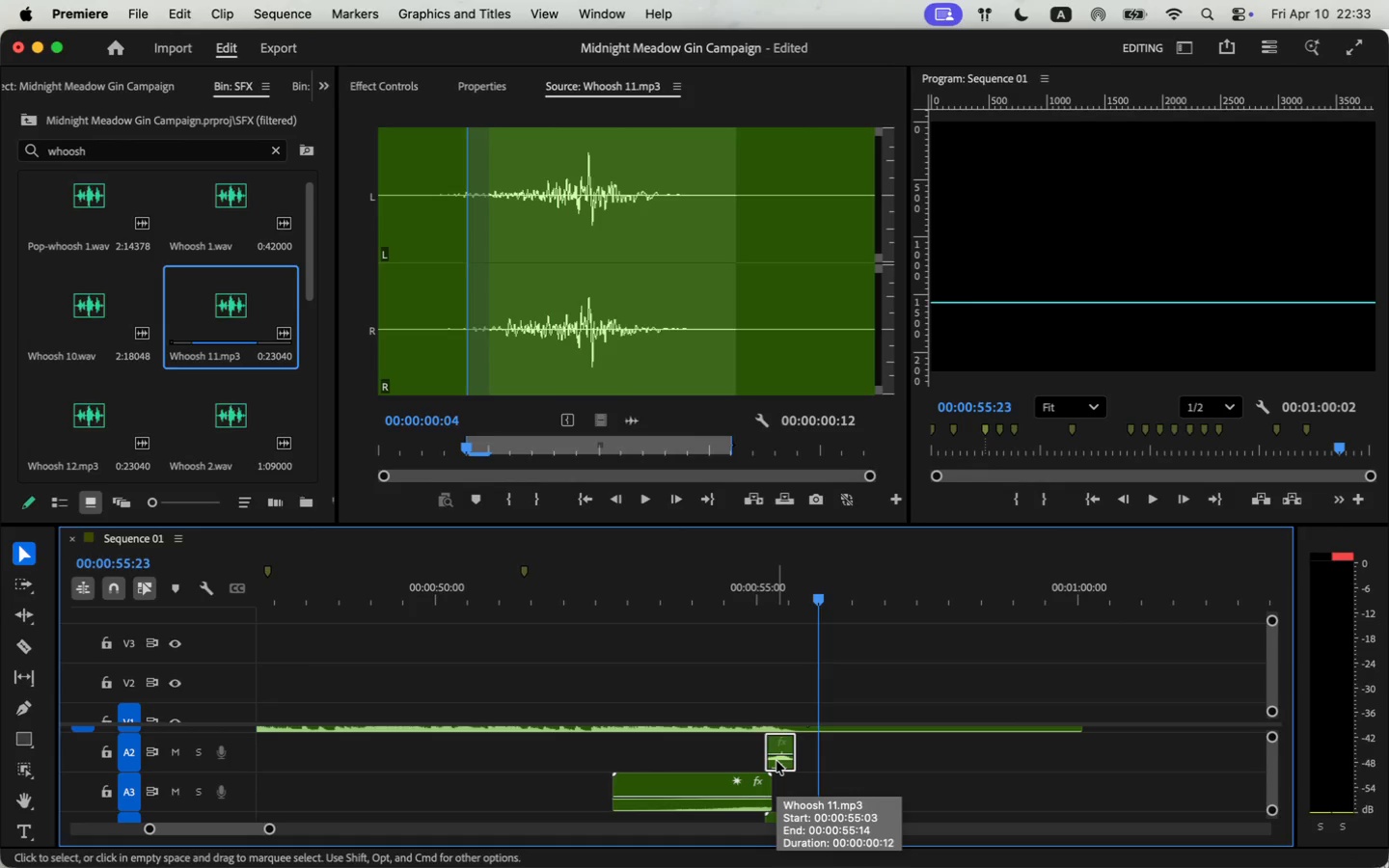 
key(Backspace)
 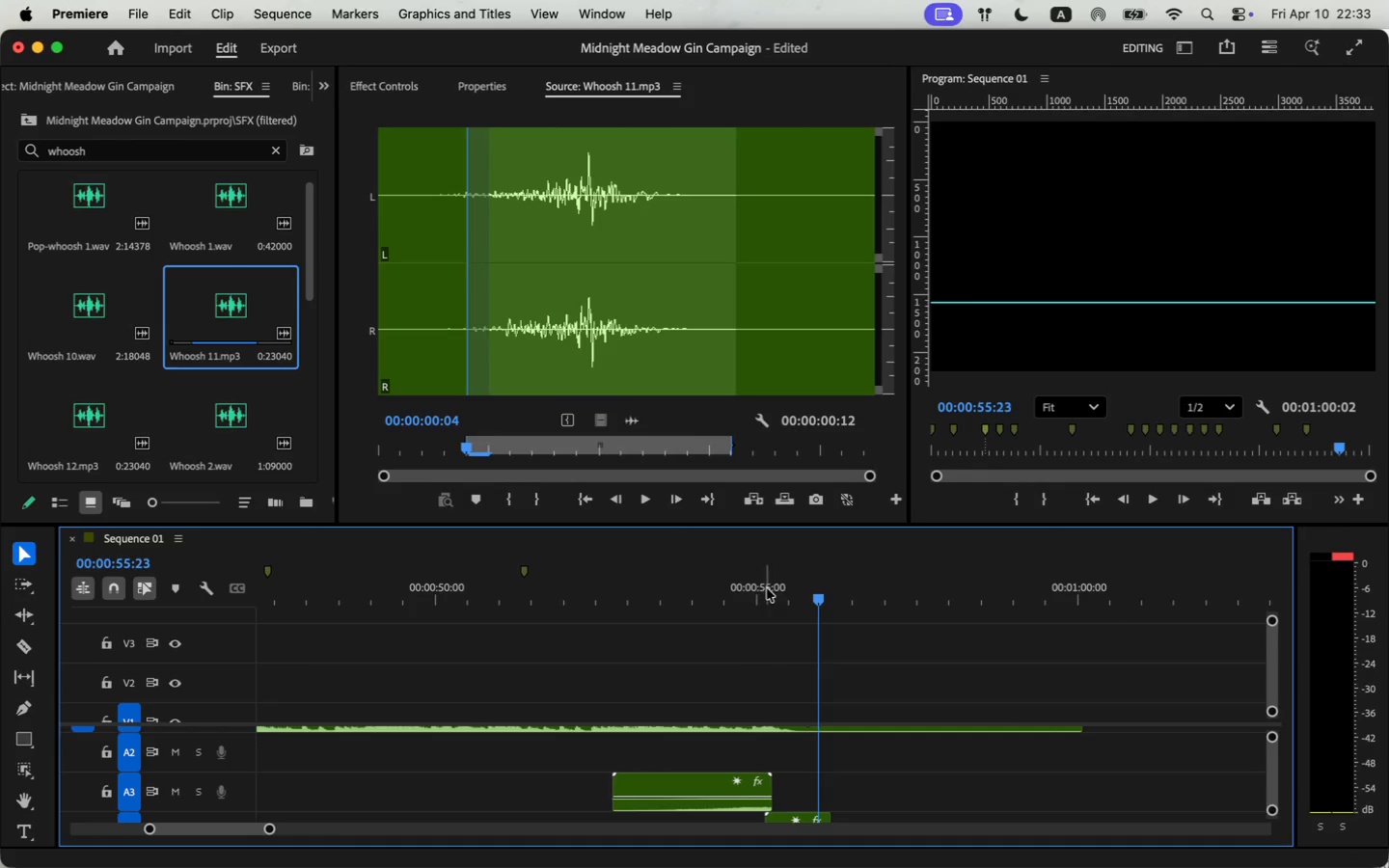 
left_click([752, 577])
 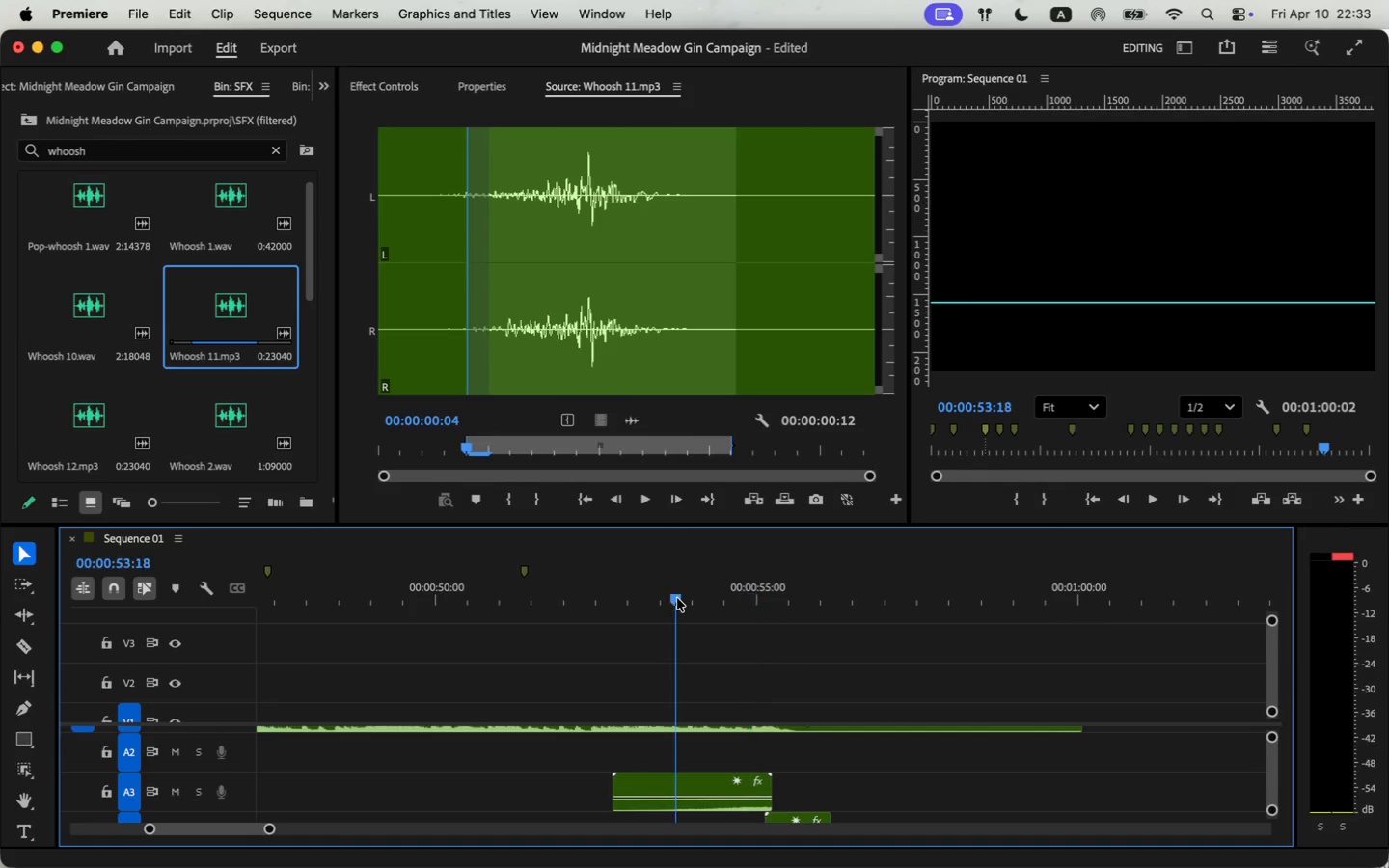 
key(Space)
 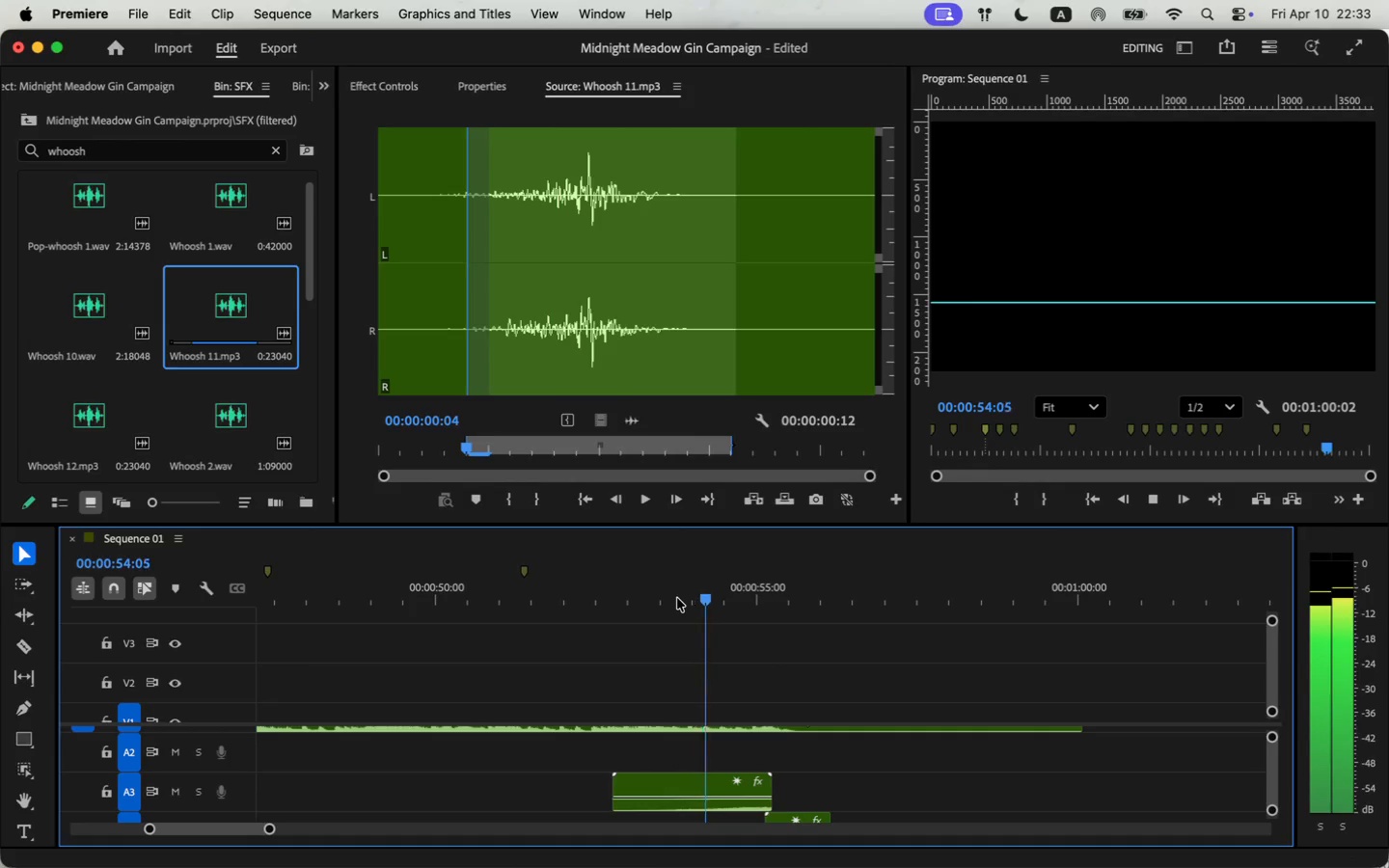 
key(Space)
 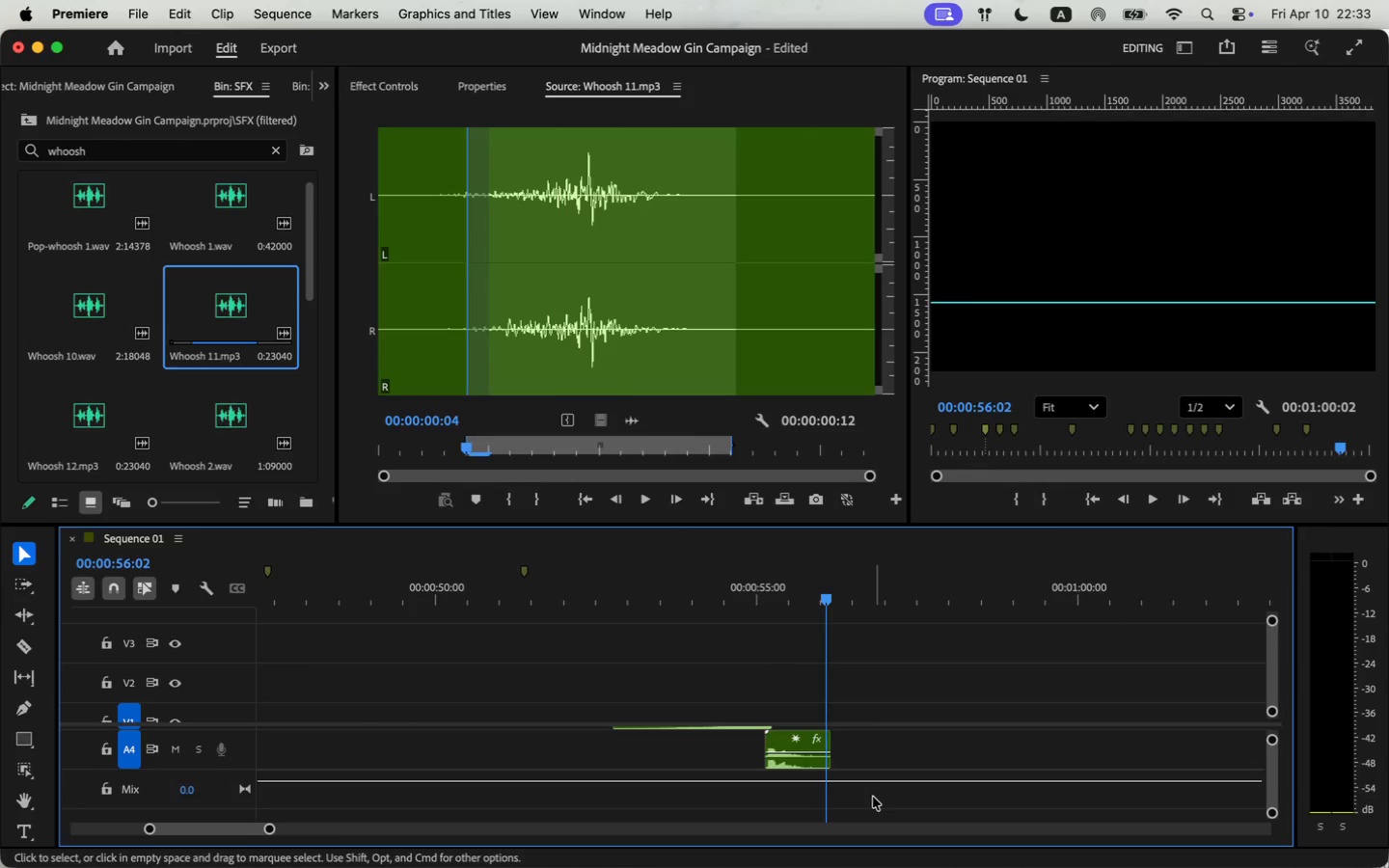 
scroll: coordinate [874, 796], scroll_direction: down, amount: 6.0
 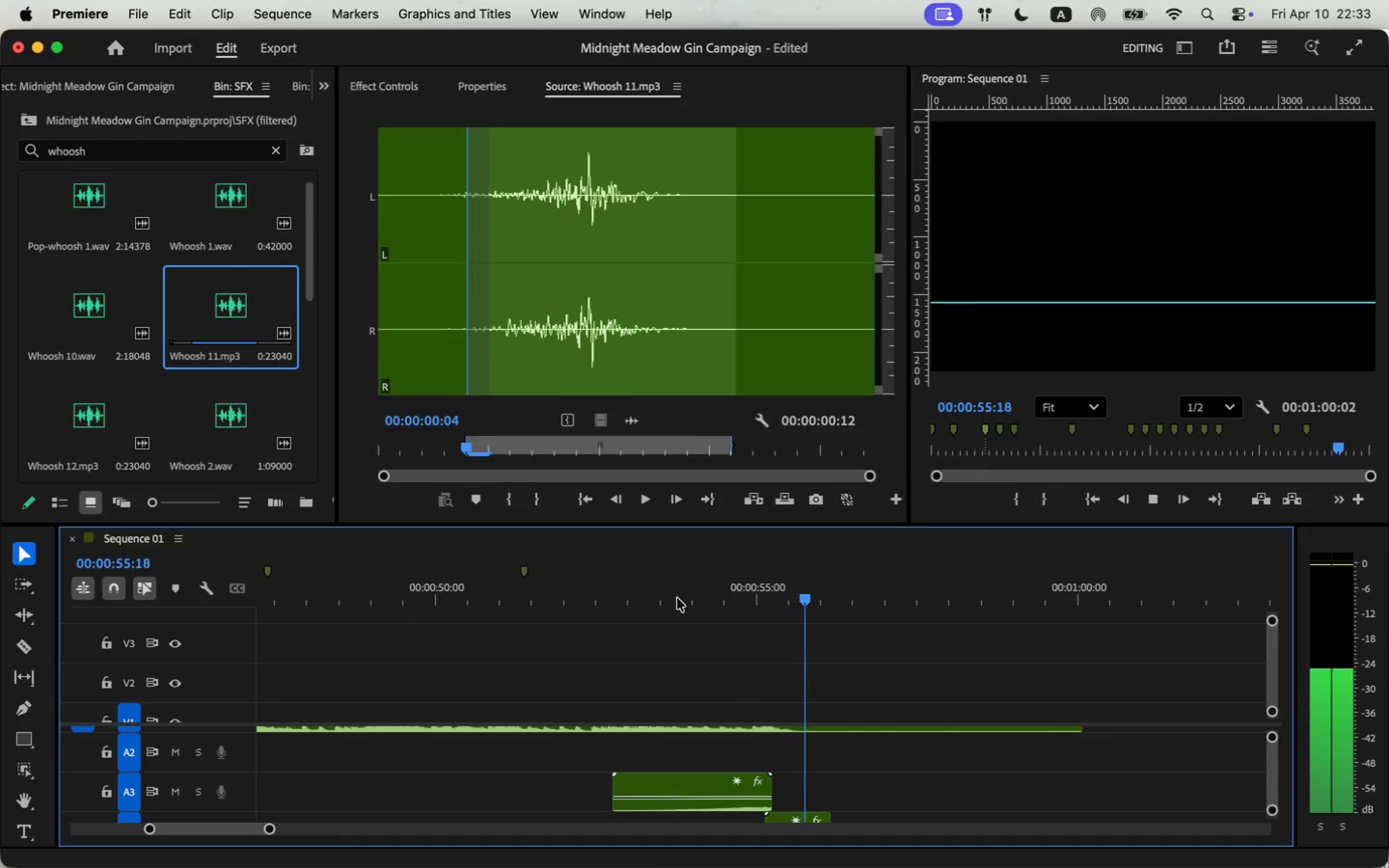 
scroll: coordinate [871, 799], scroll_direction: up, amount: 2.0
 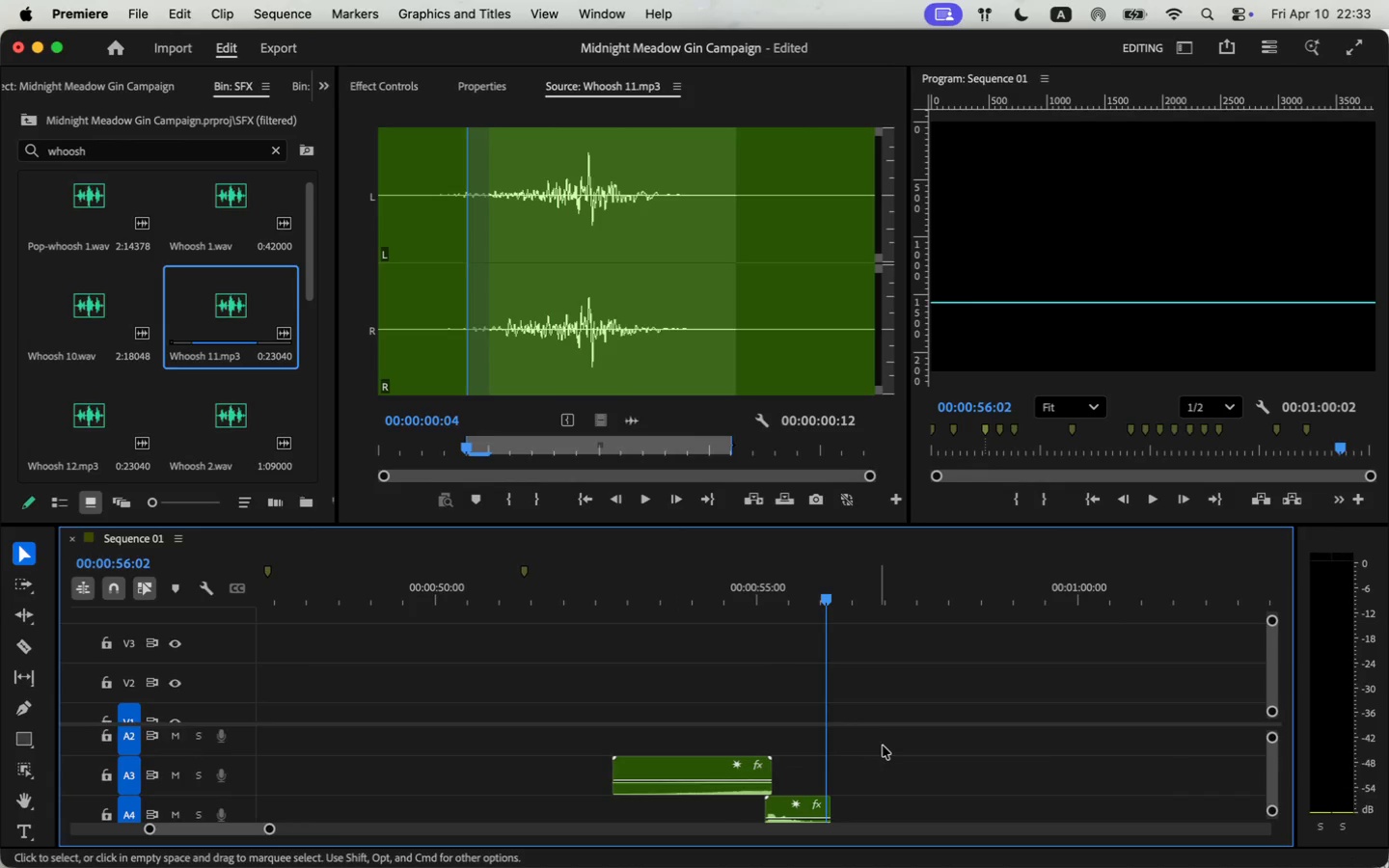 
left_click_drag(start_coordinate=[271, 829], to_coordinate=[217, 833])
 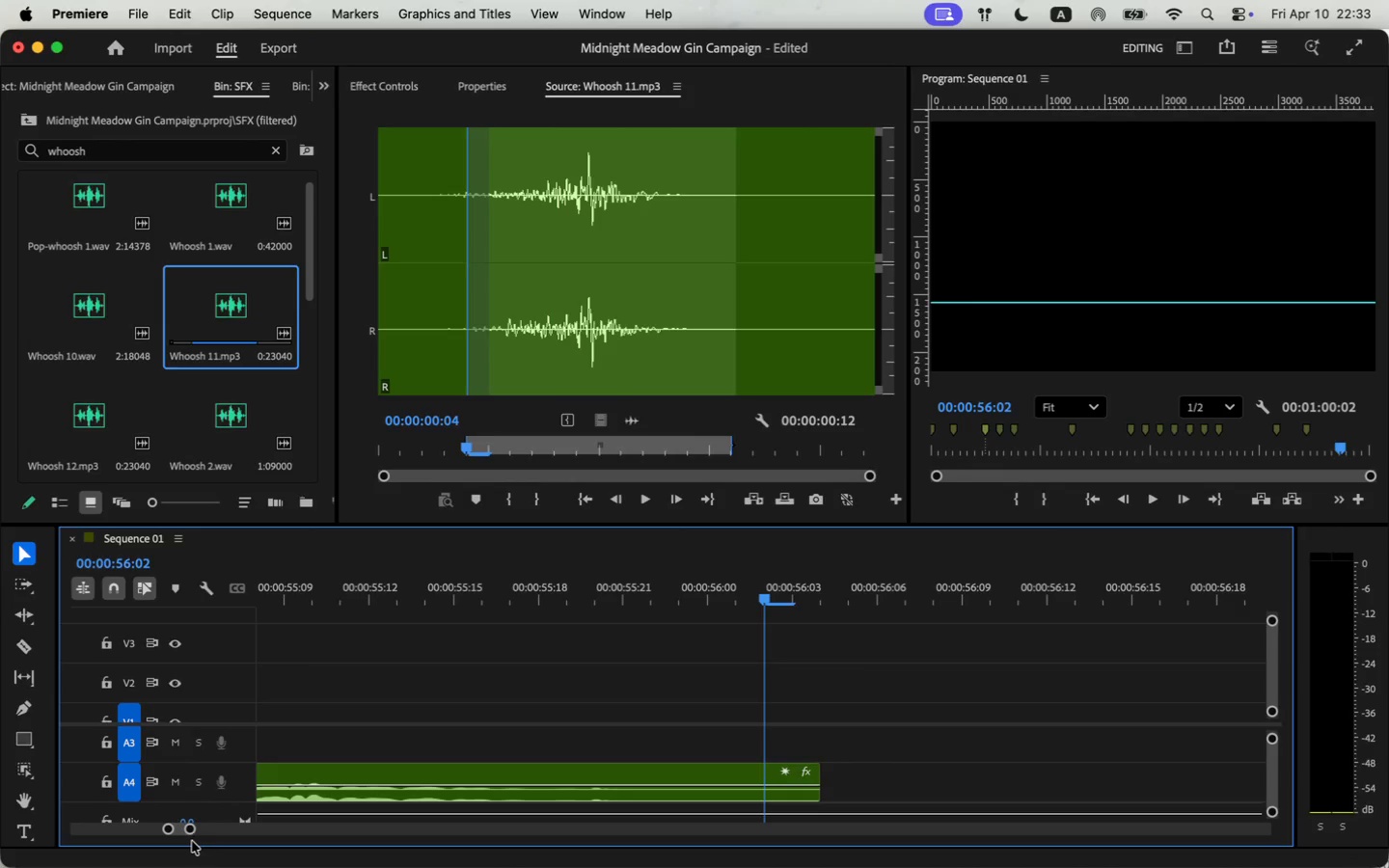 
left_click_drag(start_coordinate=[479, 775], to_coordinate=[526, 773])
 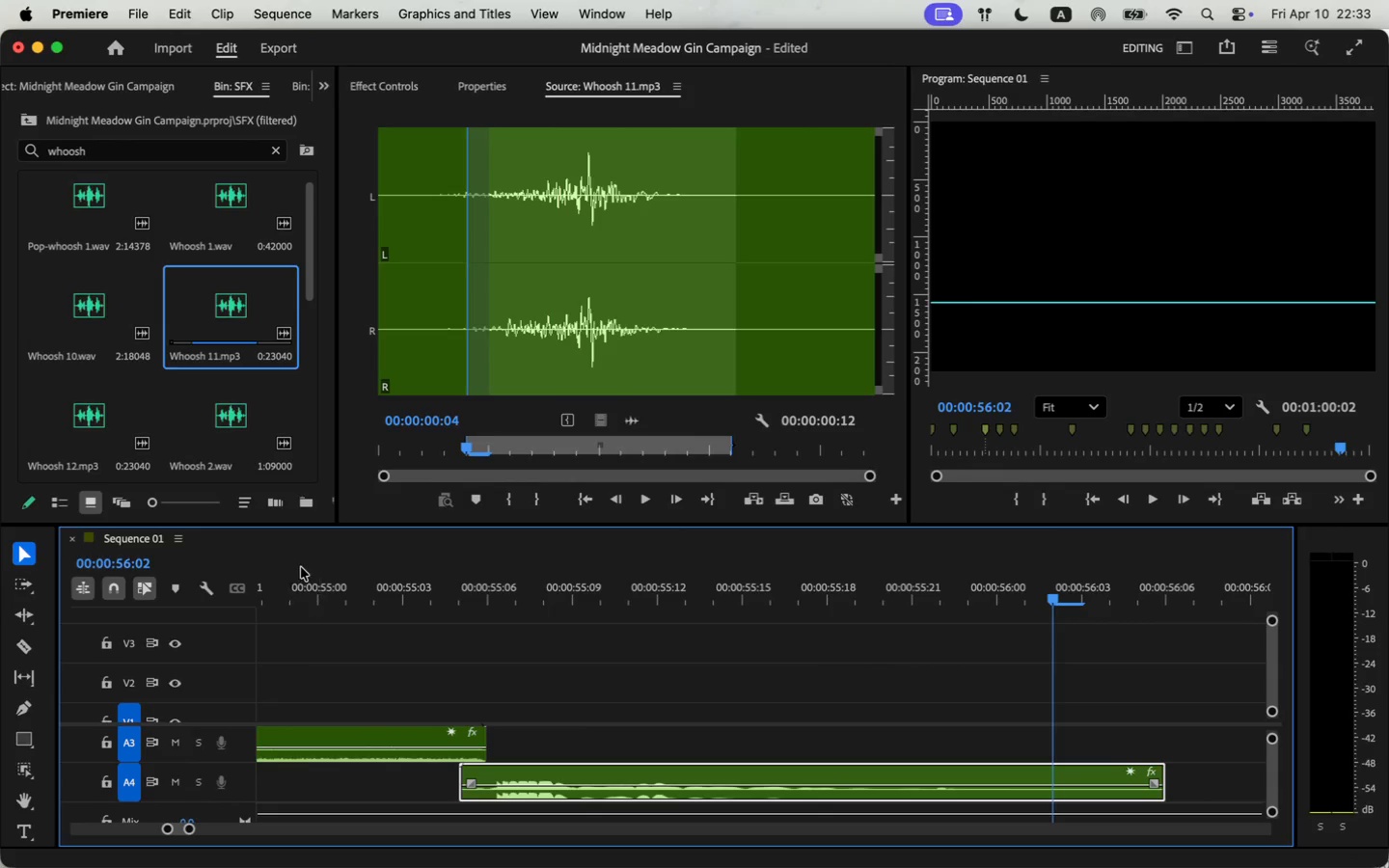 
key(Space)
 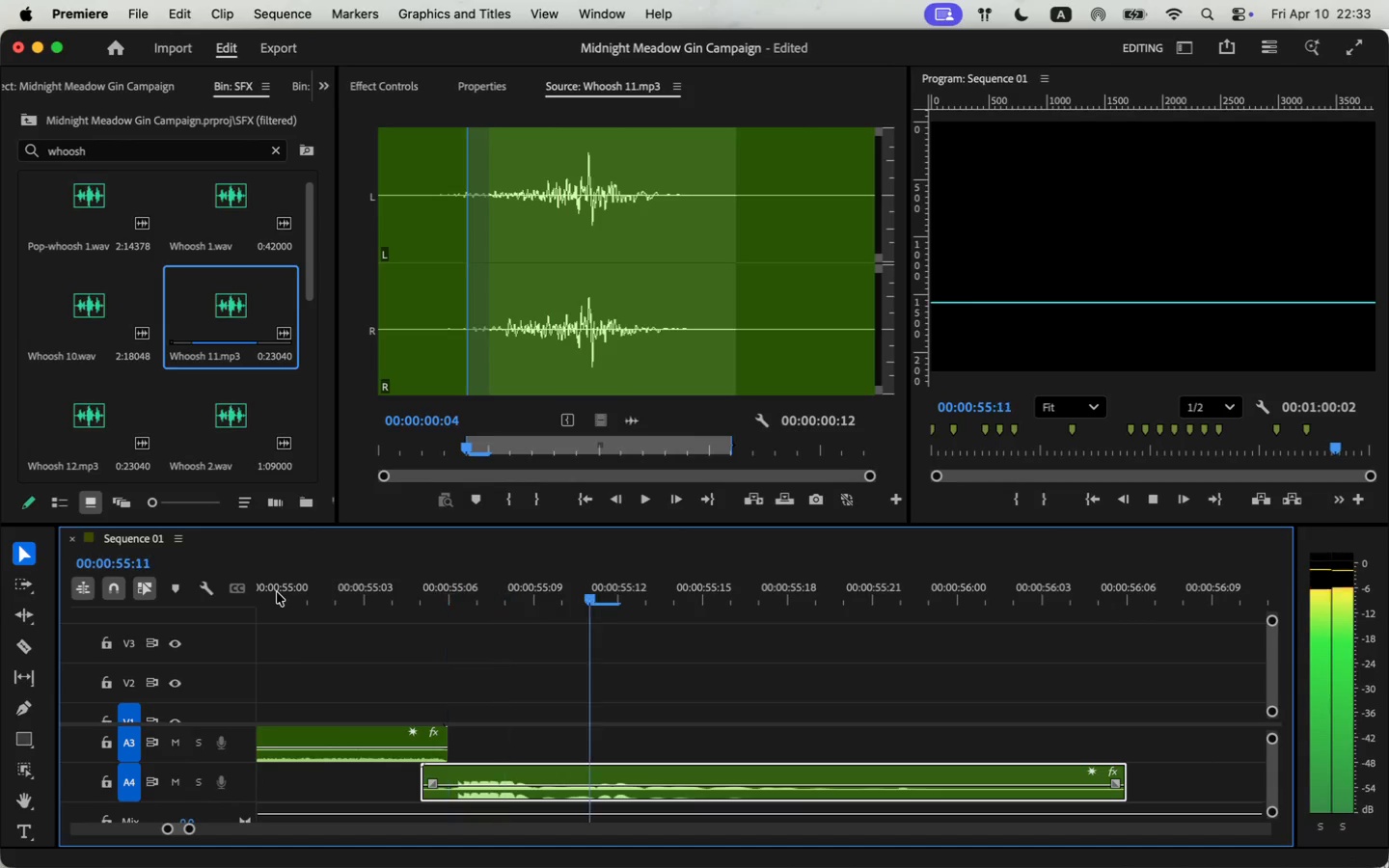 
key(Space)
 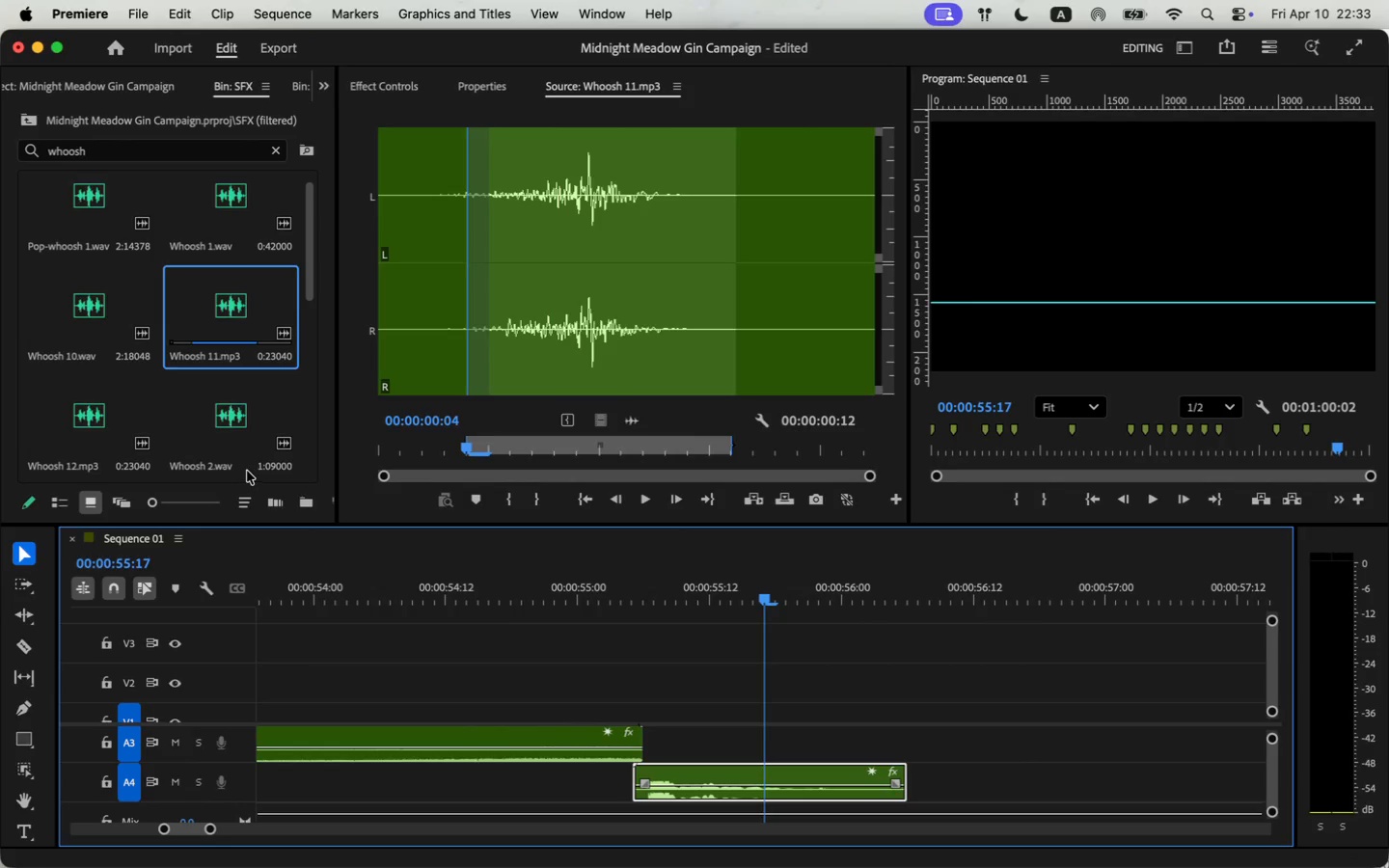 
left_click_drag(start_coordinate=[190, 828], to_coordinate=[203, 831])
 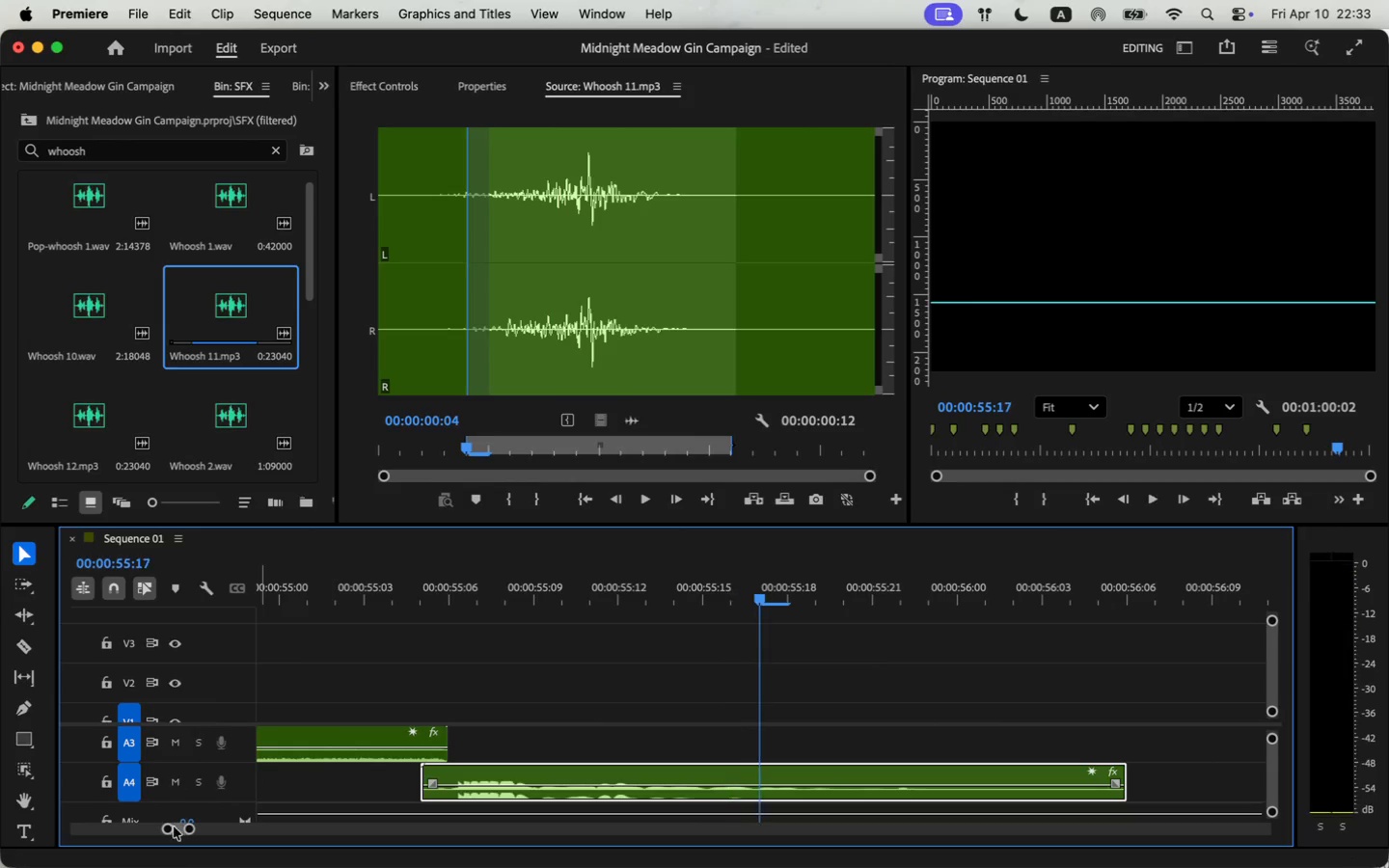 
double_click([103, 436])
 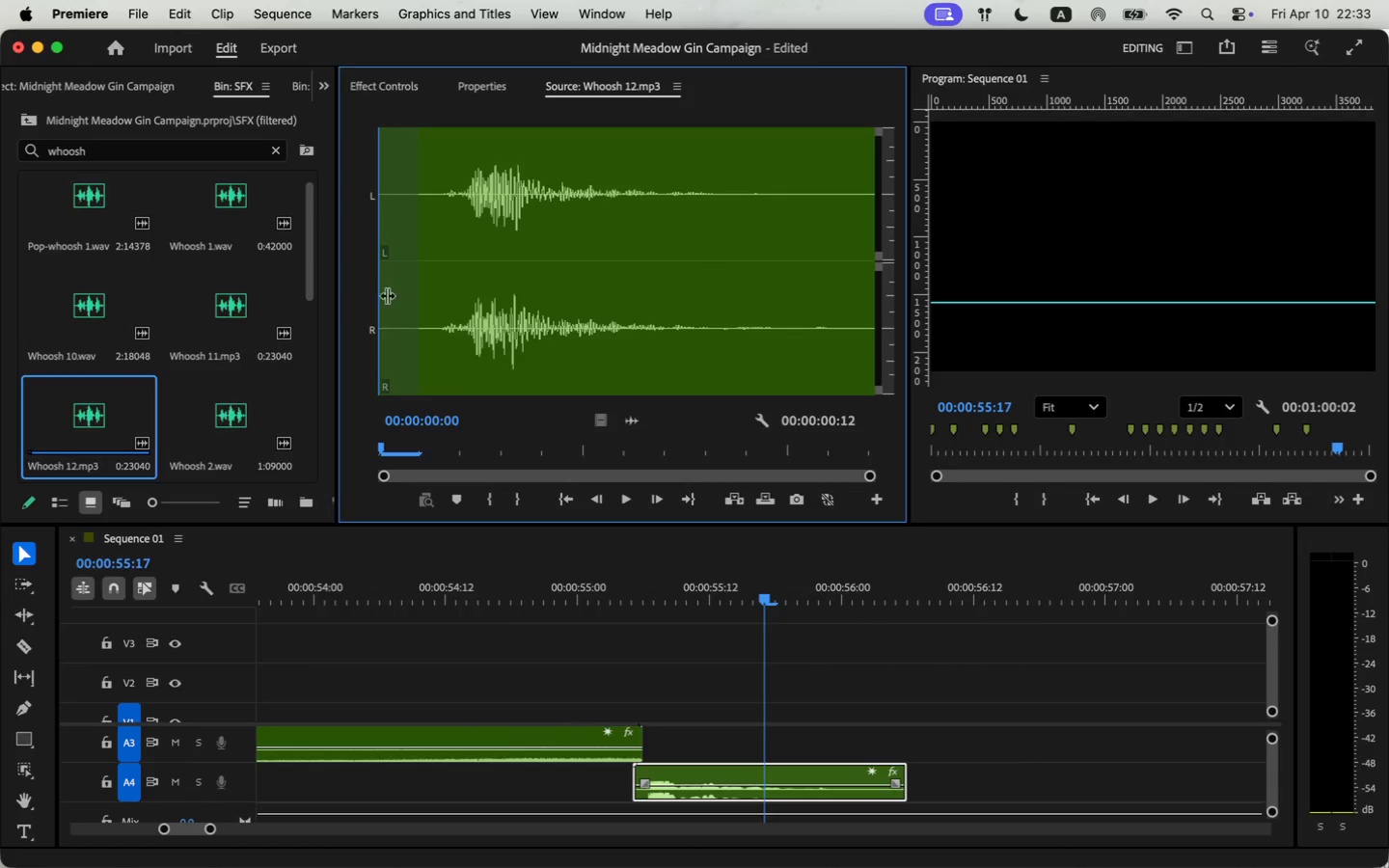 
left_click([437, 292])
 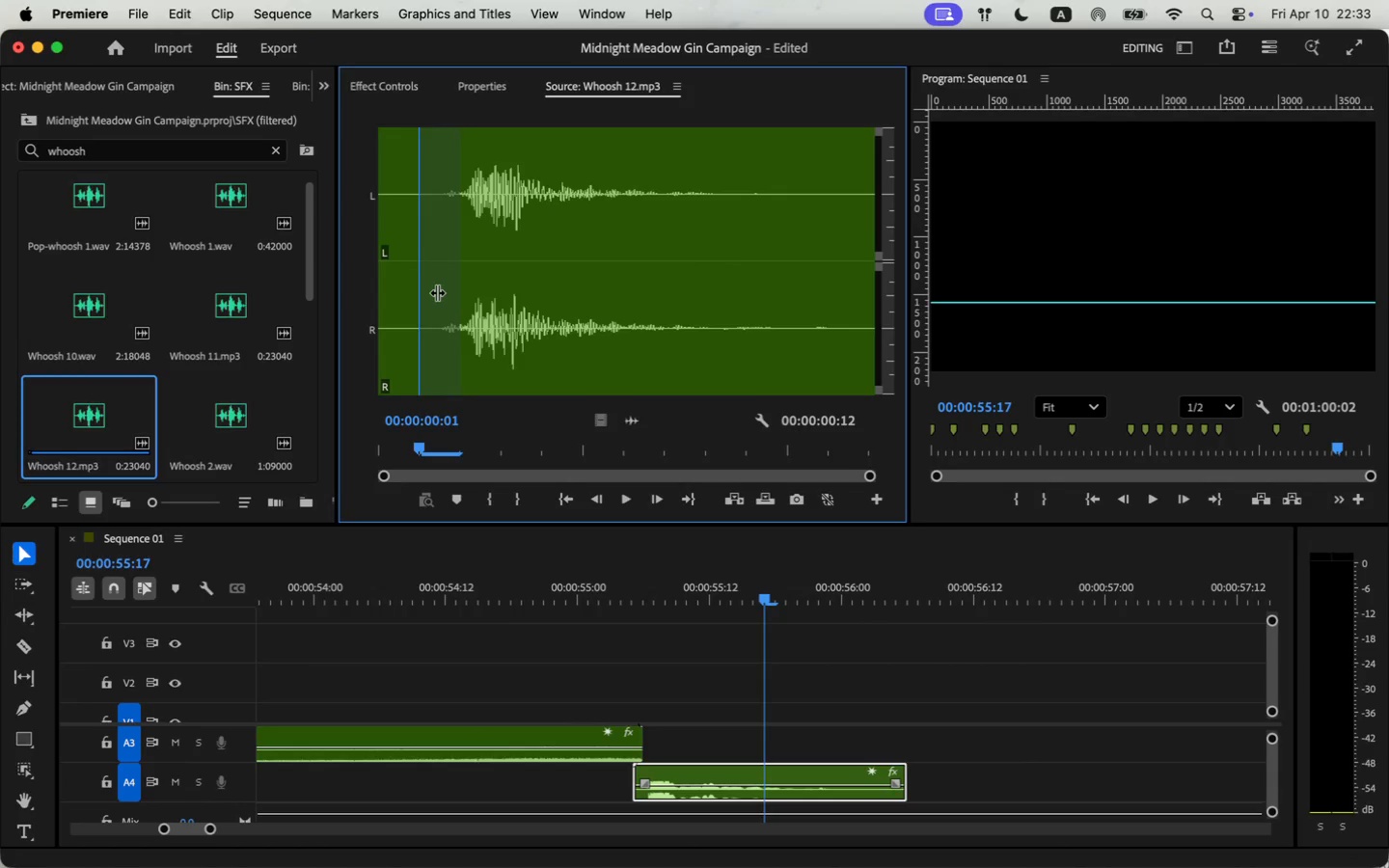 
key(Space)
 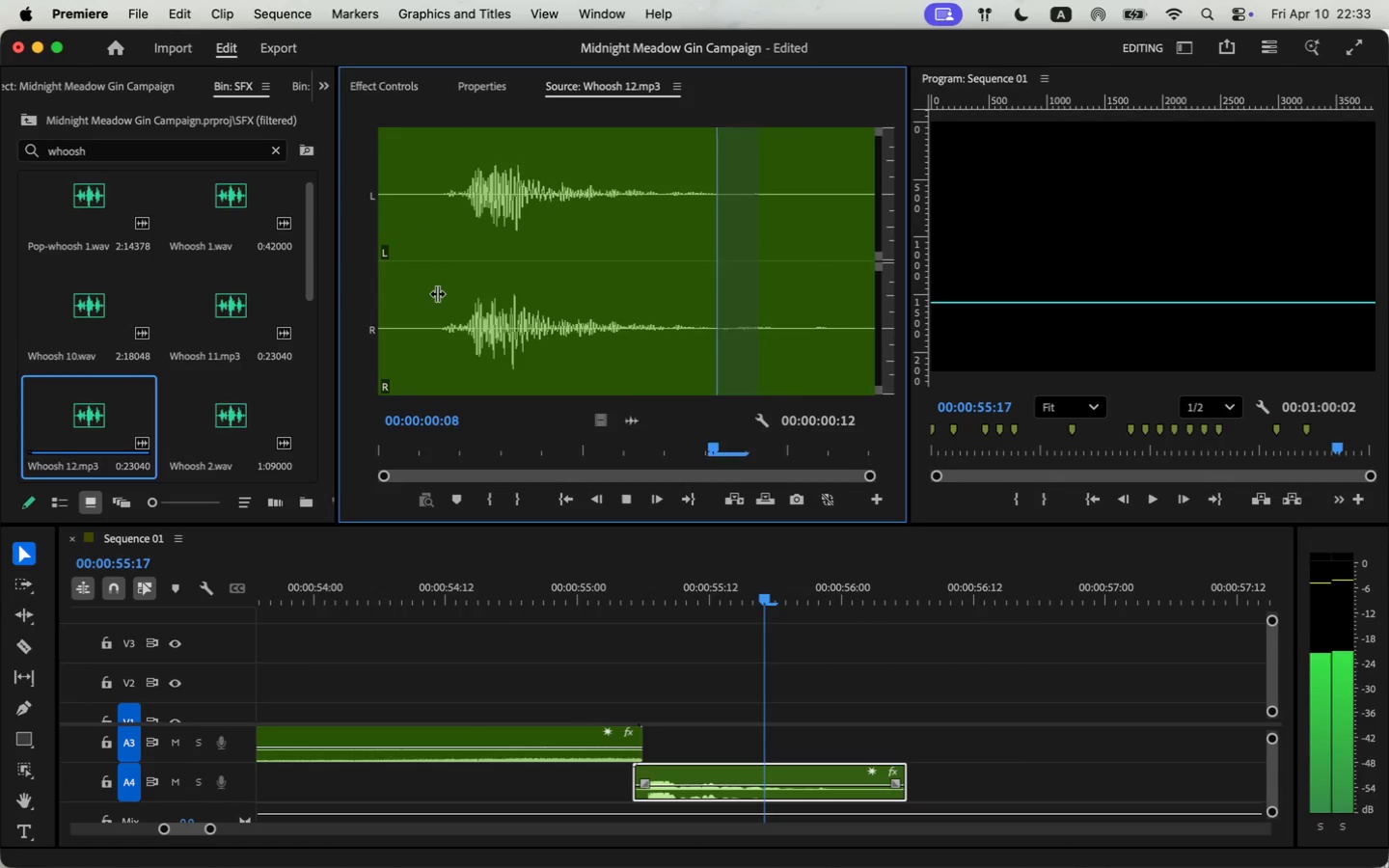 
key(Space)
 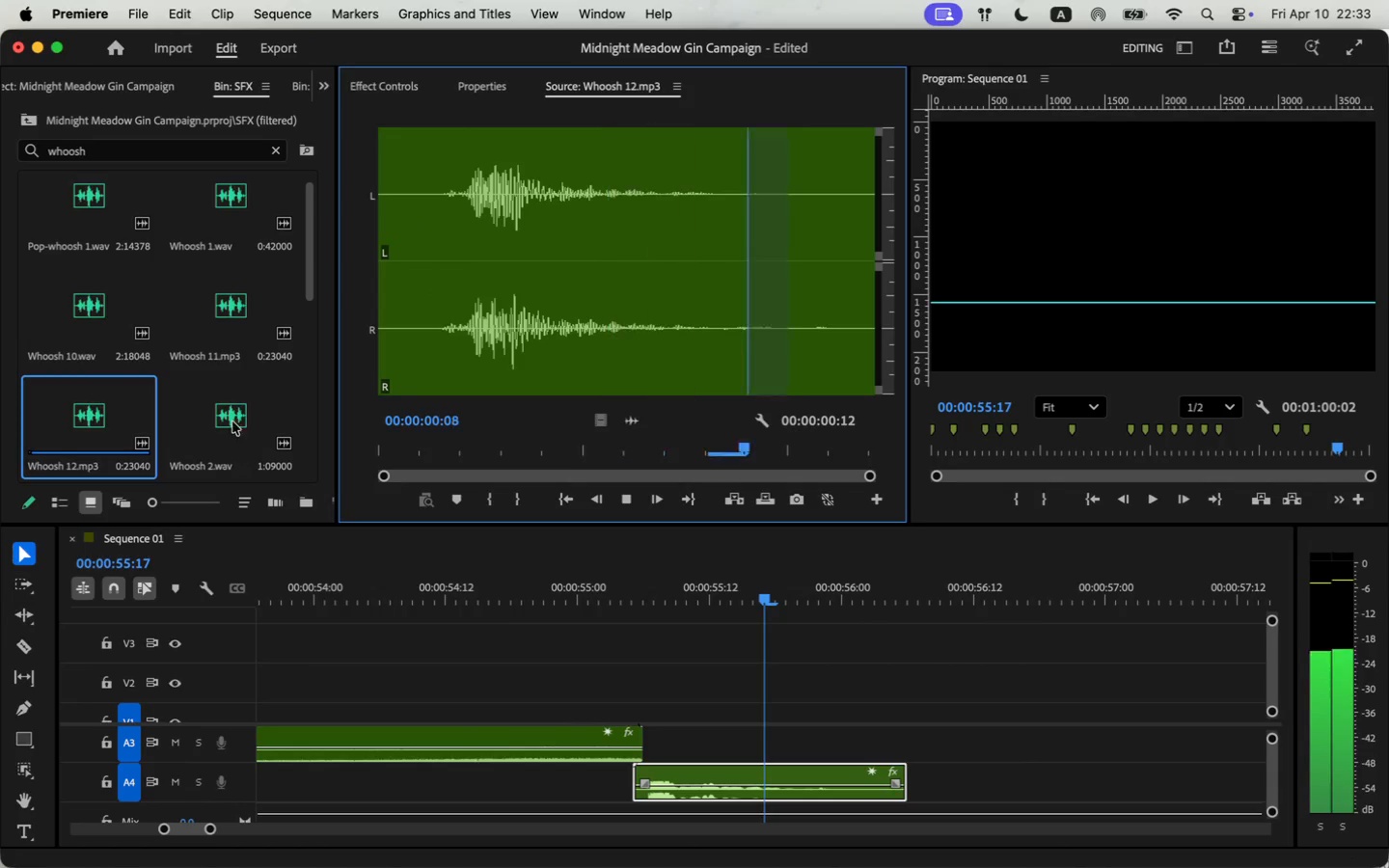 
double_click([234, 410])
 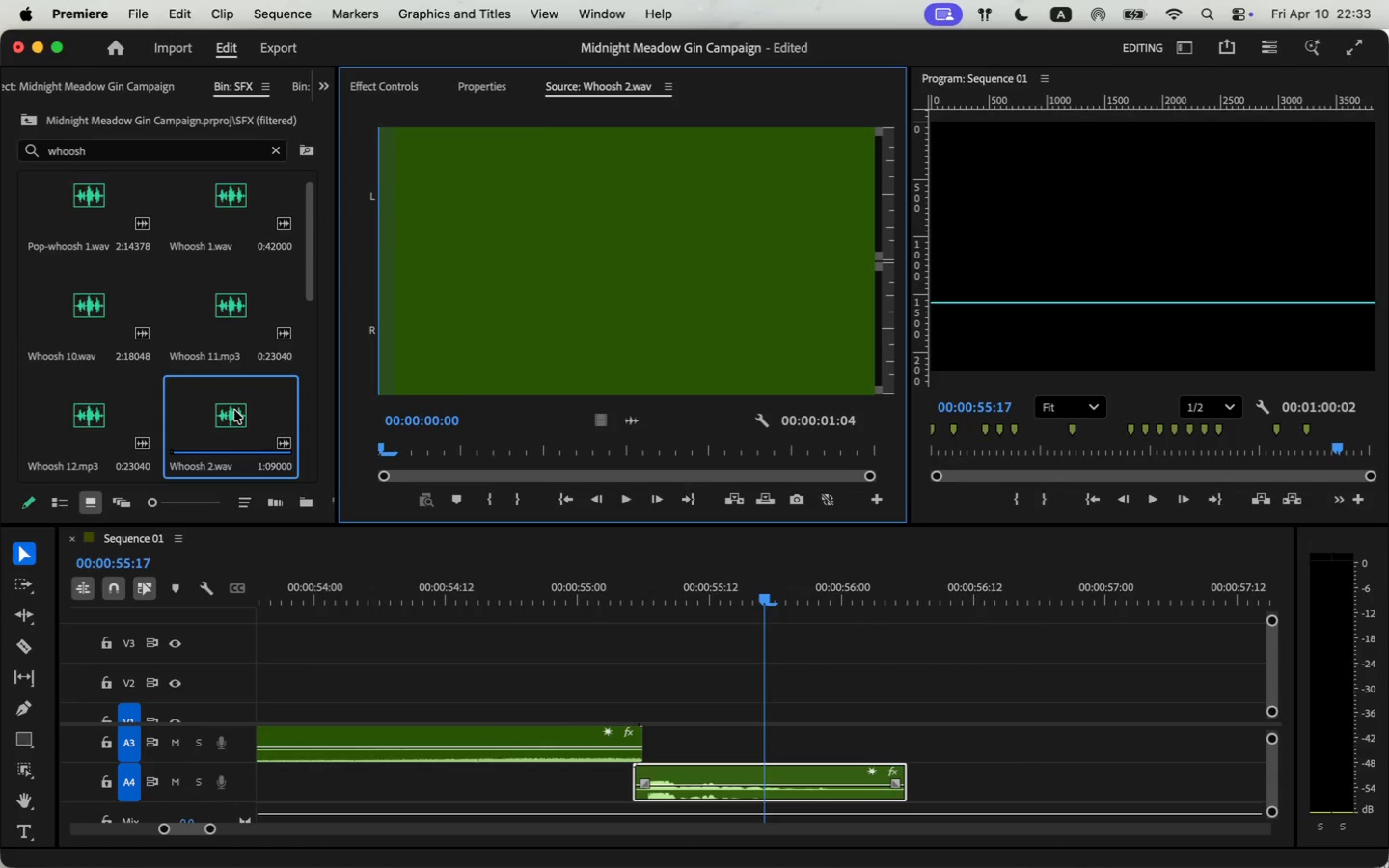 
key(Space)
 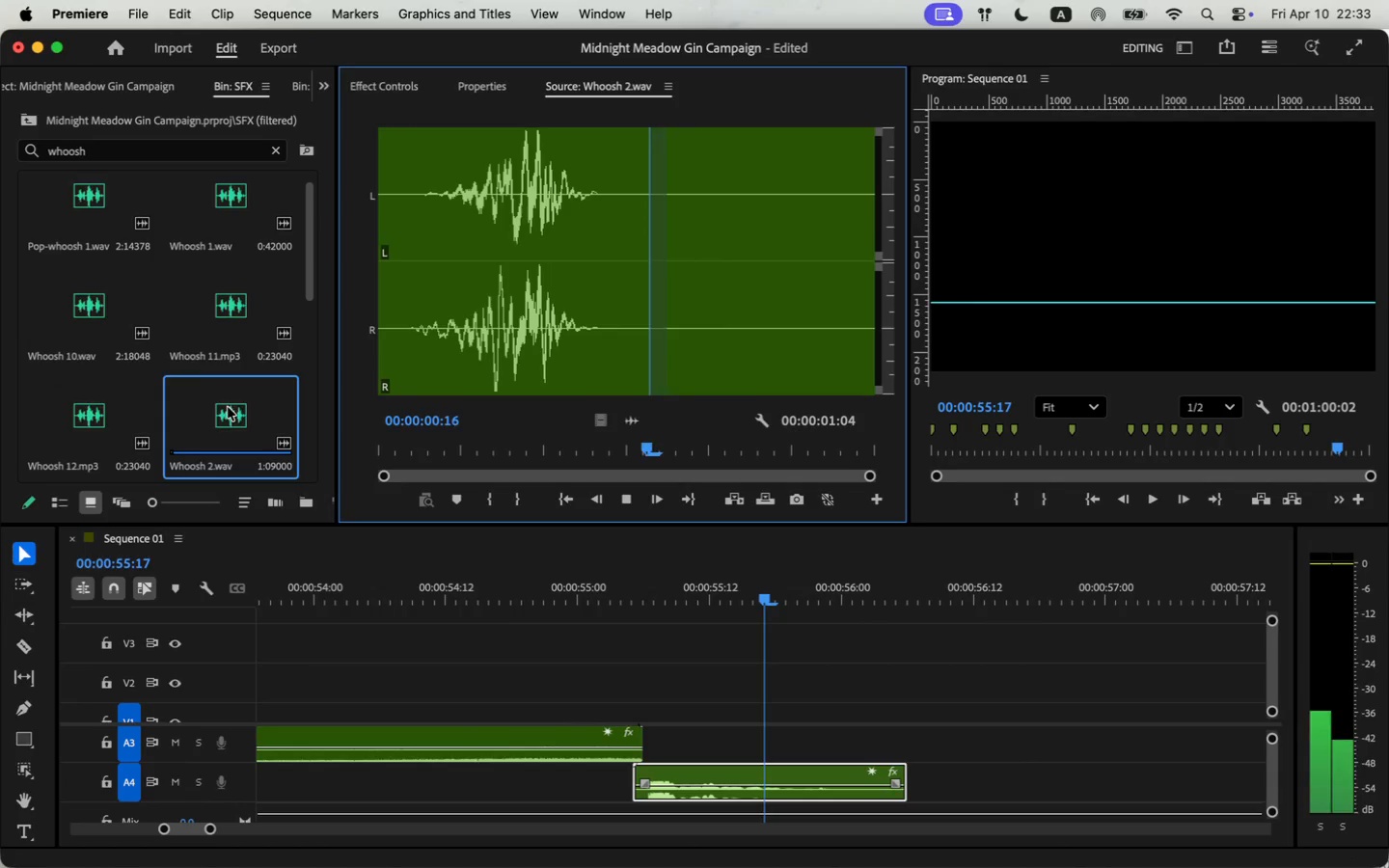 
left_click([89, 207])
 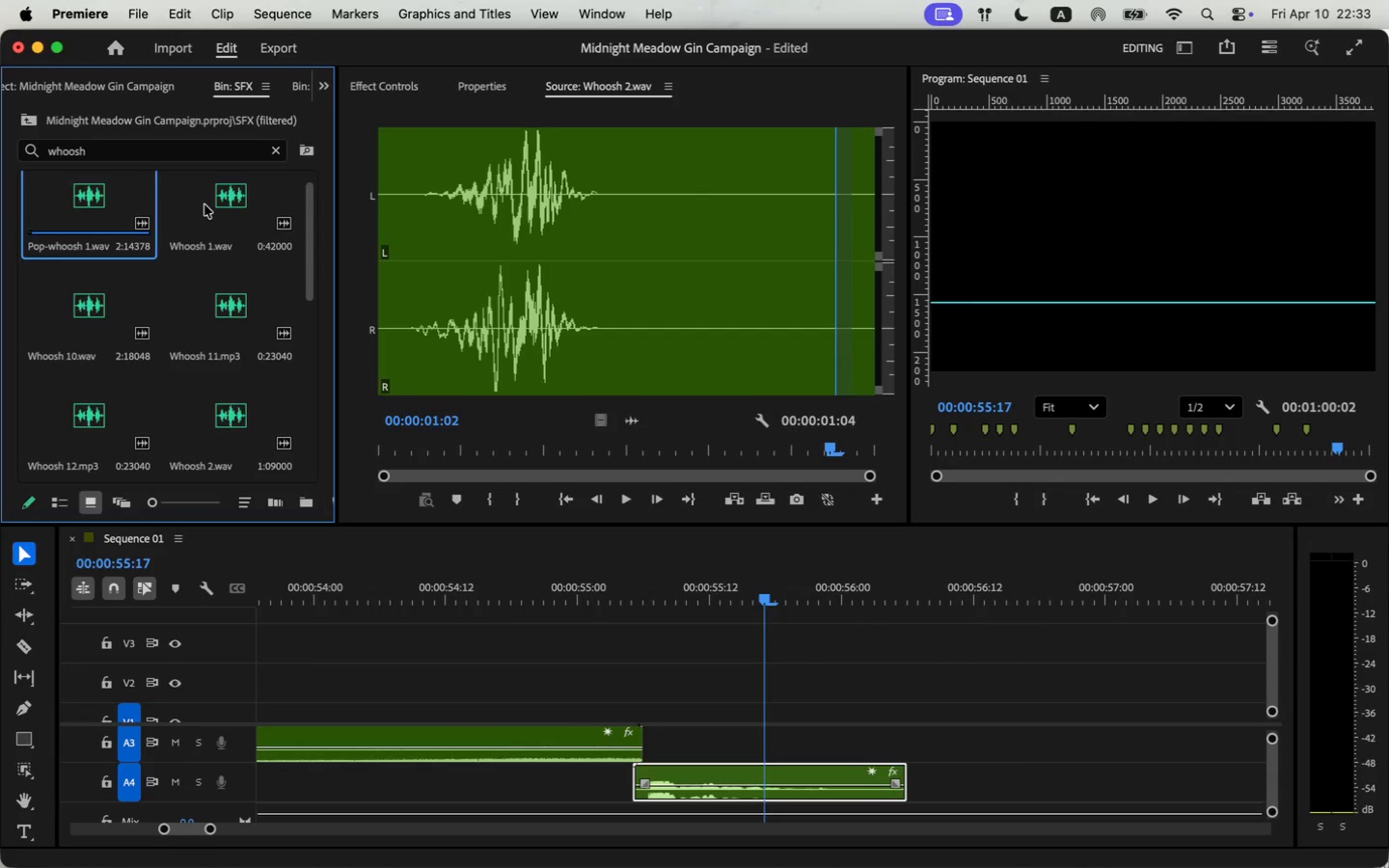 
double_click([207, 204])
 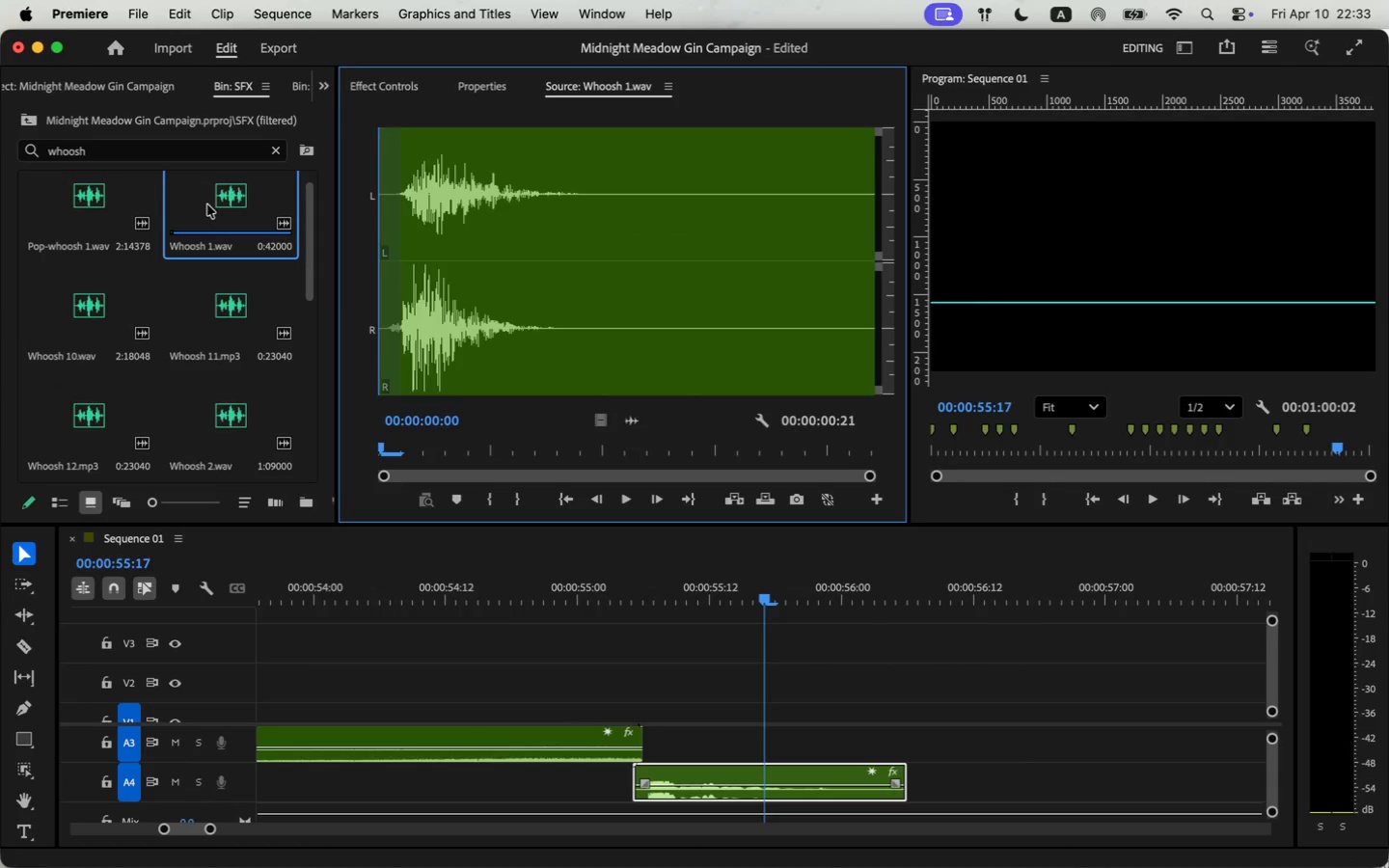 
key(Space)
 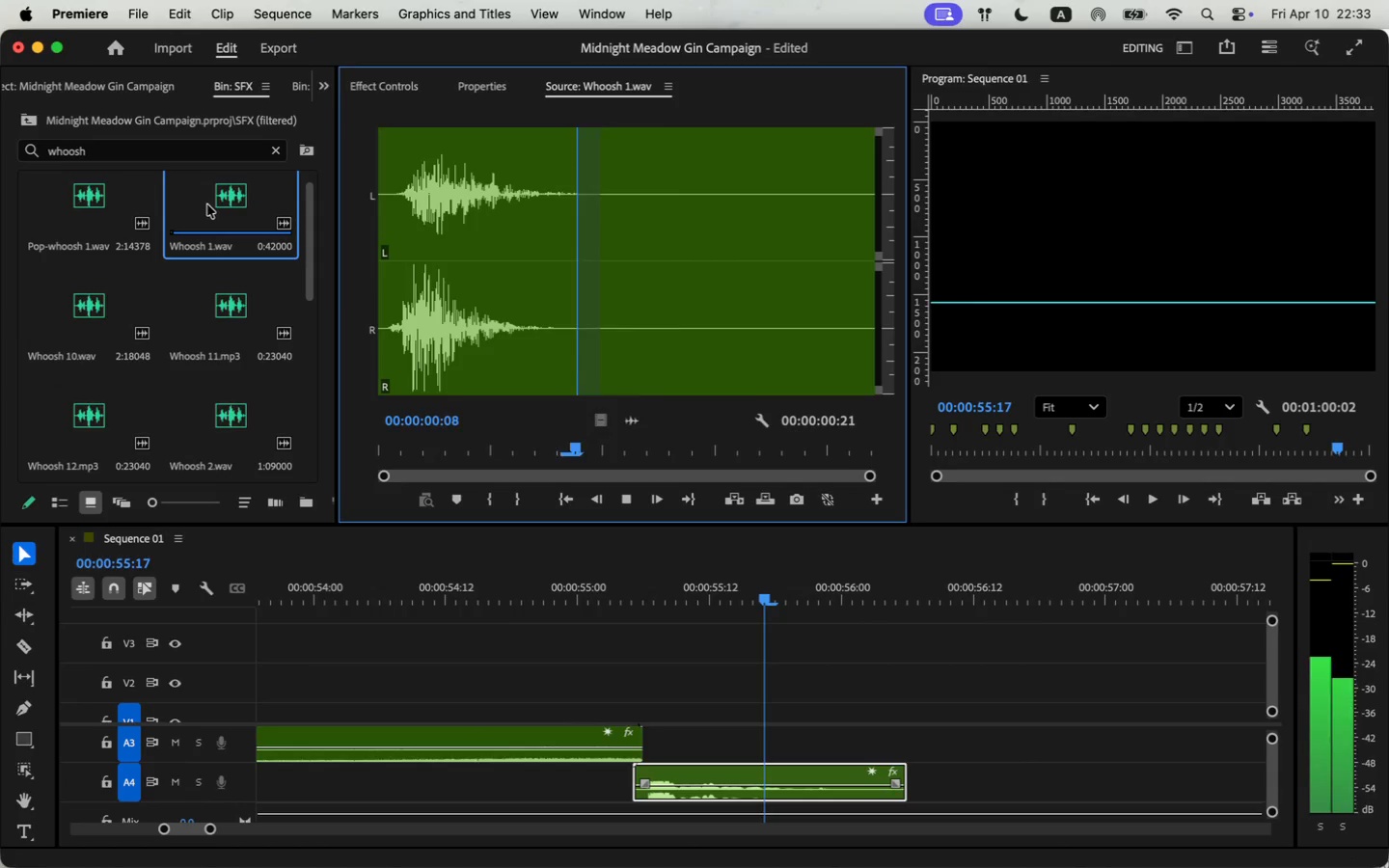 
key(Space)
 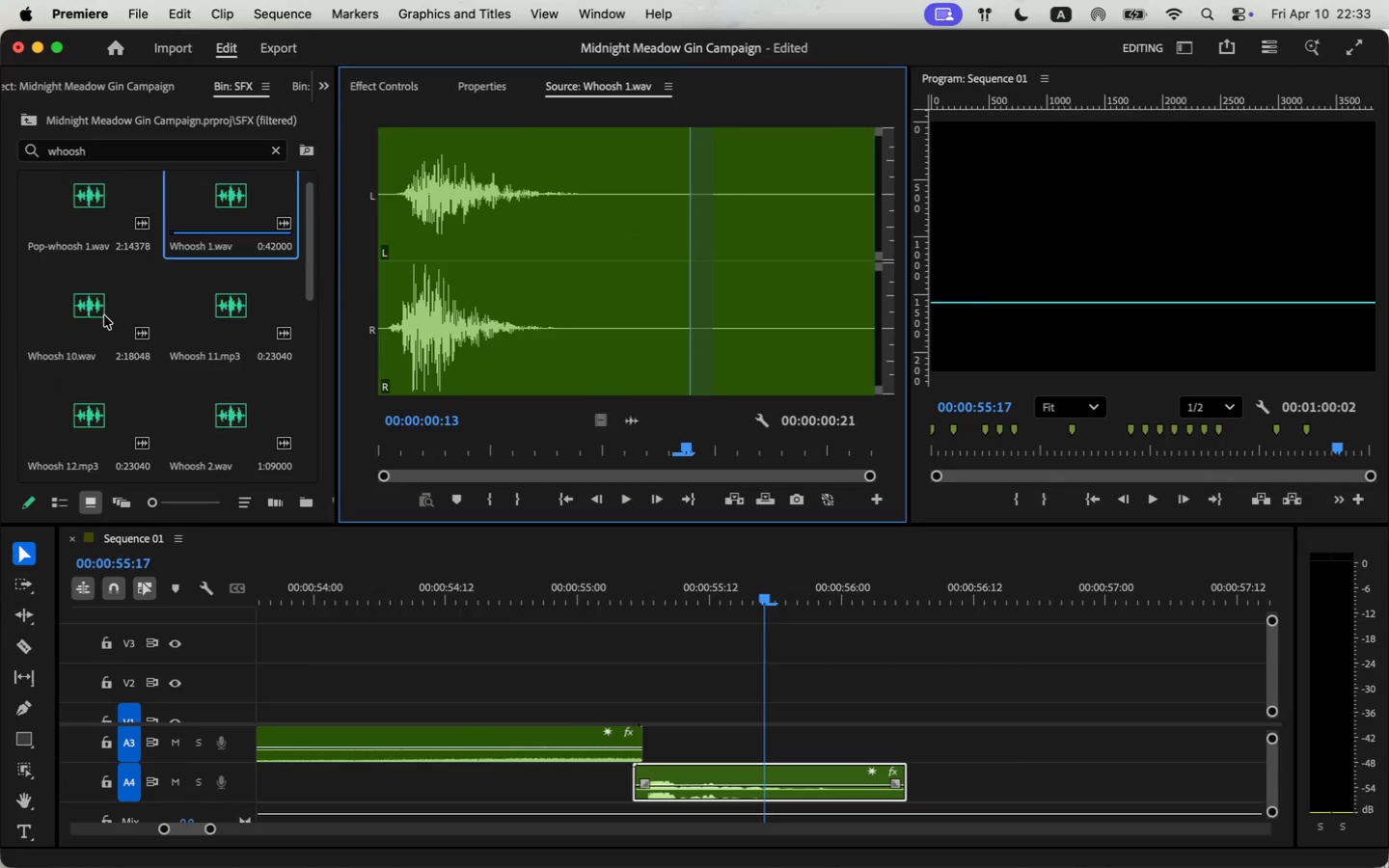 
double_click([104, 315])
 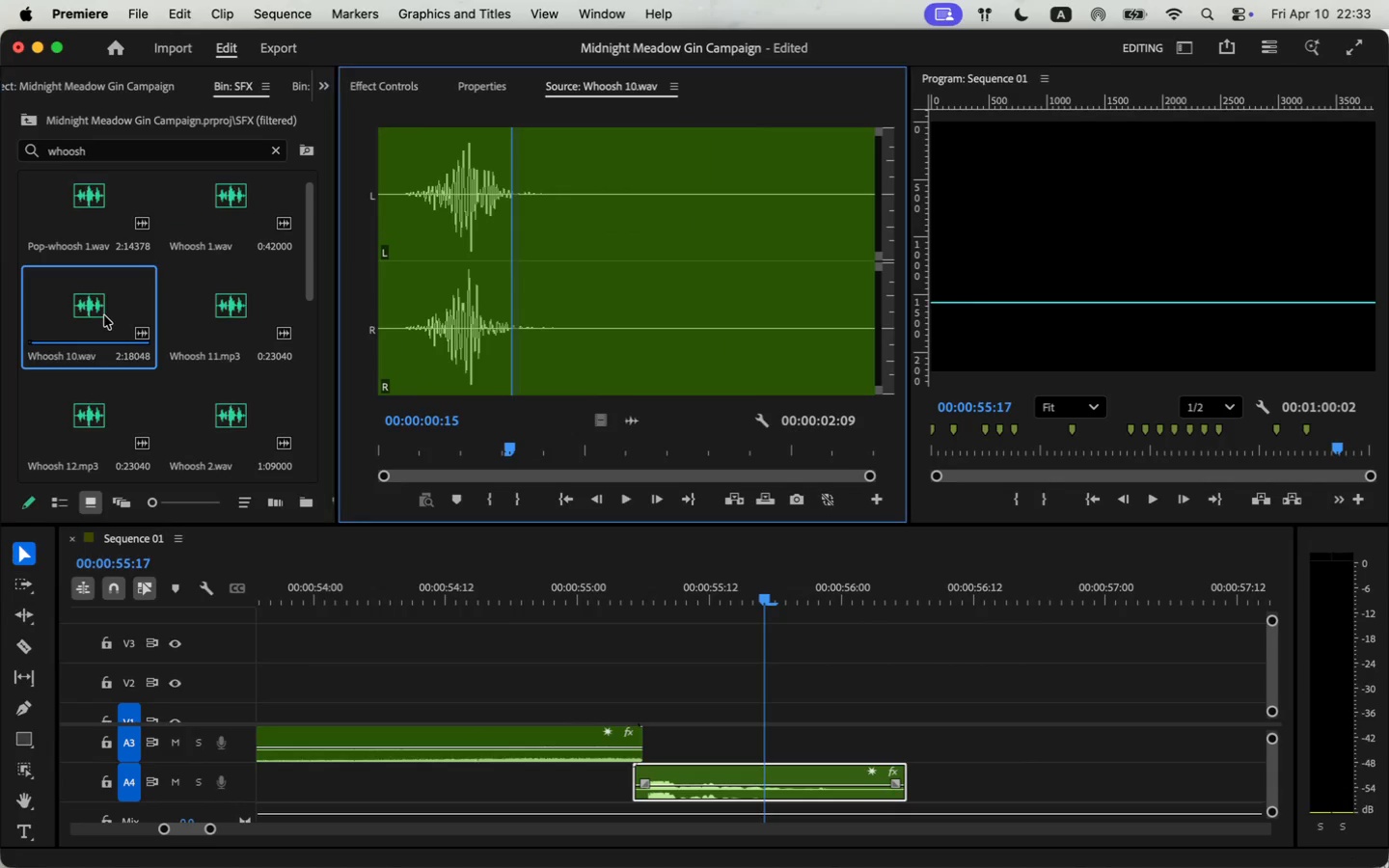 
key(Space)
 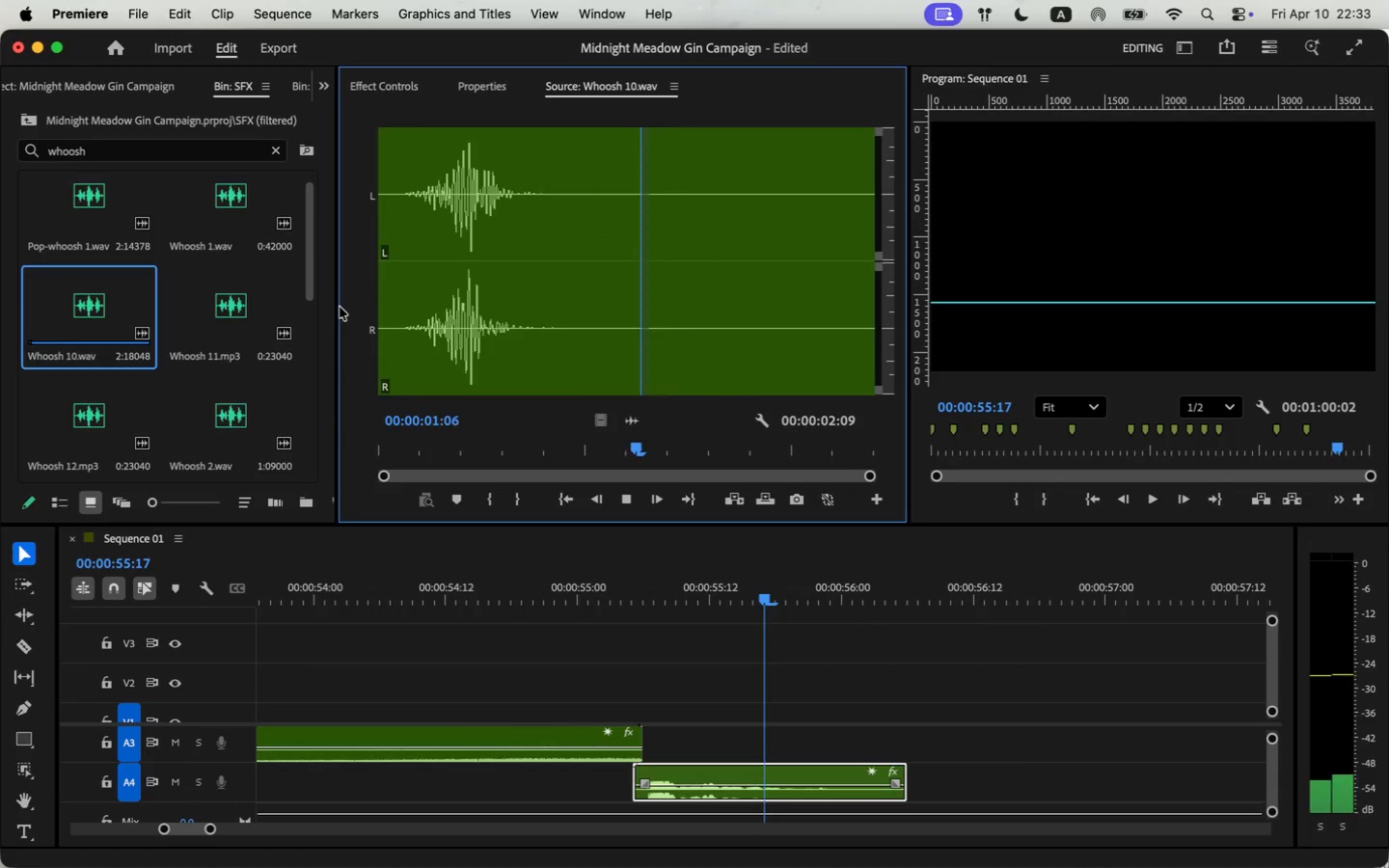 
left_click([390, 287])
 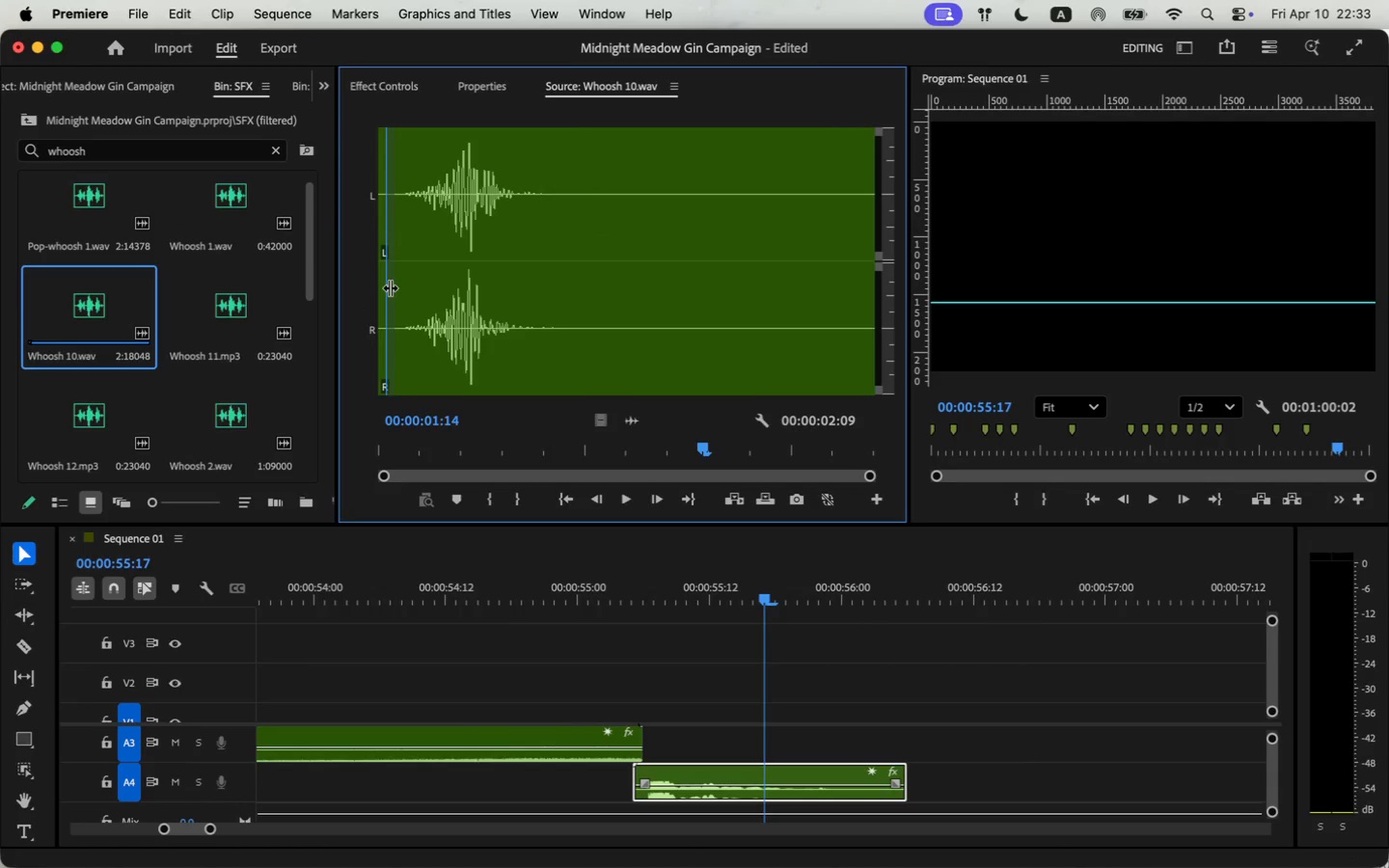 
key(Space)
 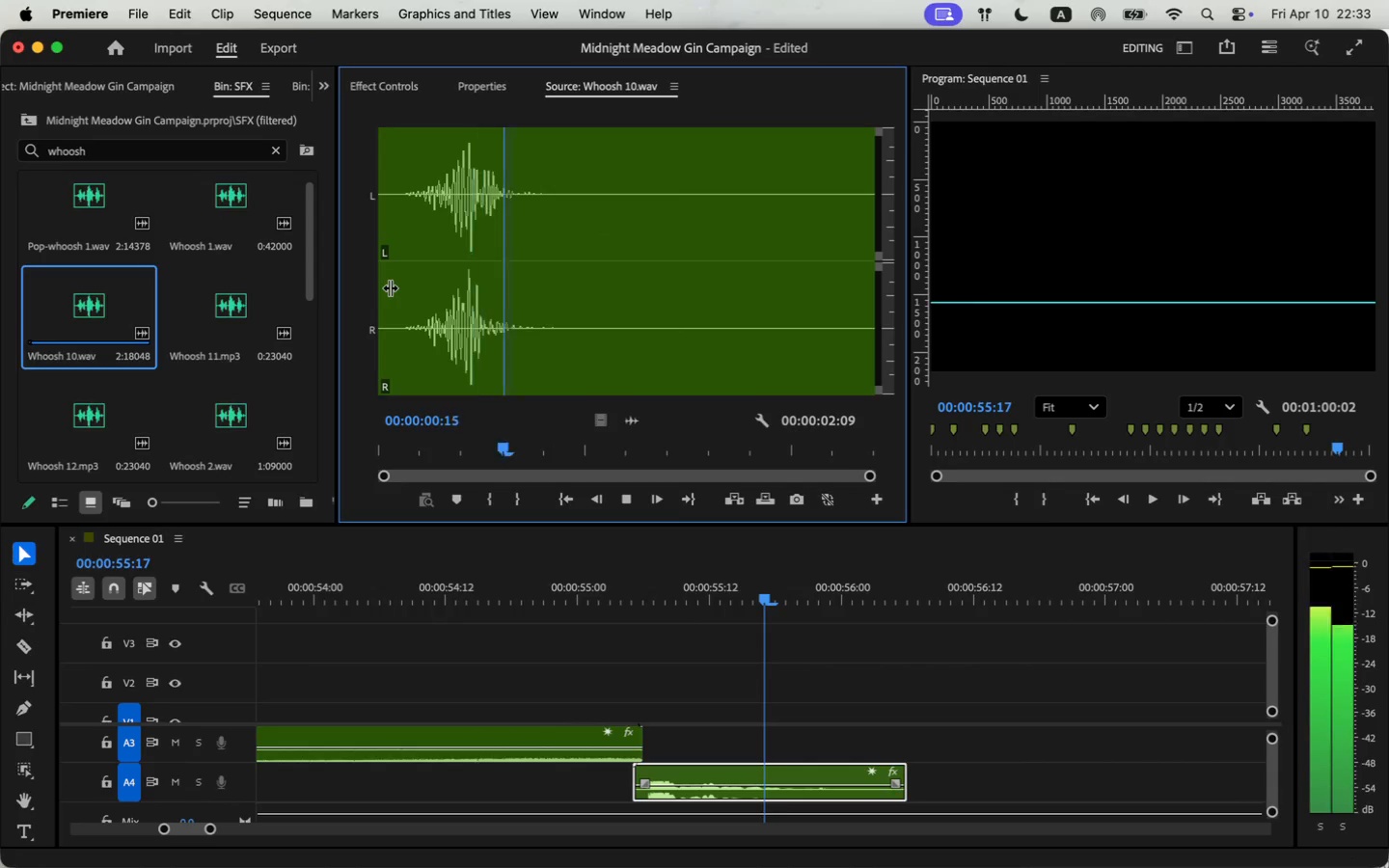 
key(Space)
 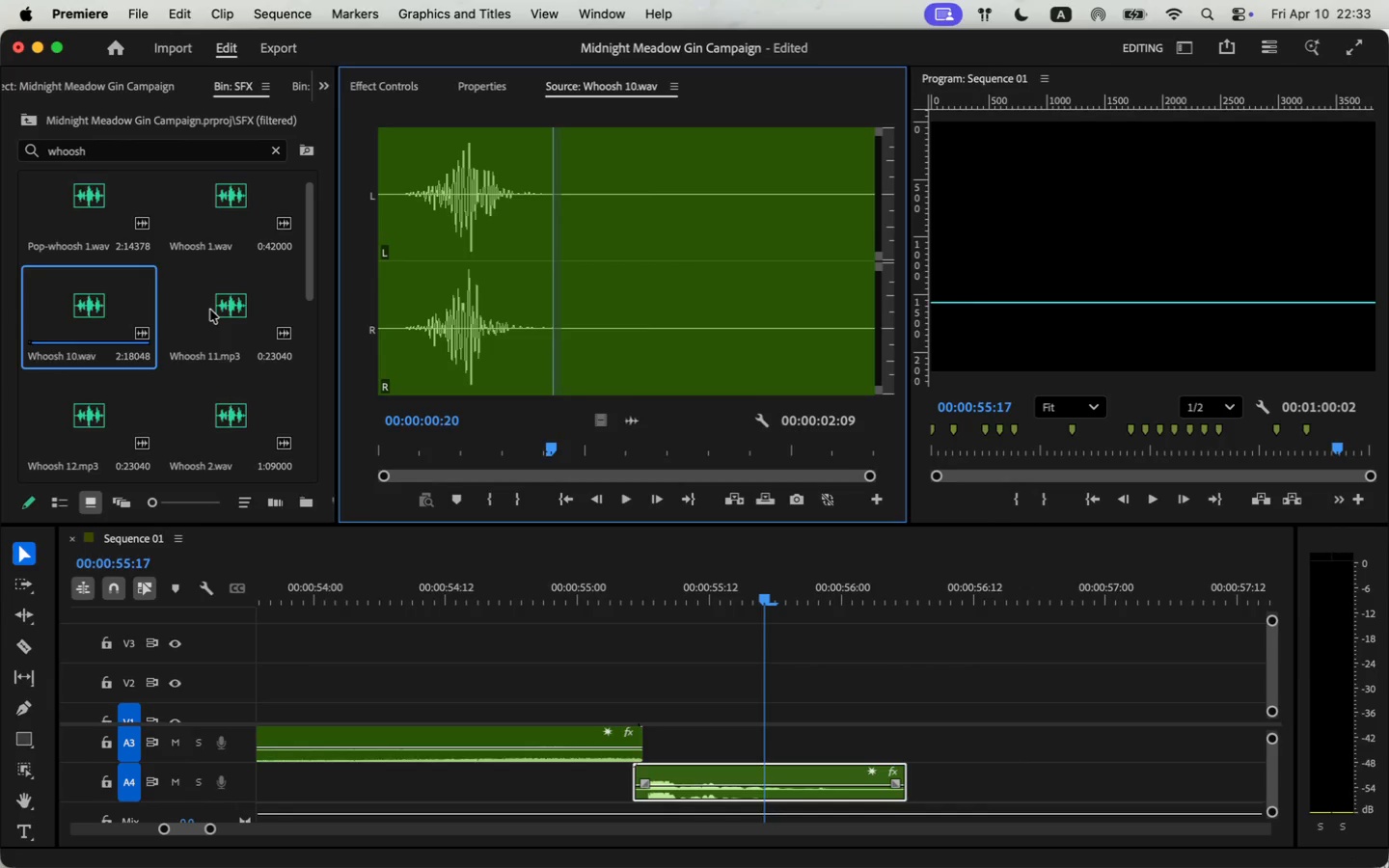 
double_click([210, 308])
 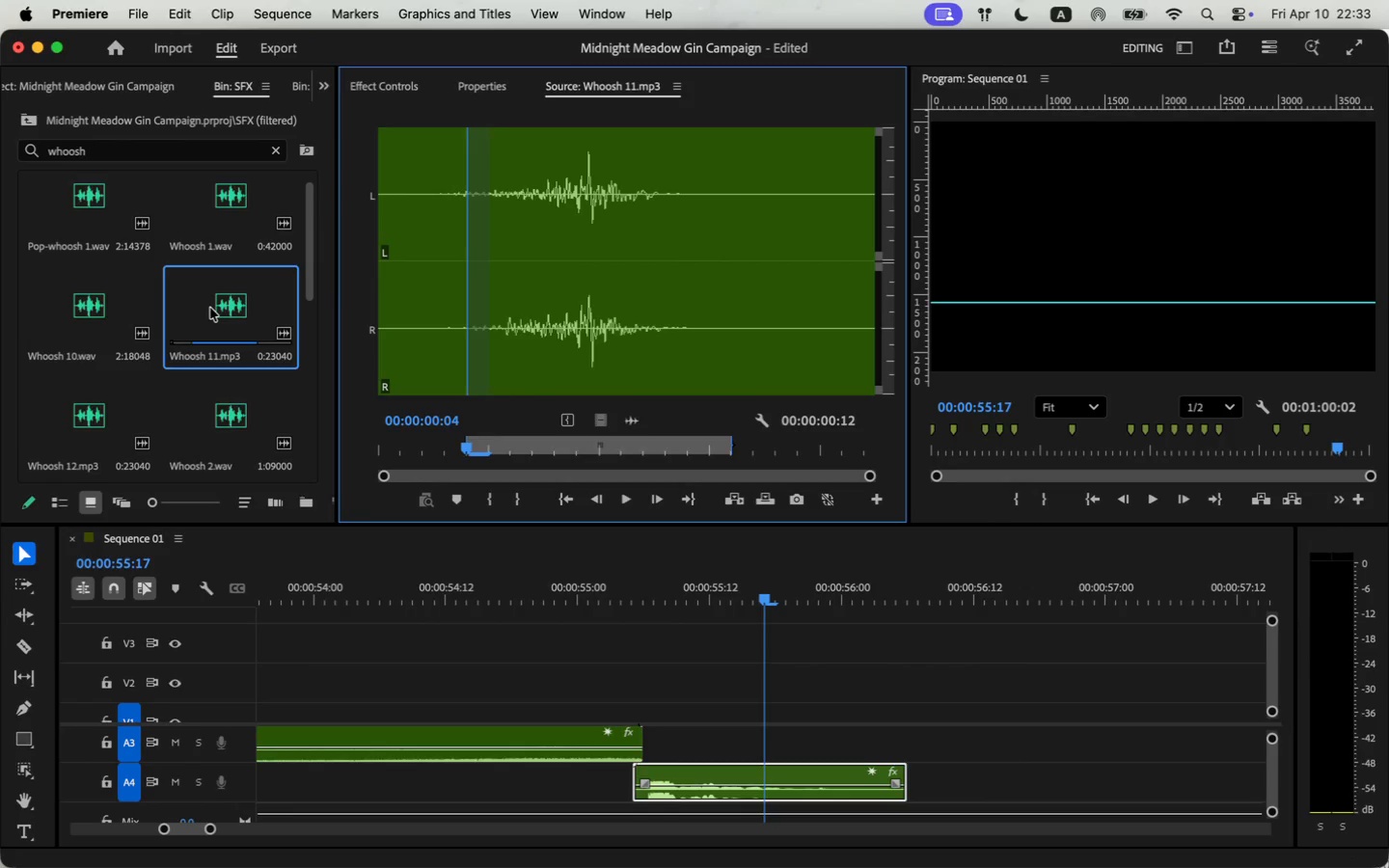 
key(Space)
 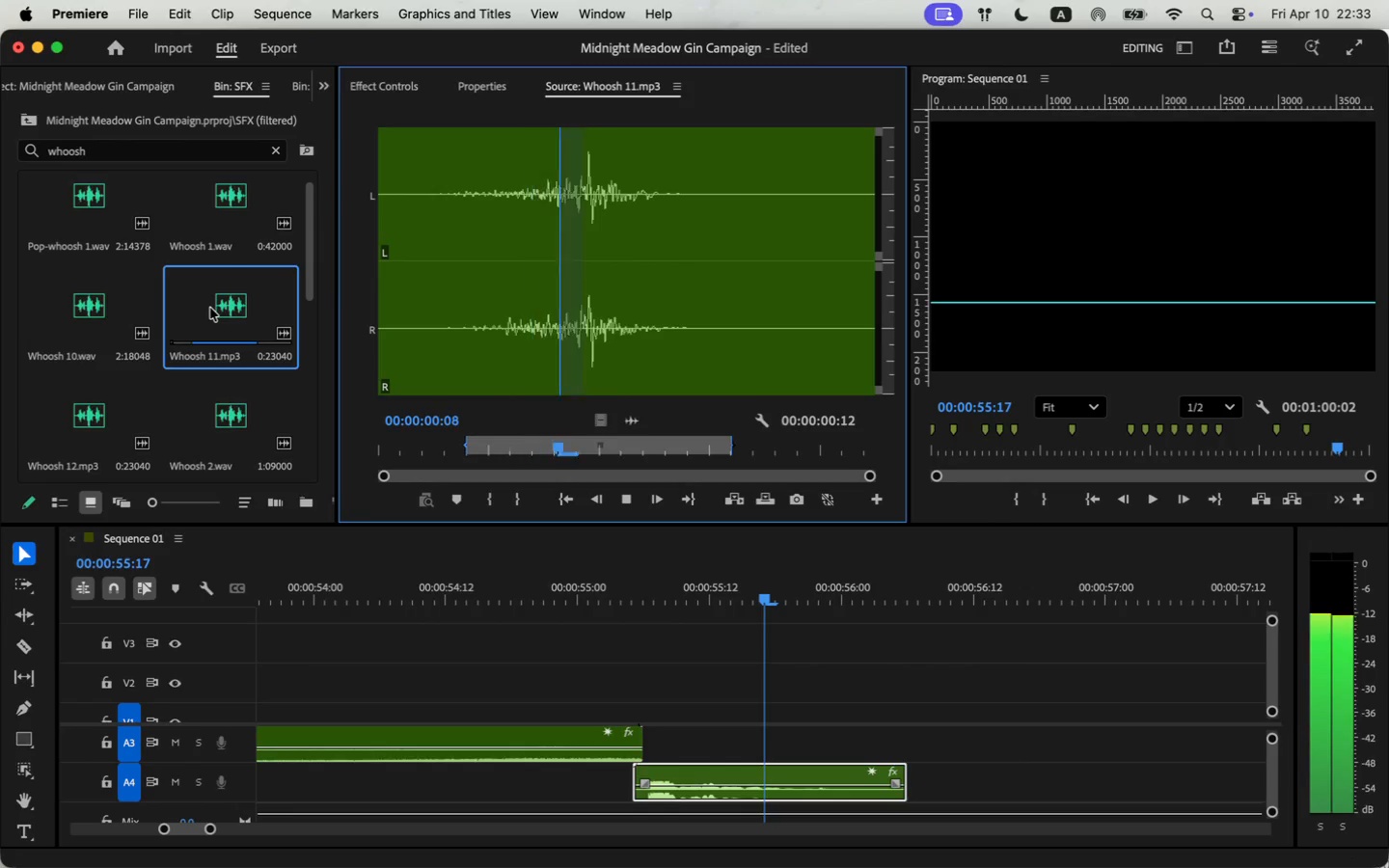 
key(Space)
 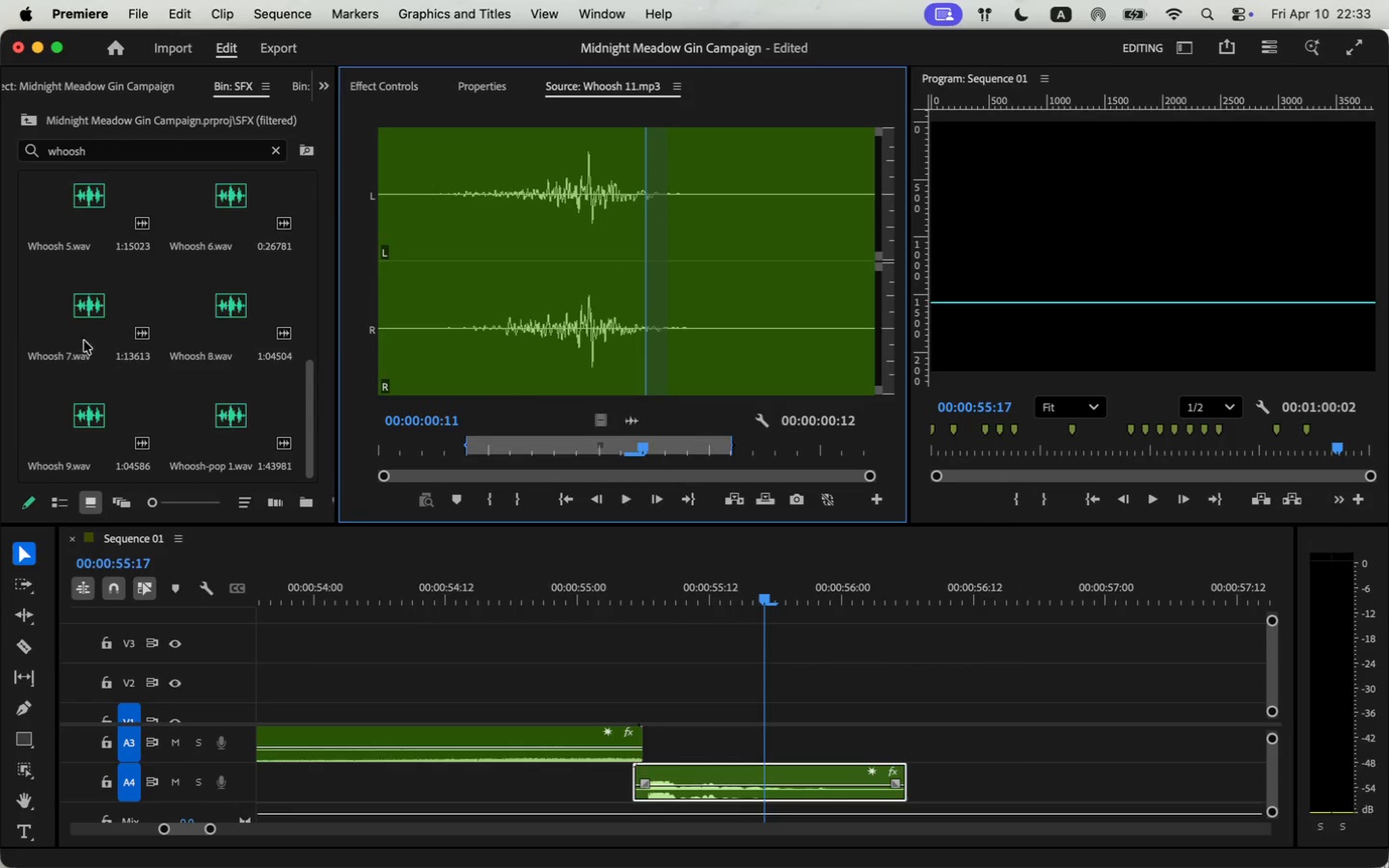 
scroll: coordinate [178, 401], scroll_direction: down, amount: 5.0
 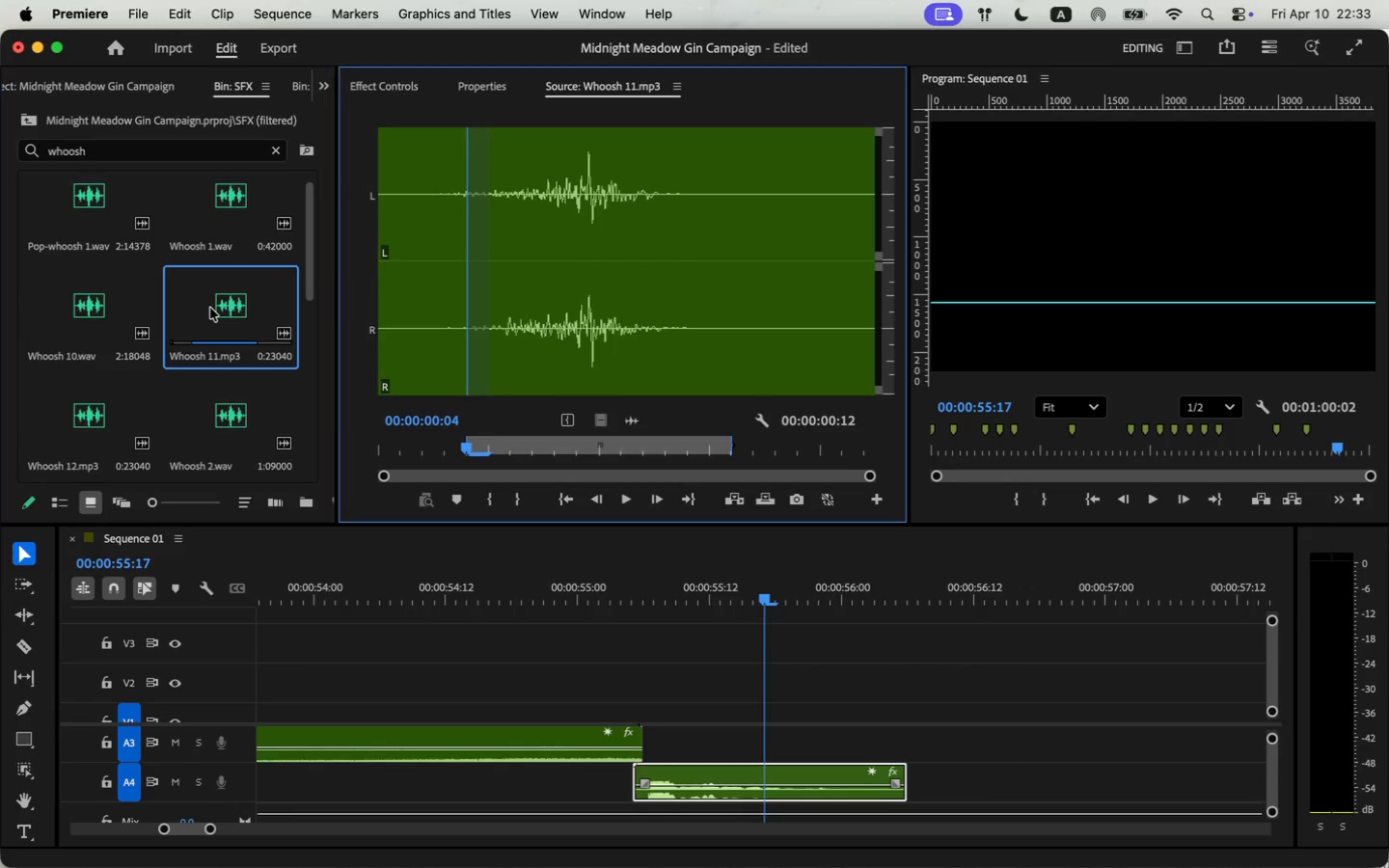 
double_click([73, 311])
 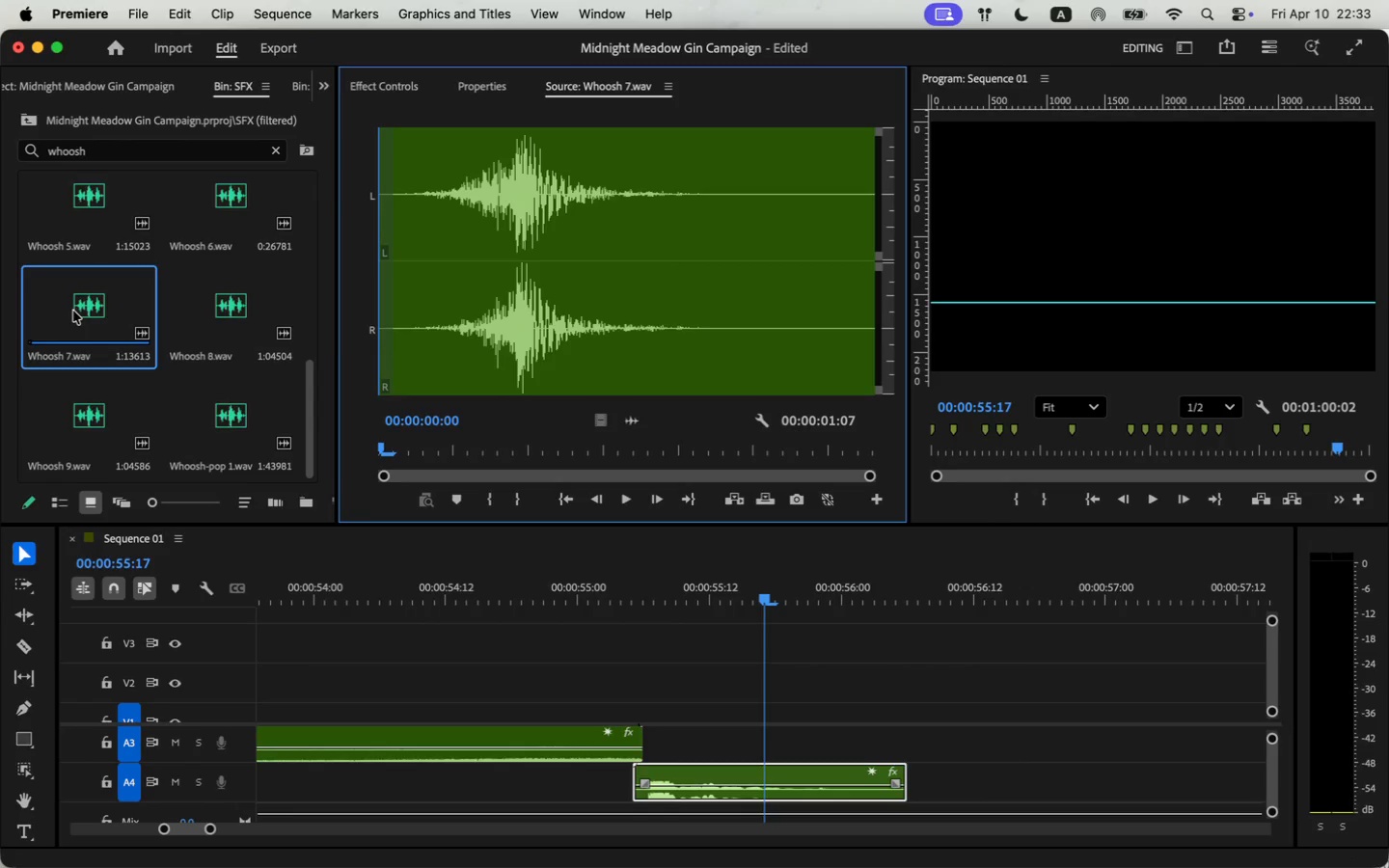 
key(Space)
 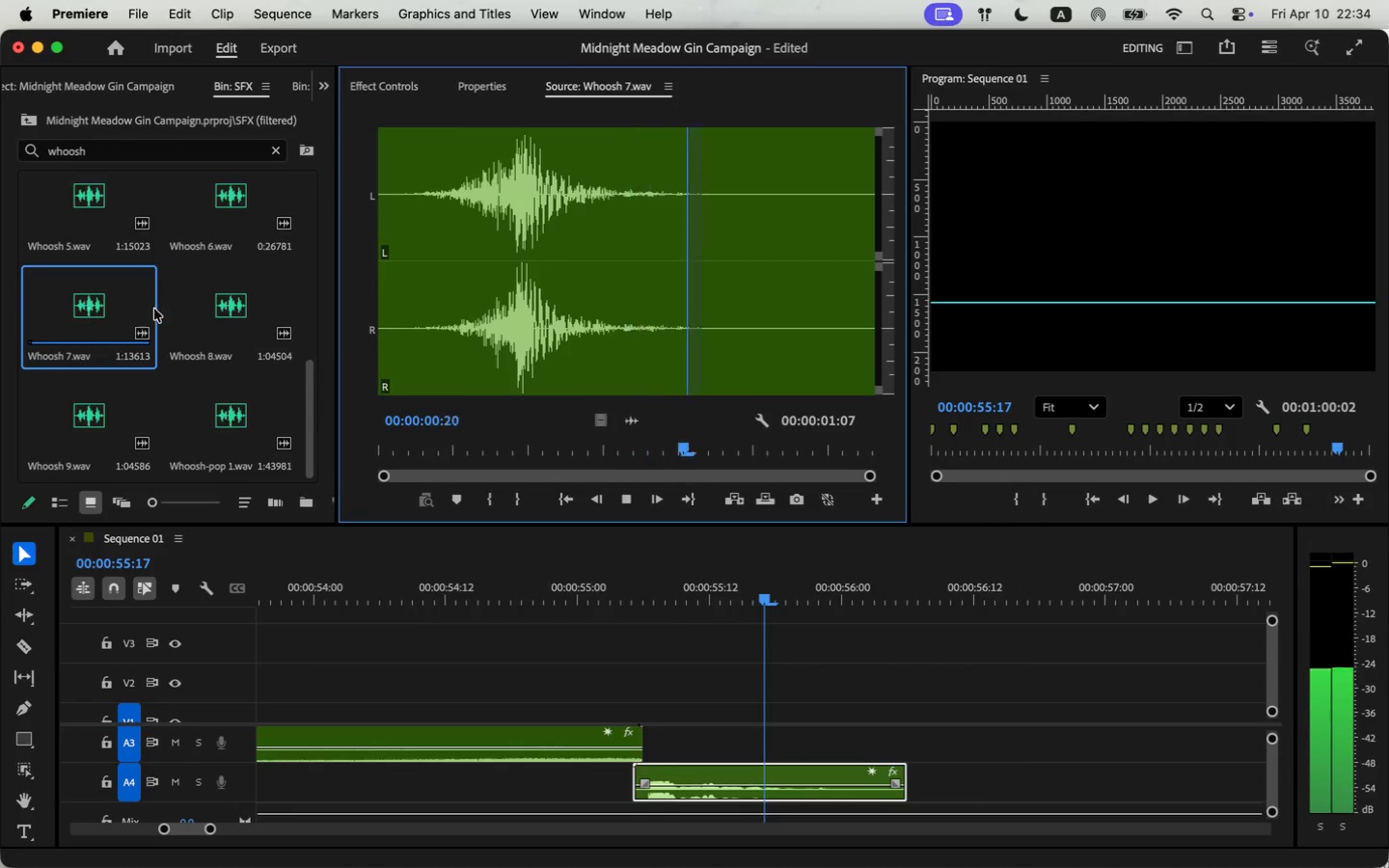 
double_click([231, 320])
 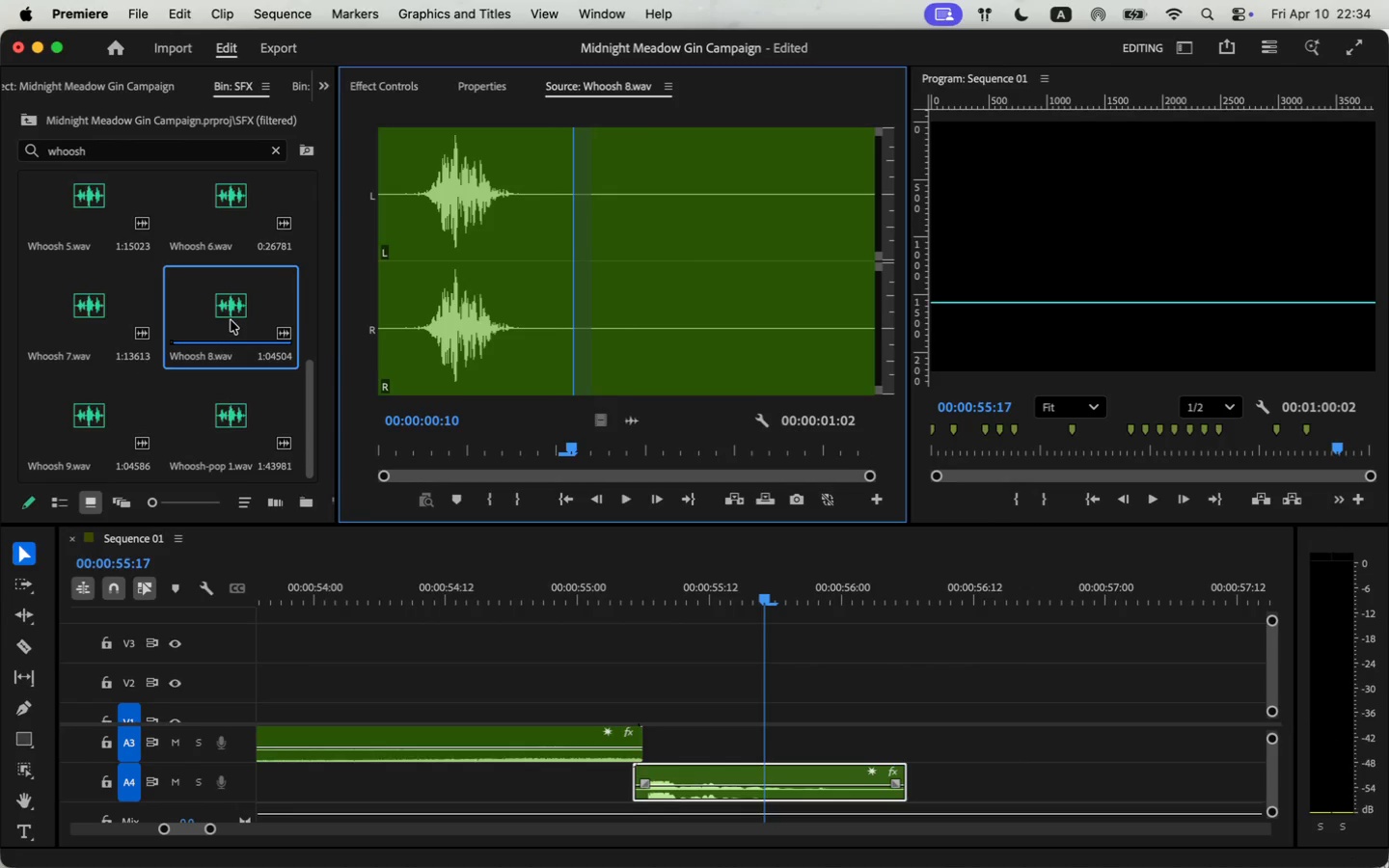 
key(Space)
 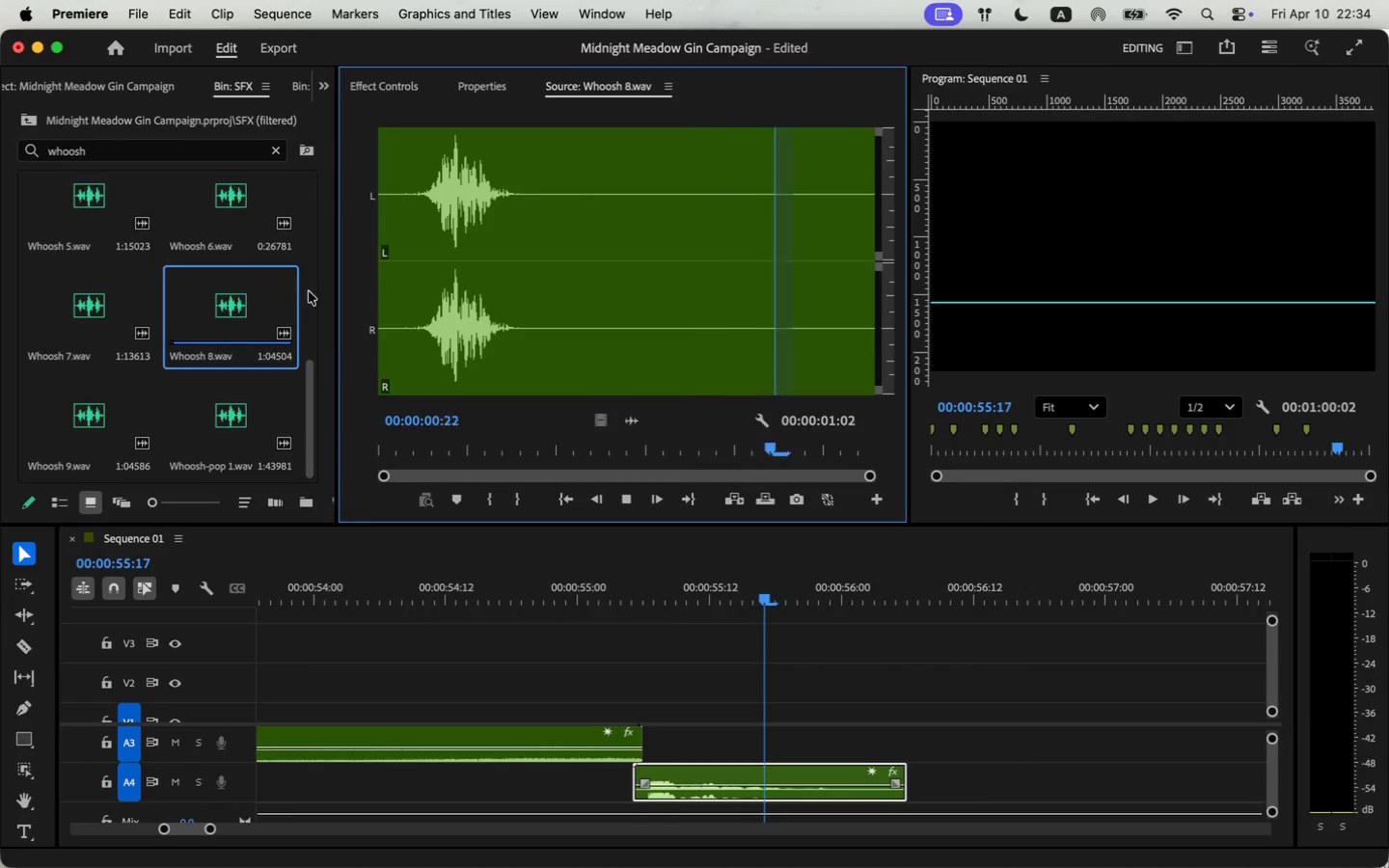 
left_click([449, 267])
 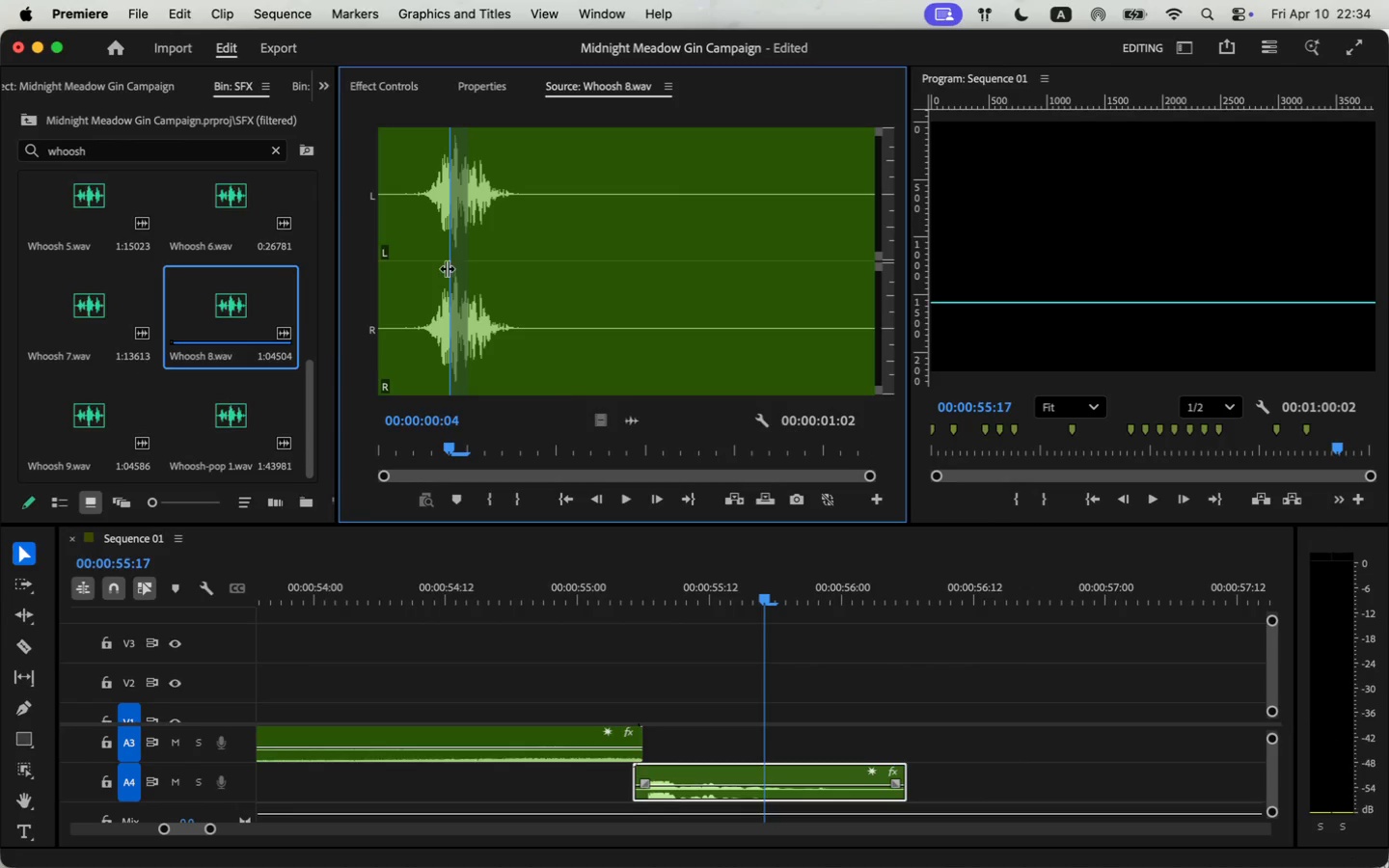 
key(Space)
 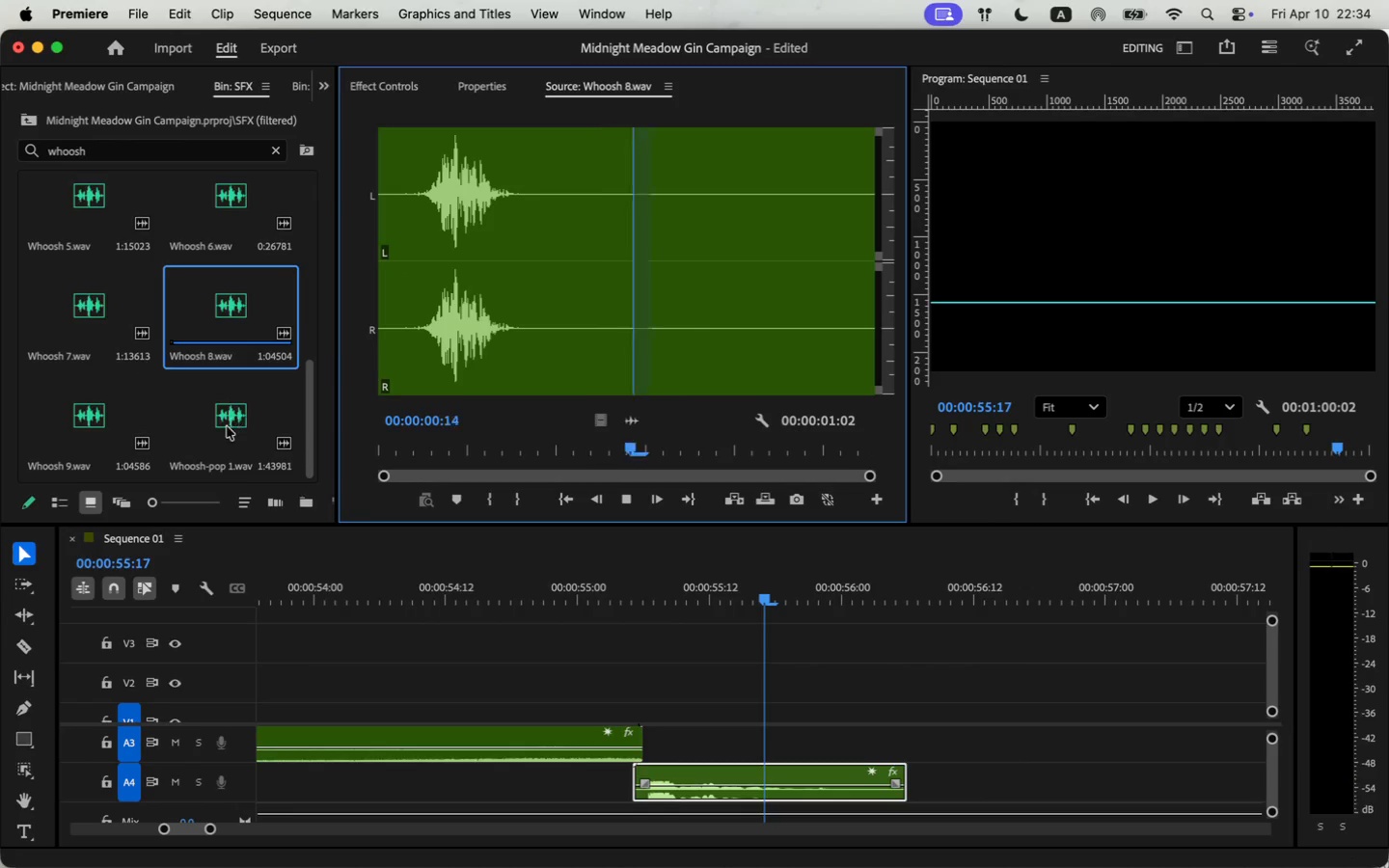 
double_click([220, 432])
 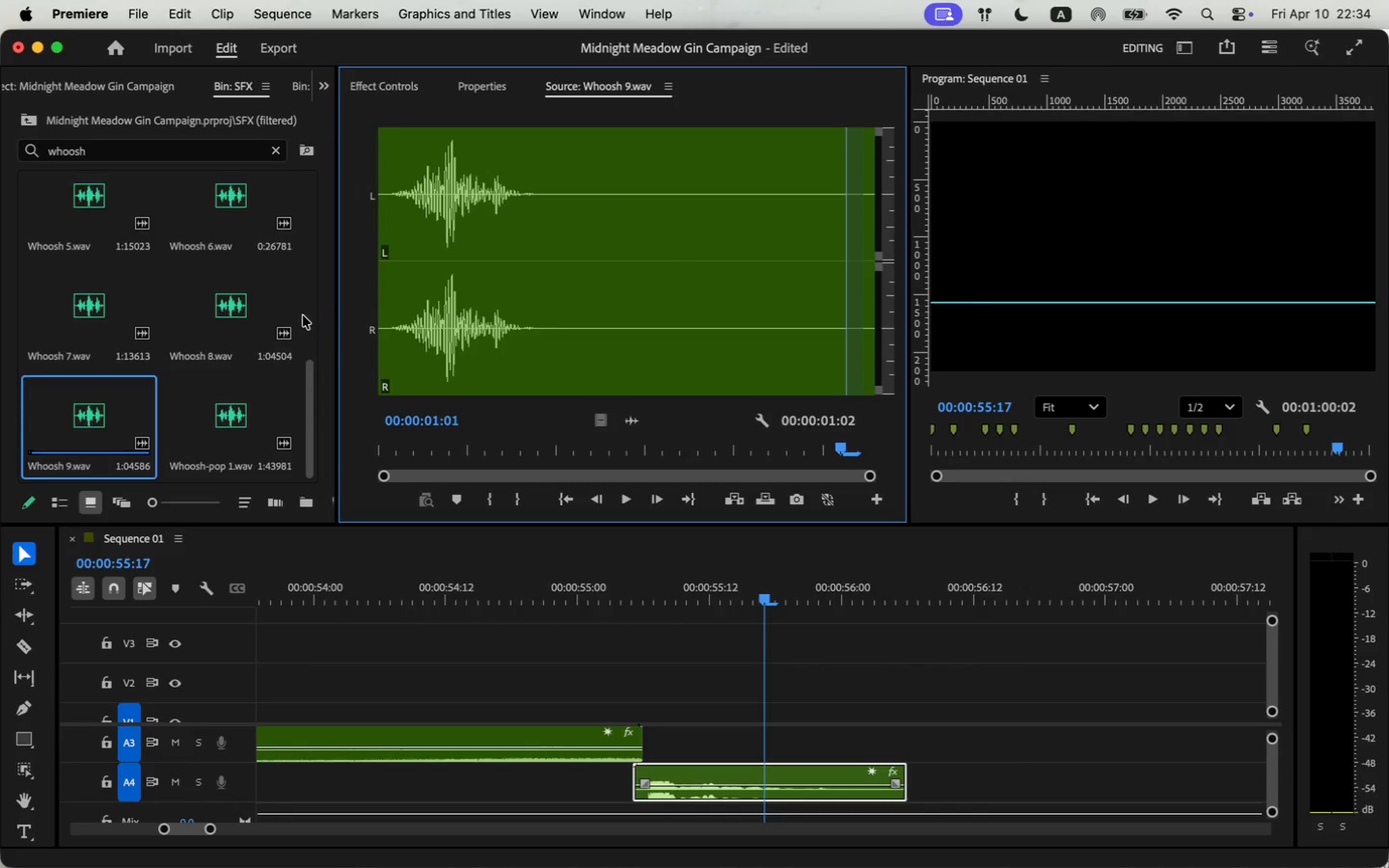 
left_click([394, 279])
 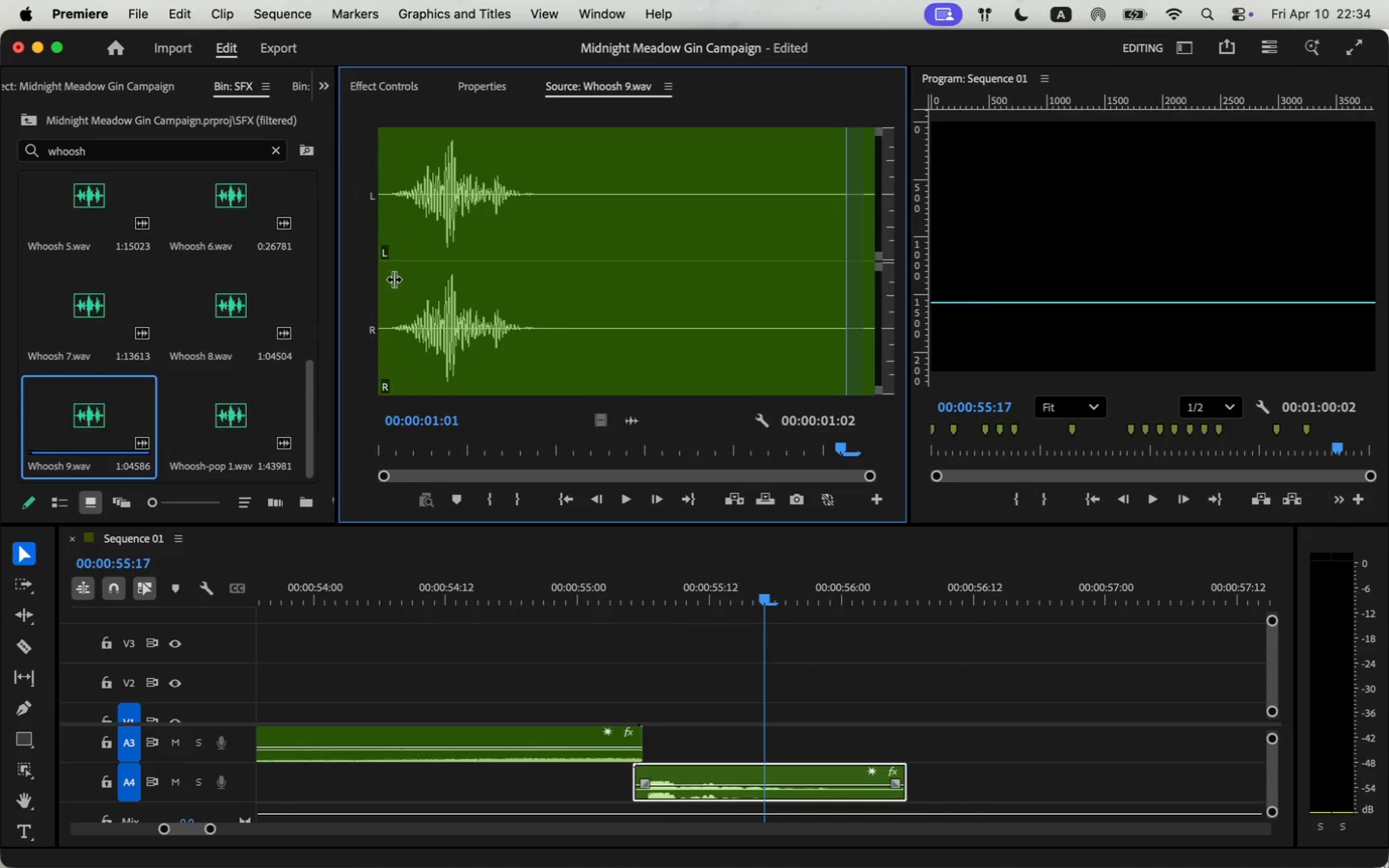 
key(Space)
 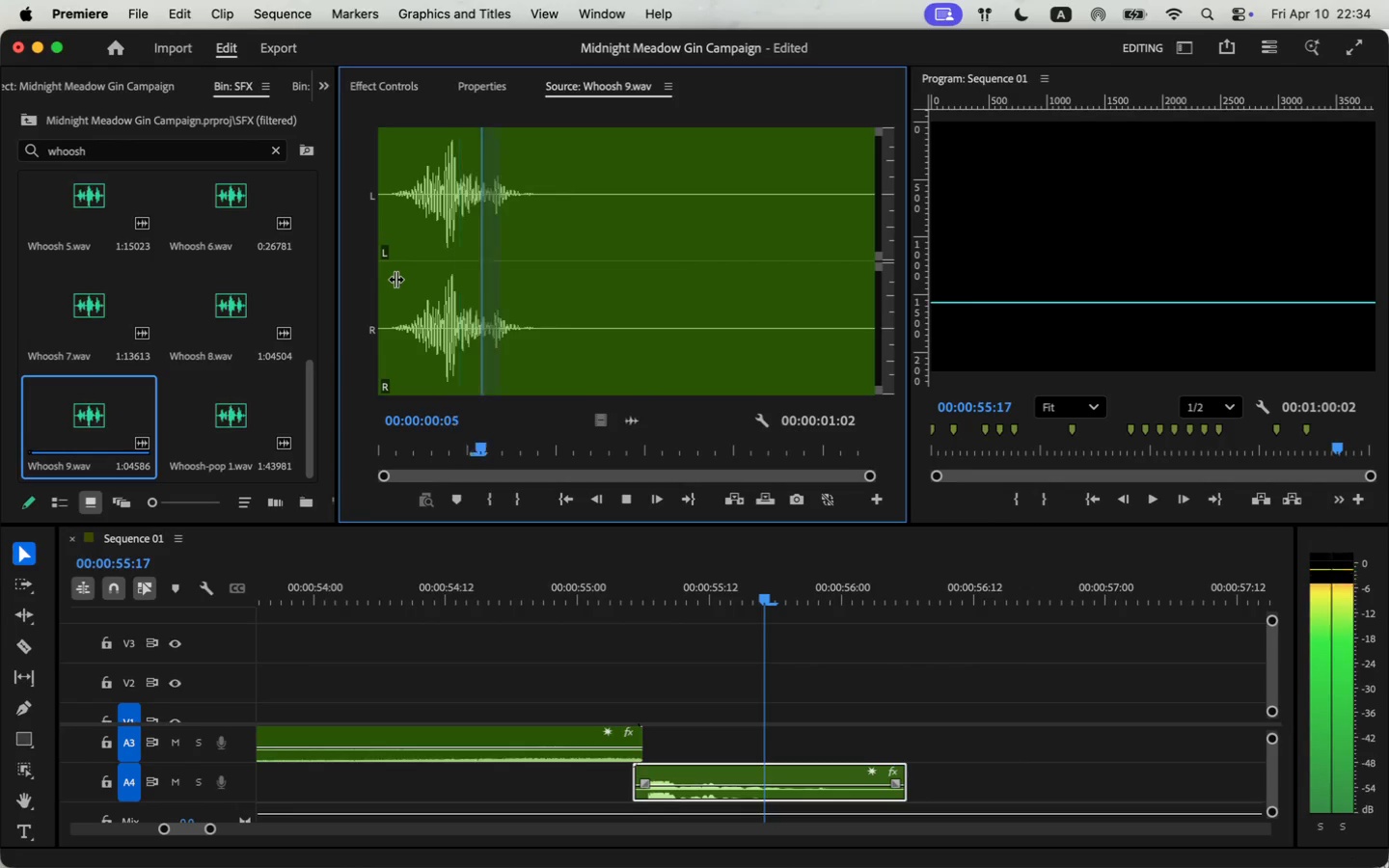 
key(Space)
 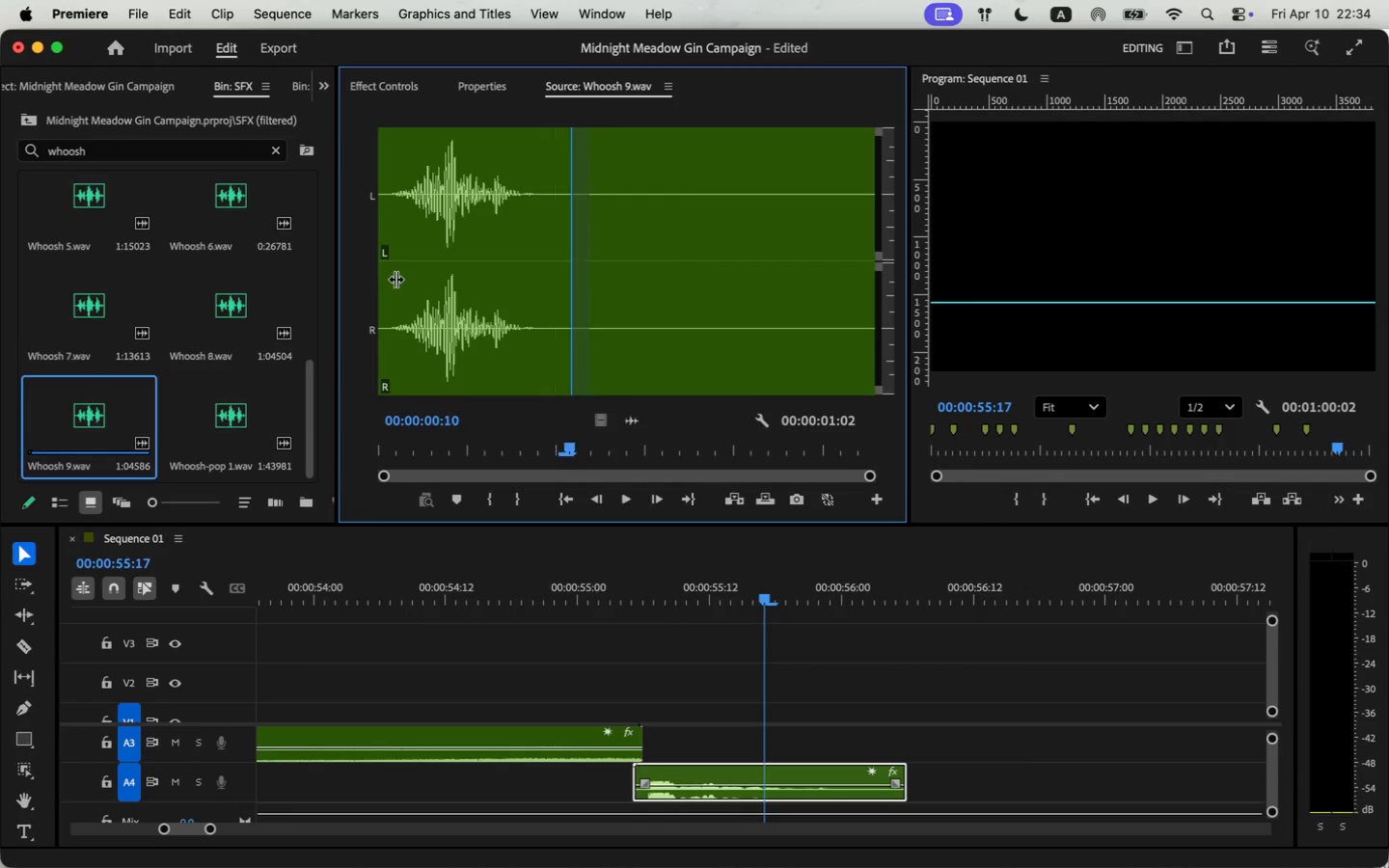 
scroll: coordinate [200, 382], scroll_direction: down, amount: 6.0
 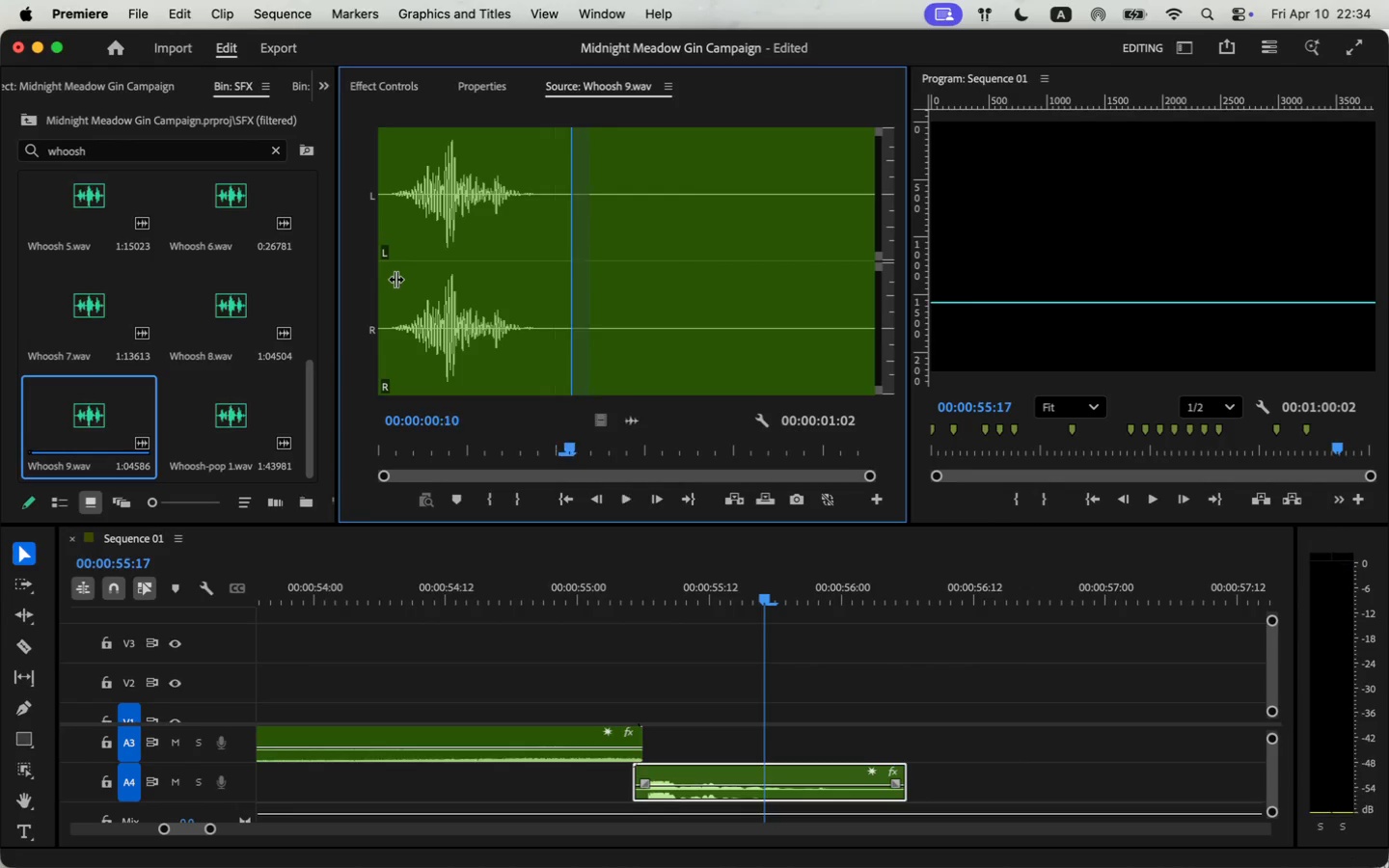 
scroll: coordinate [208, 346], scroll_direction: up, amount: 4.0
 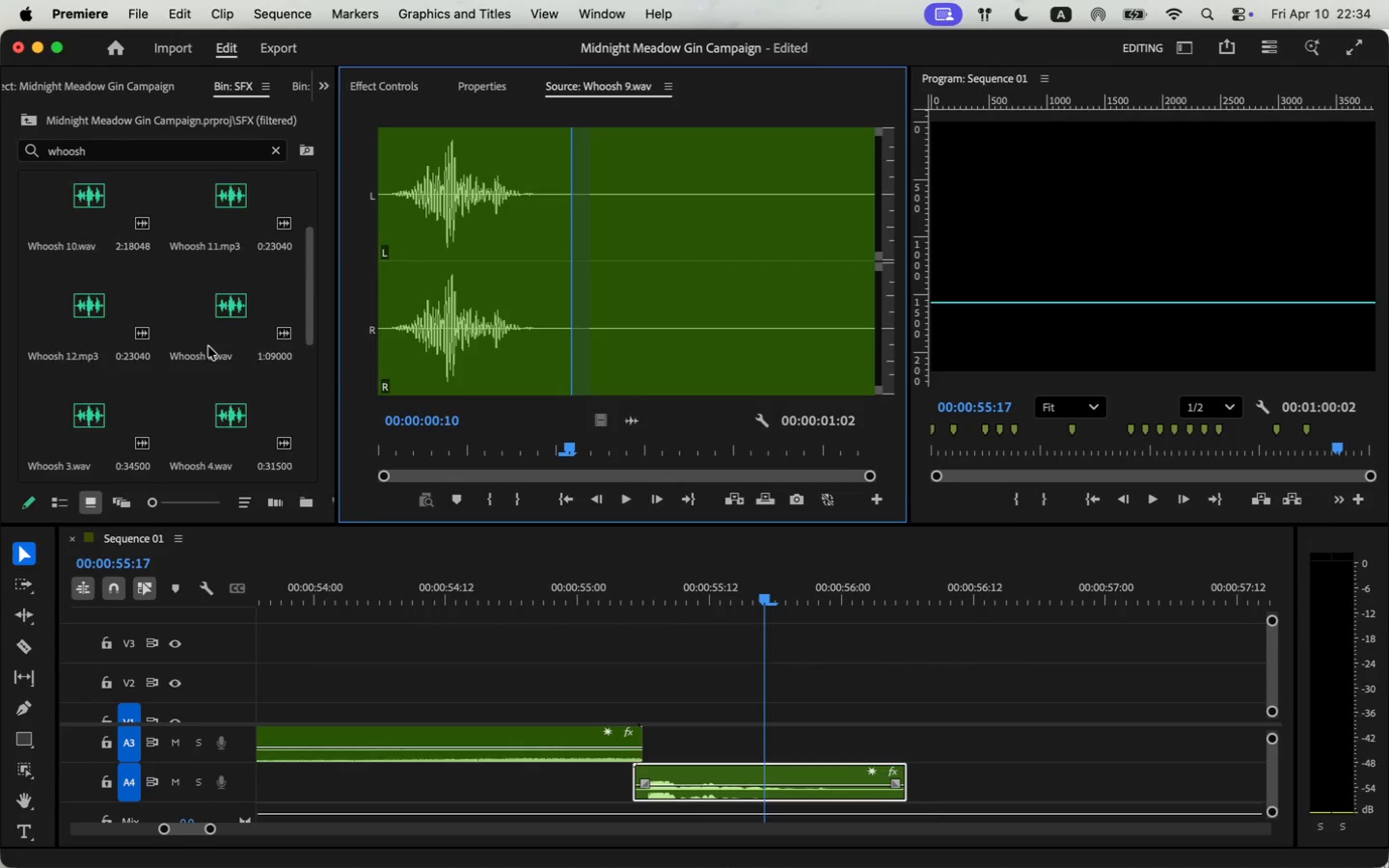 
double_click([215, 303])
 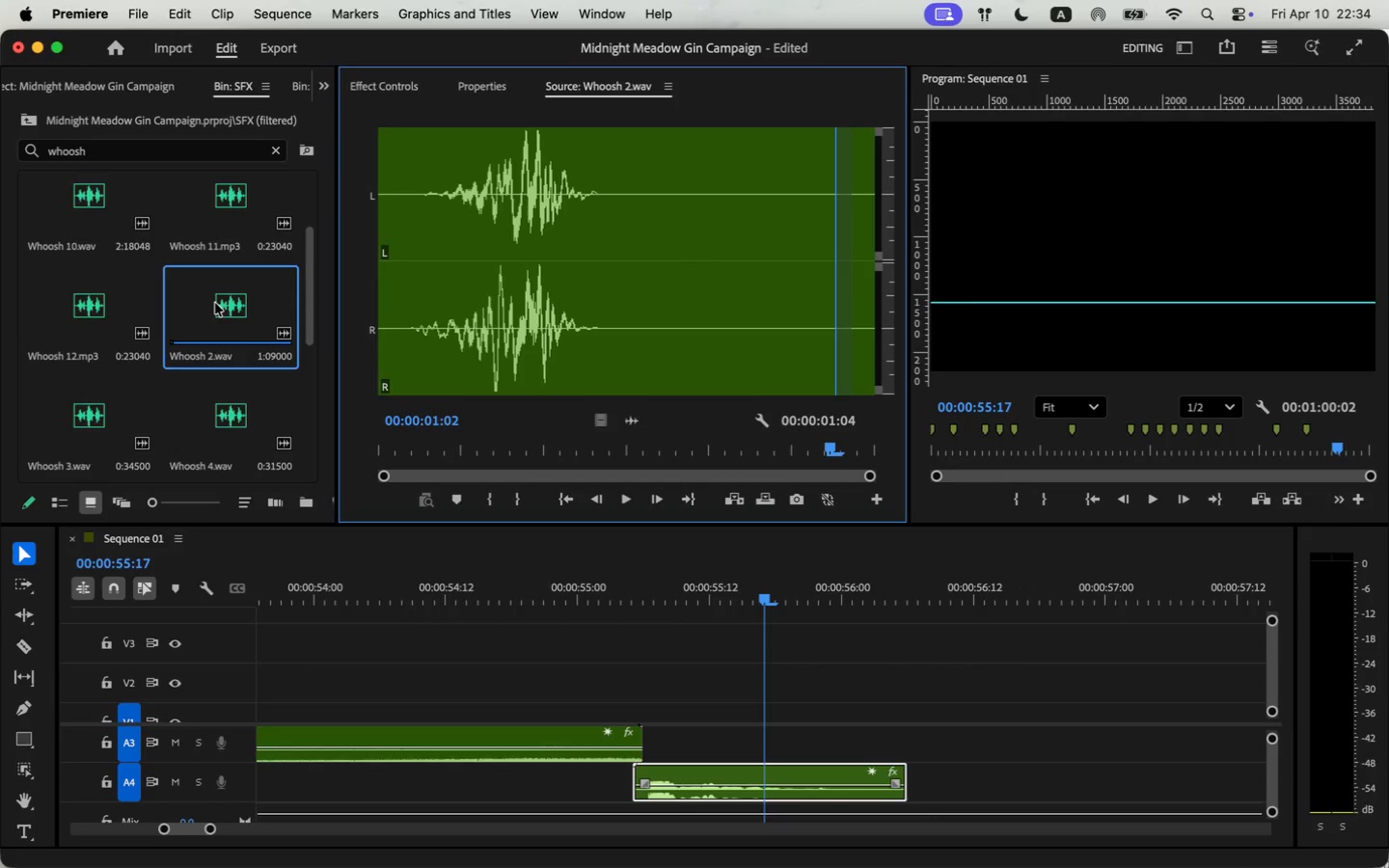 
key(Space)
 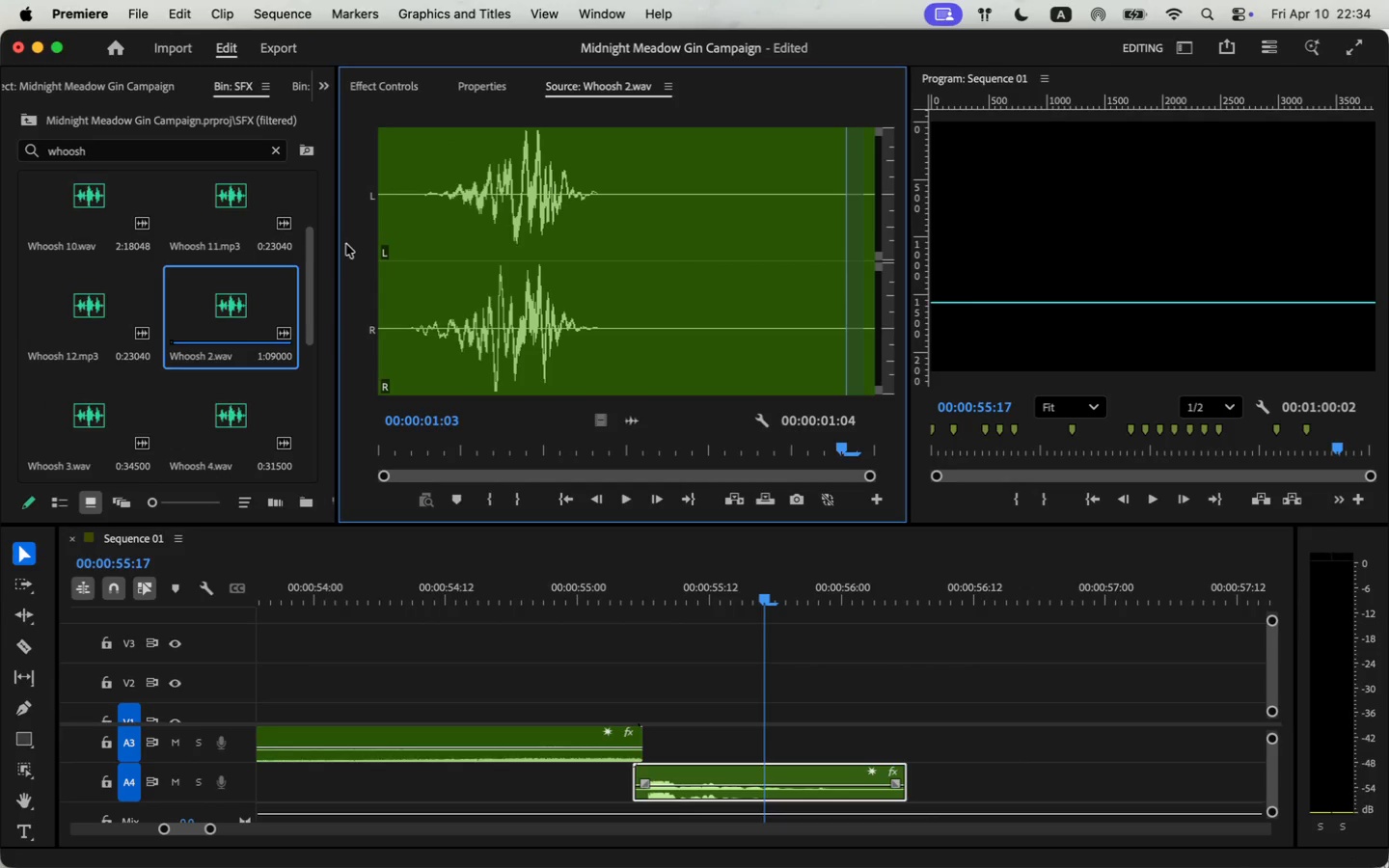 
left_click([423, 223])
 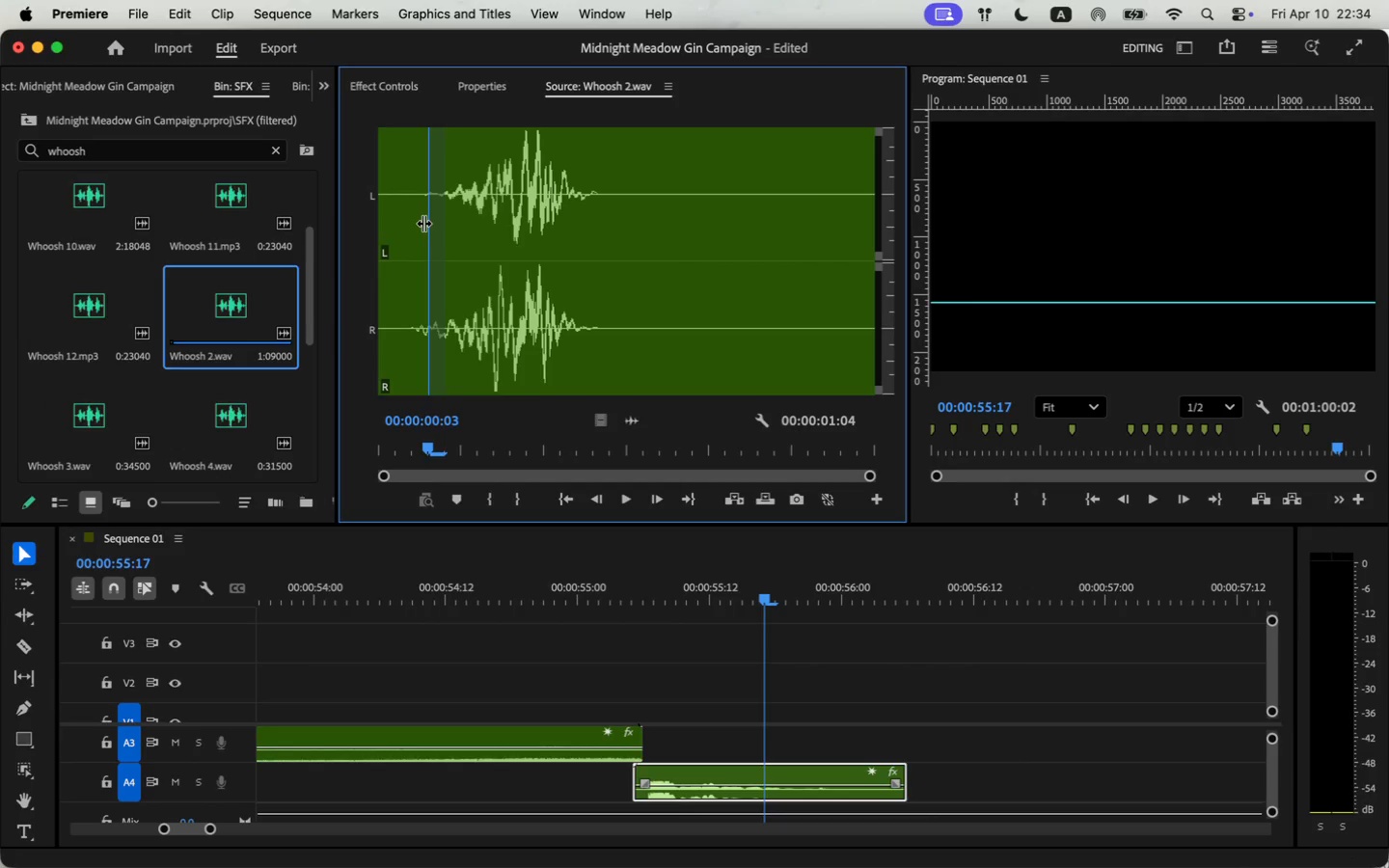 
key(Space)
 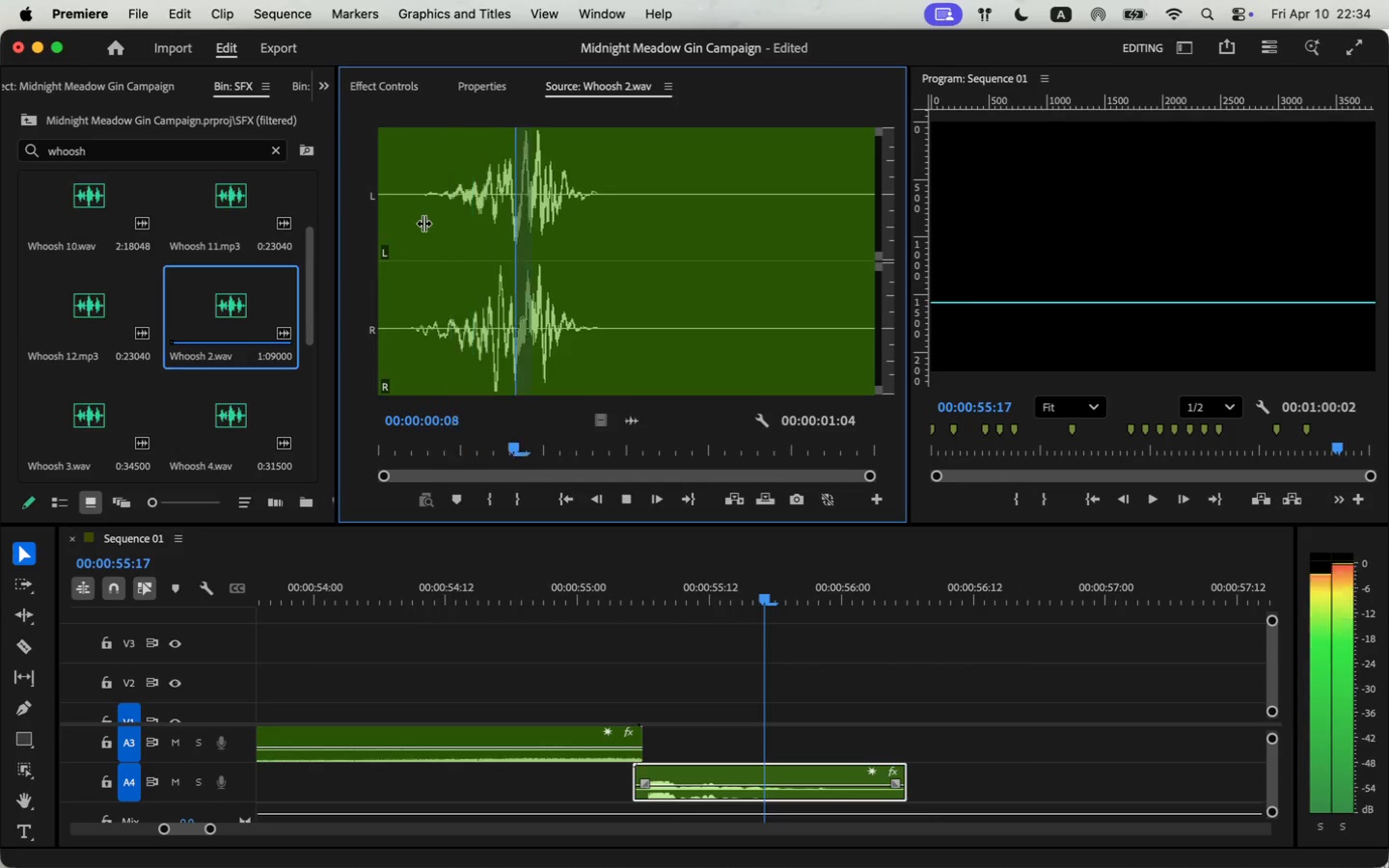 
key(Space)
 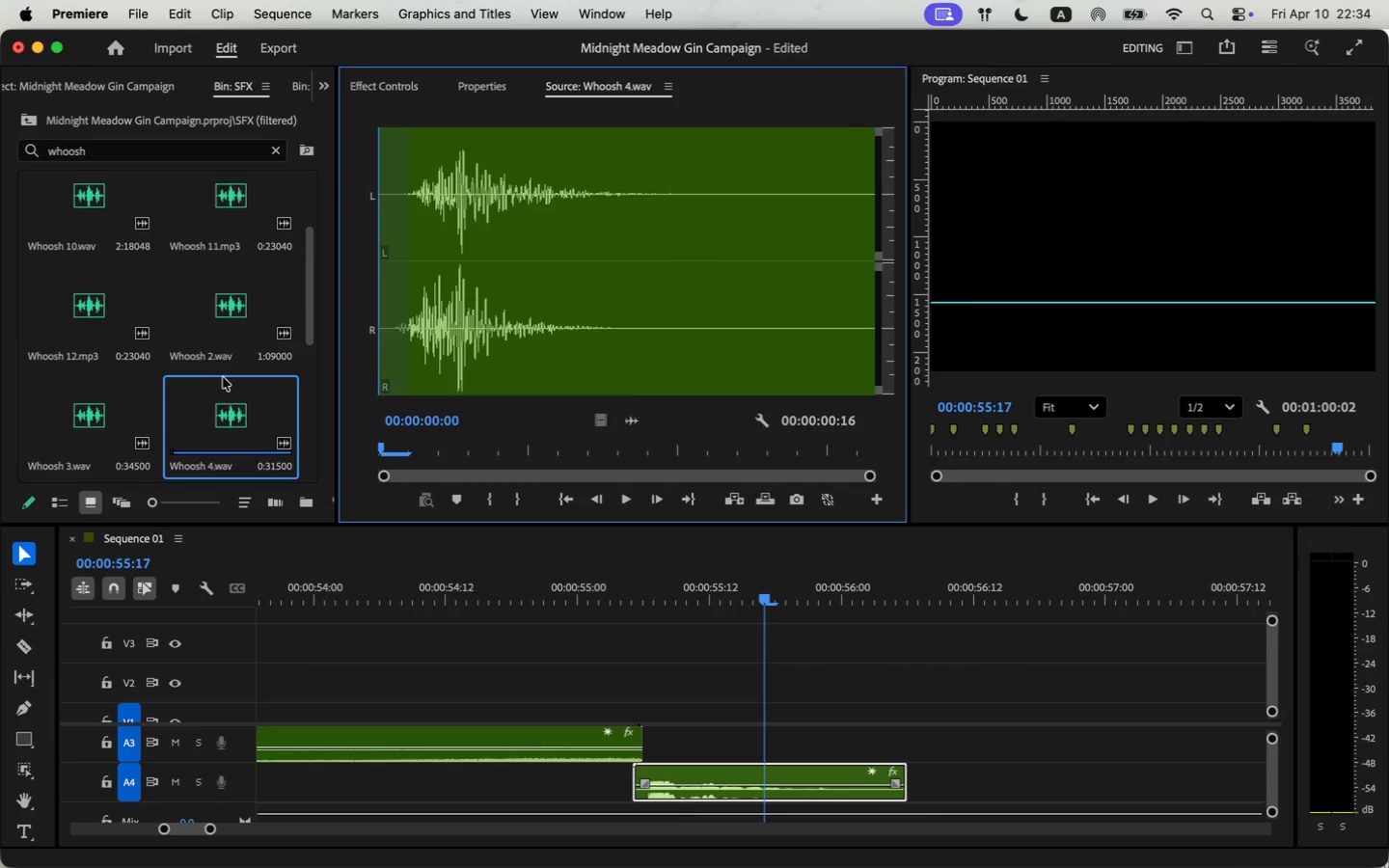 
key(Space)
 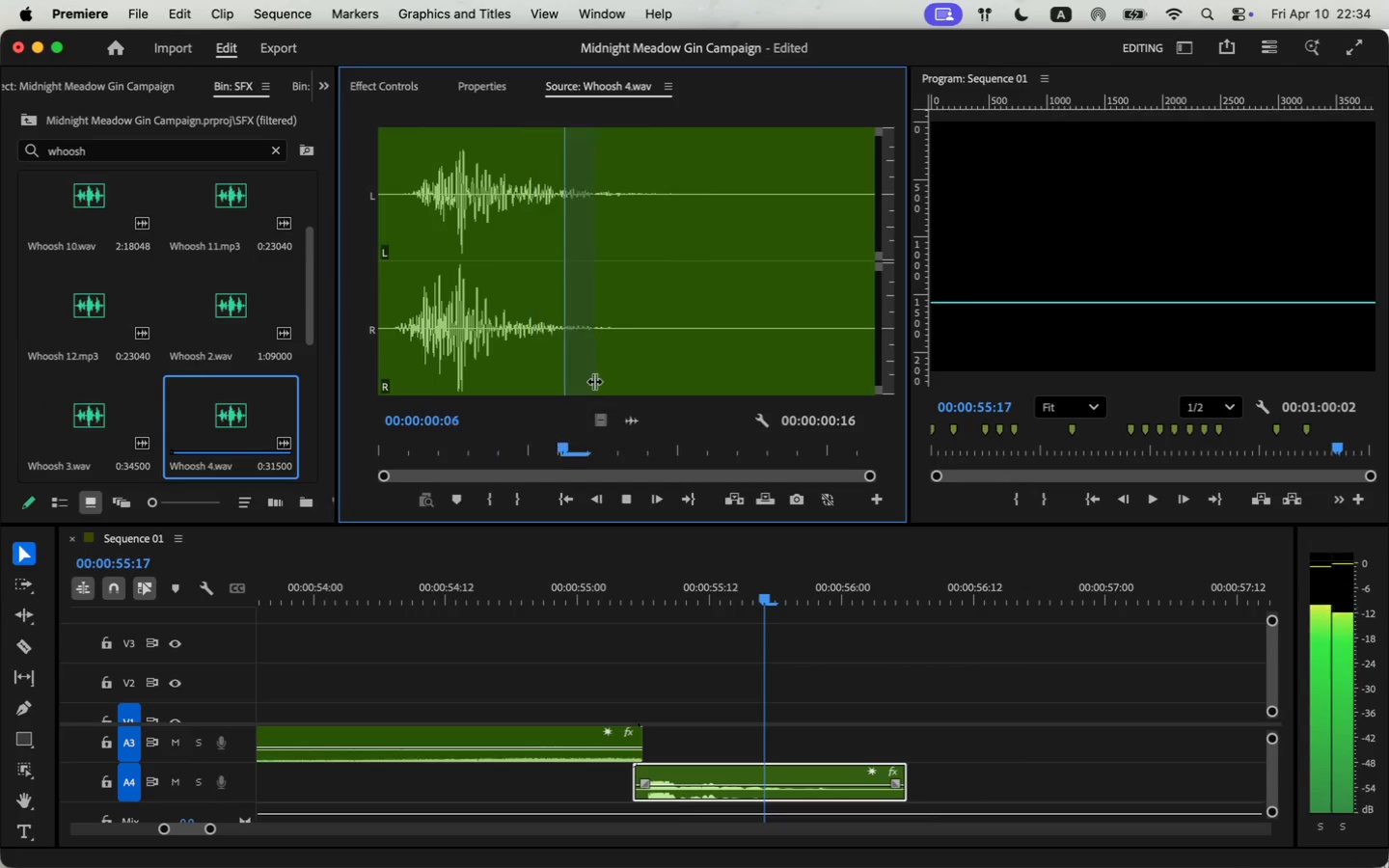 
key(Space)
 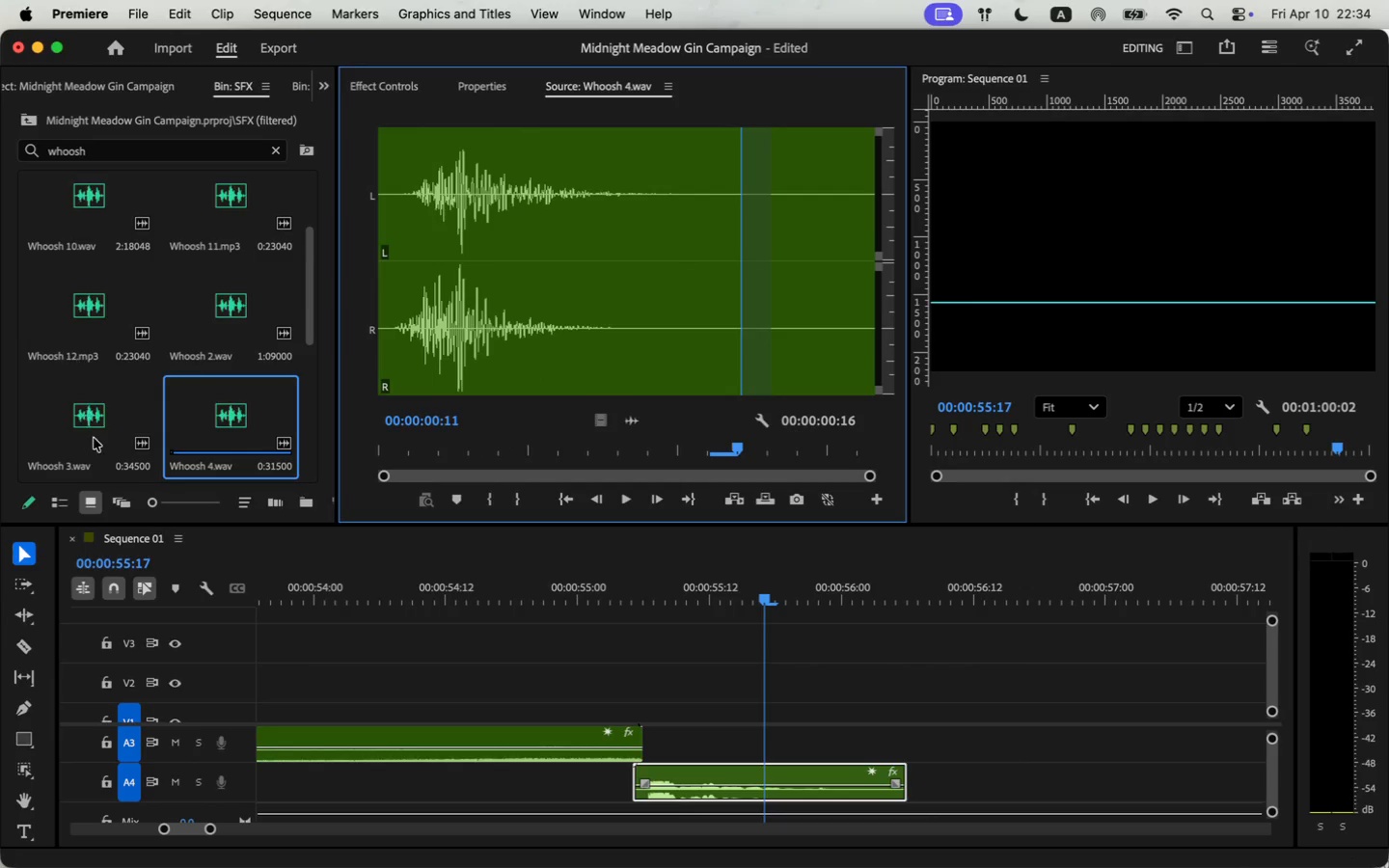 
double_click([95, 441])
 